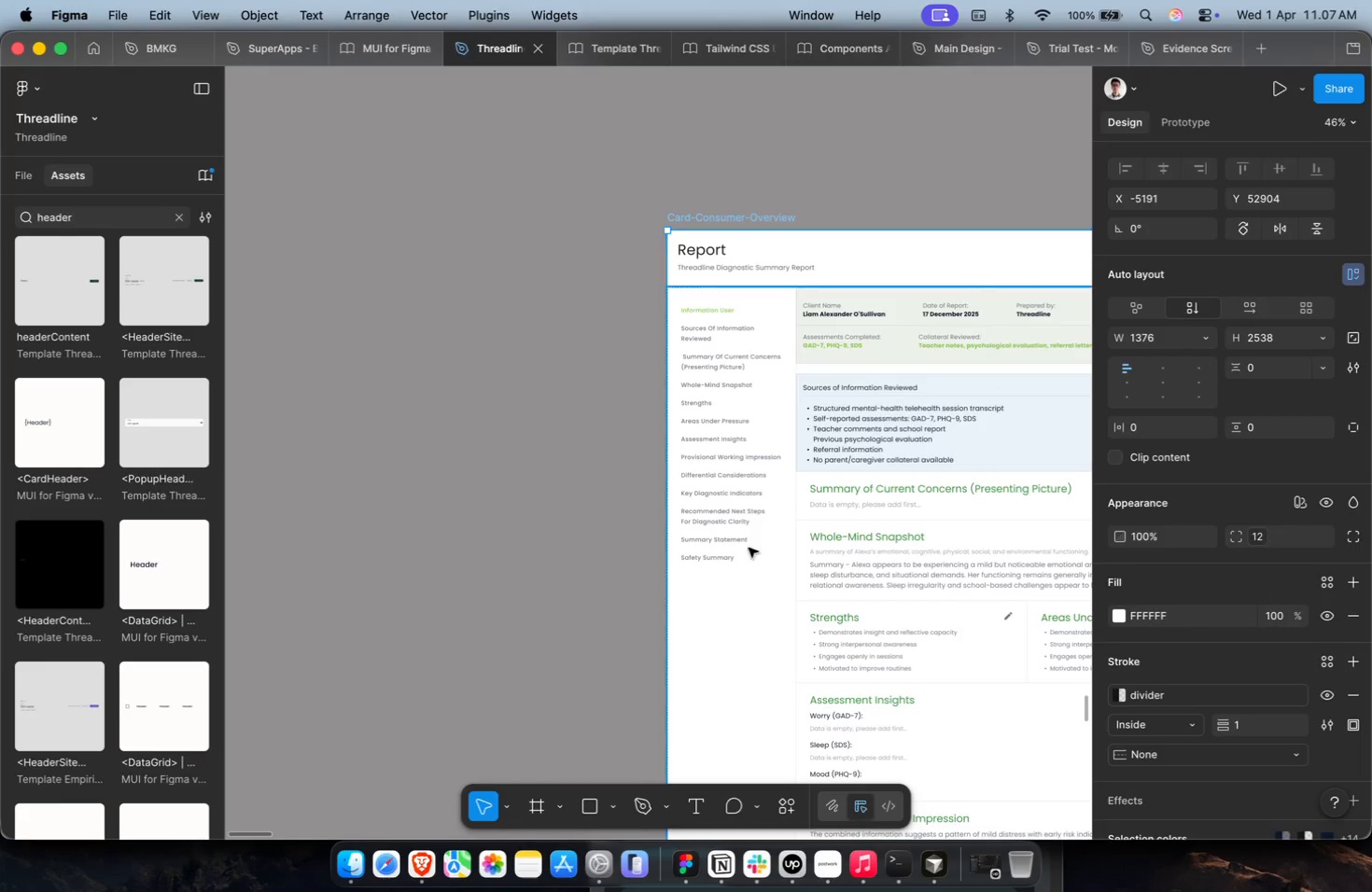 
double_click([752, 521])
 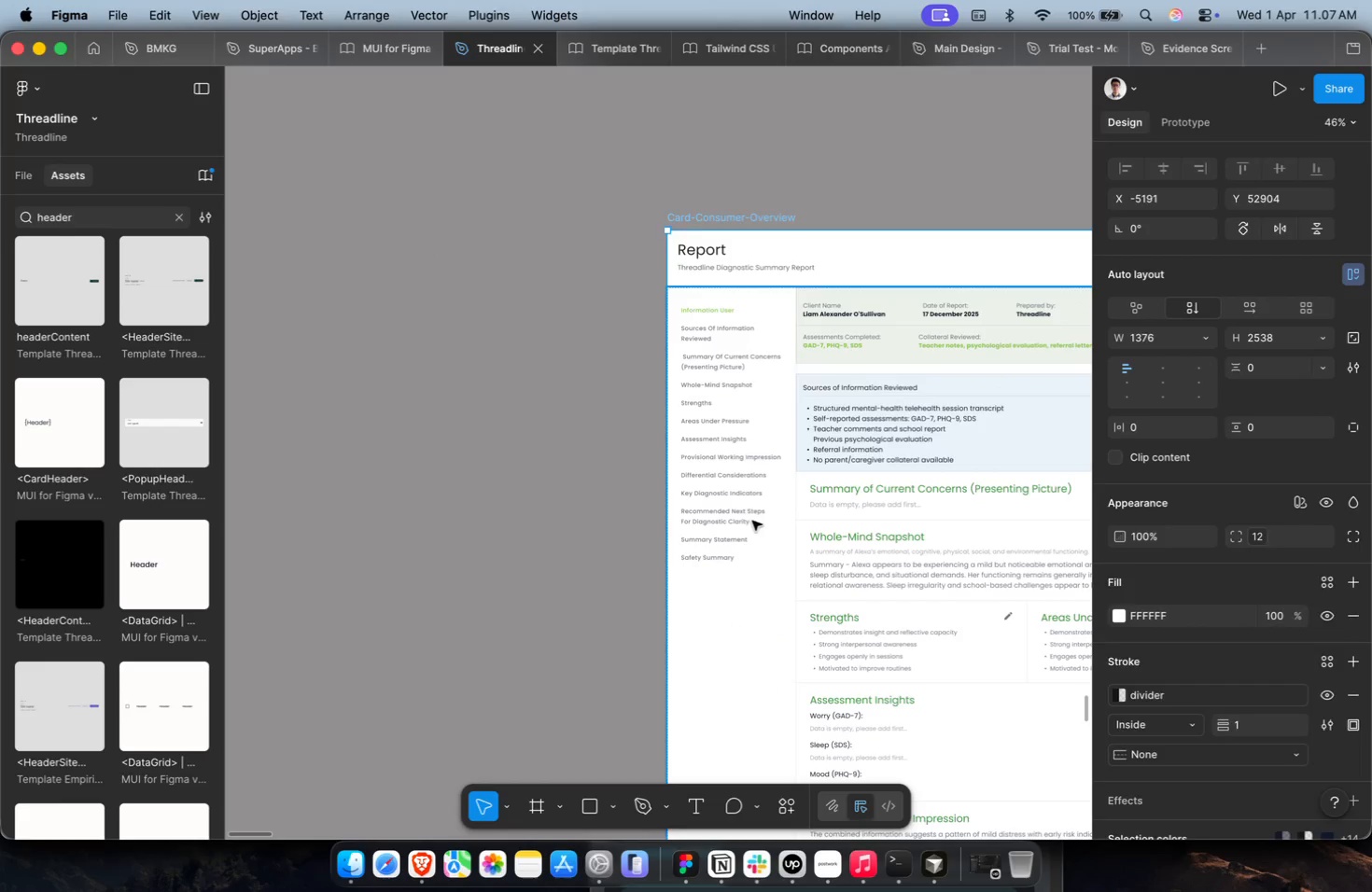 
triple_click([752, 521])
 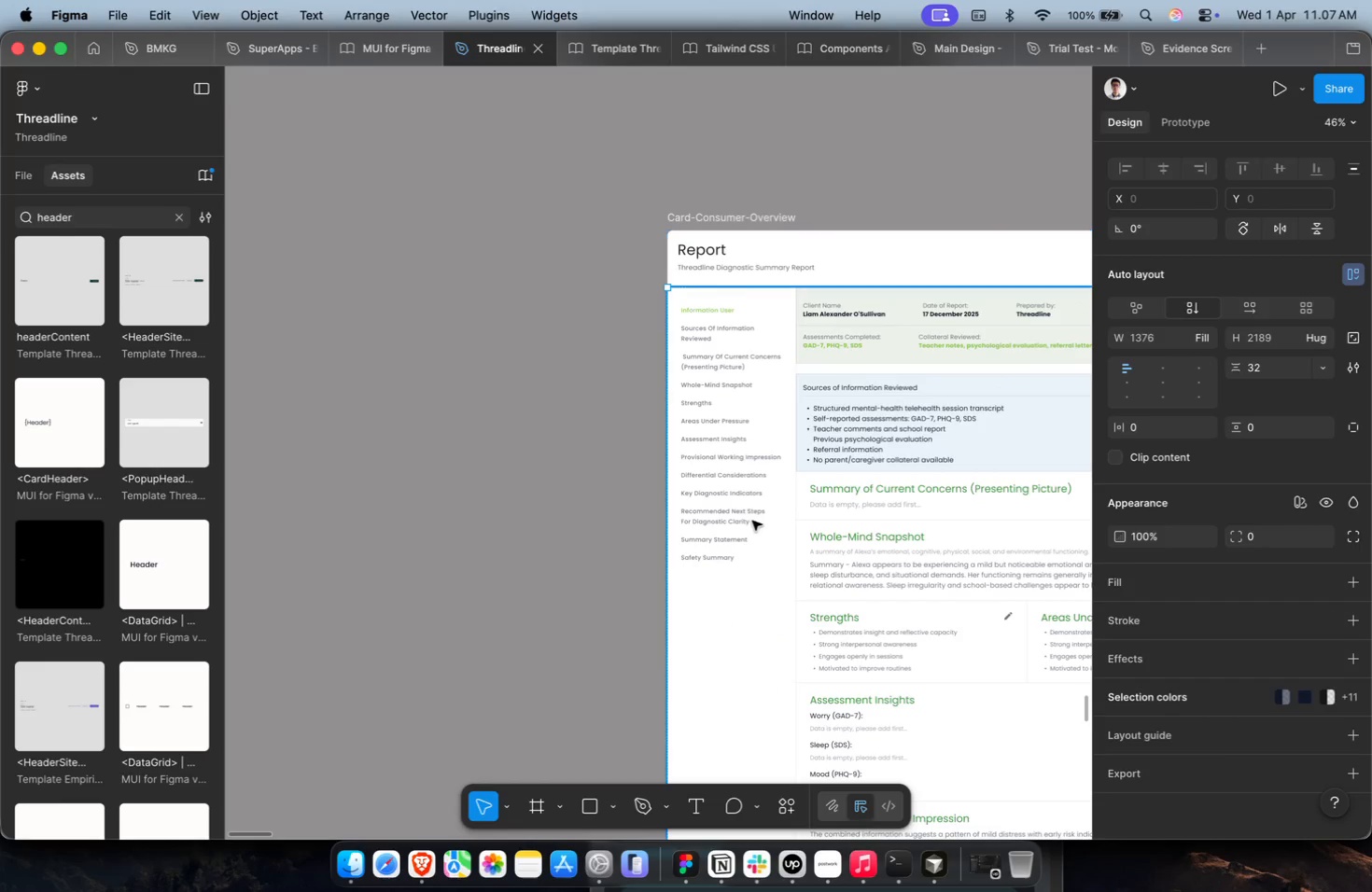 
triple_click([752, 521])
 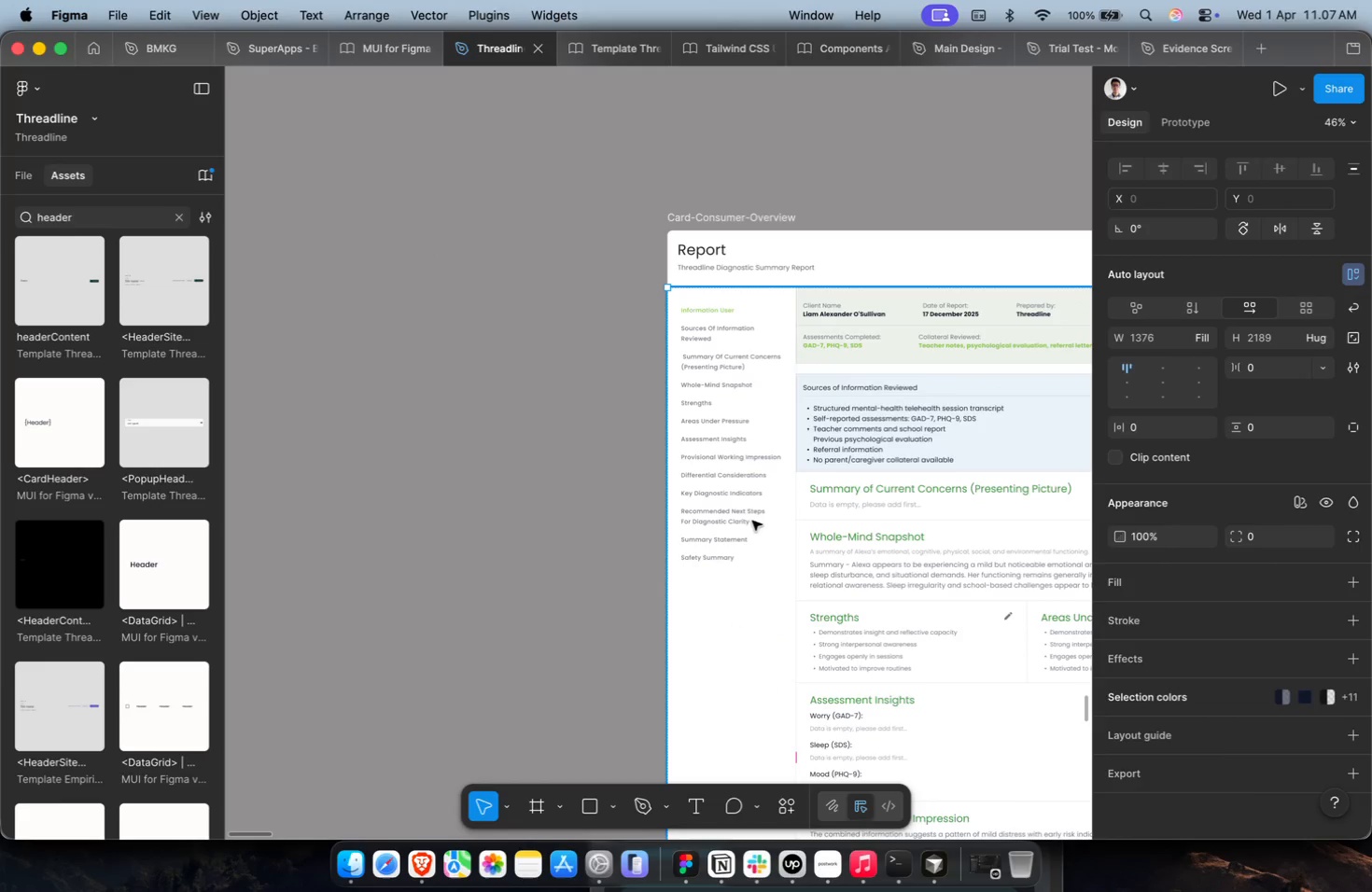 
triple_click([752, 521])
 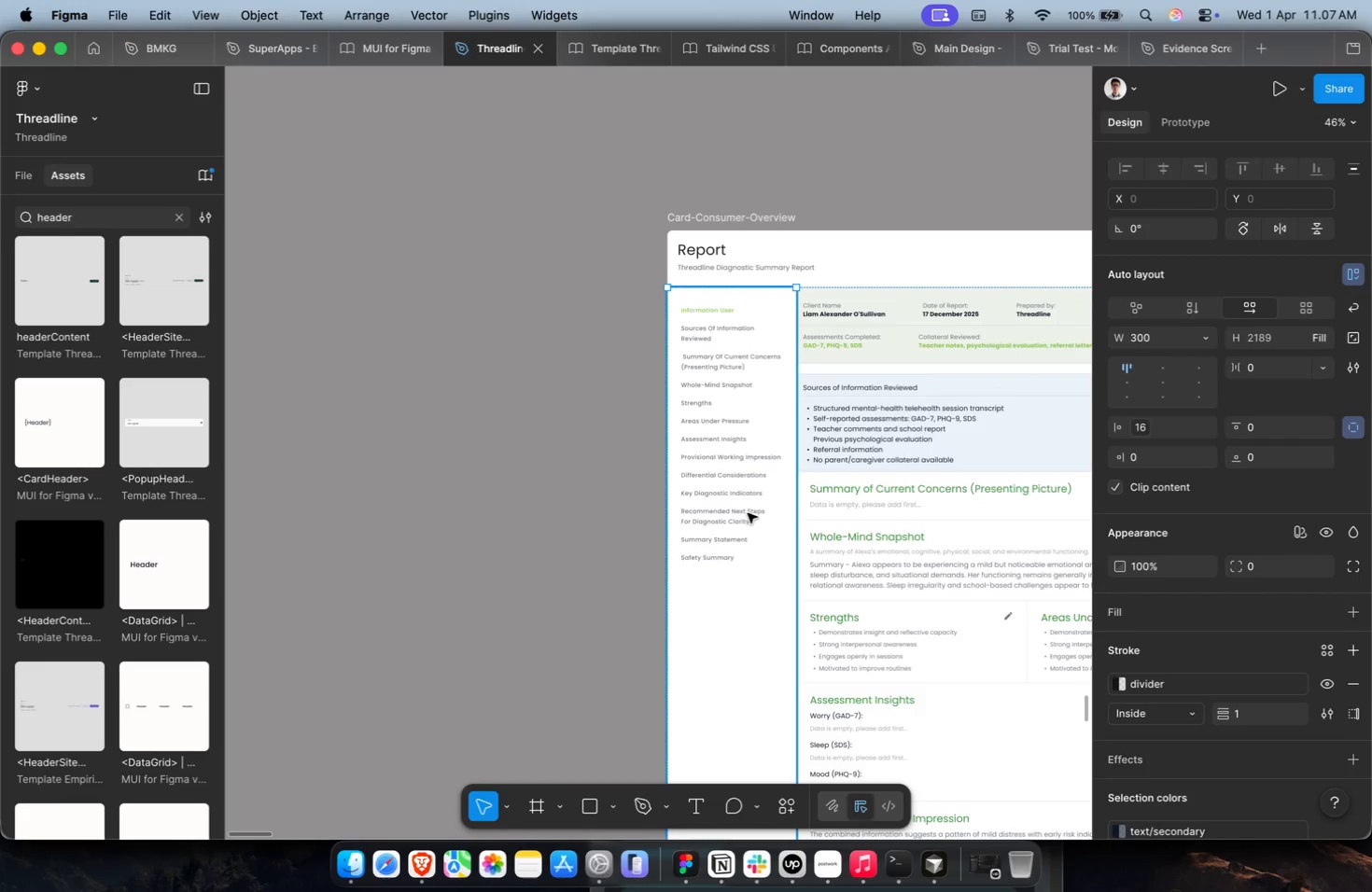 
triple_click([748, 512])
 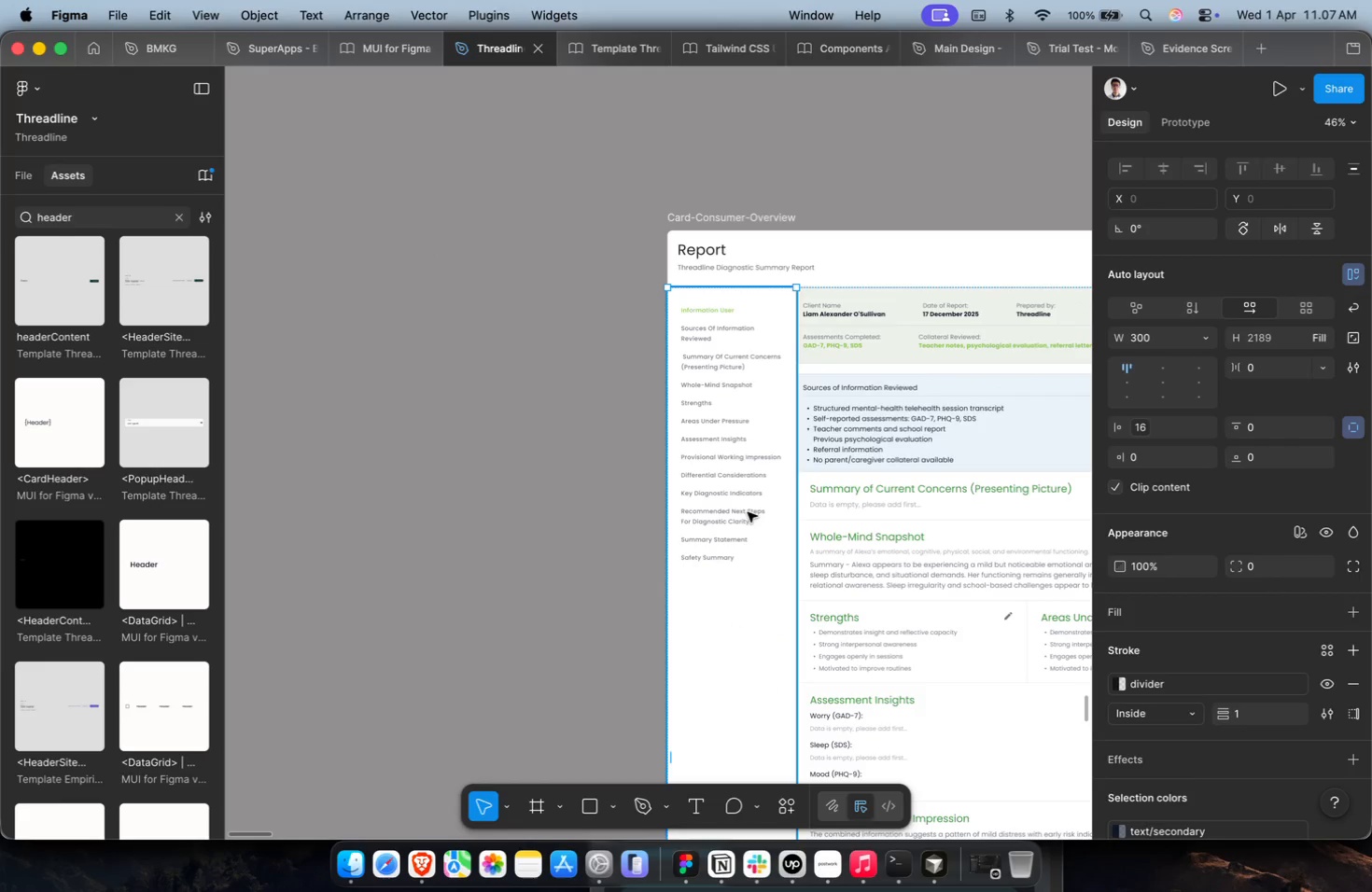 
key(Meta+Shift+R)
 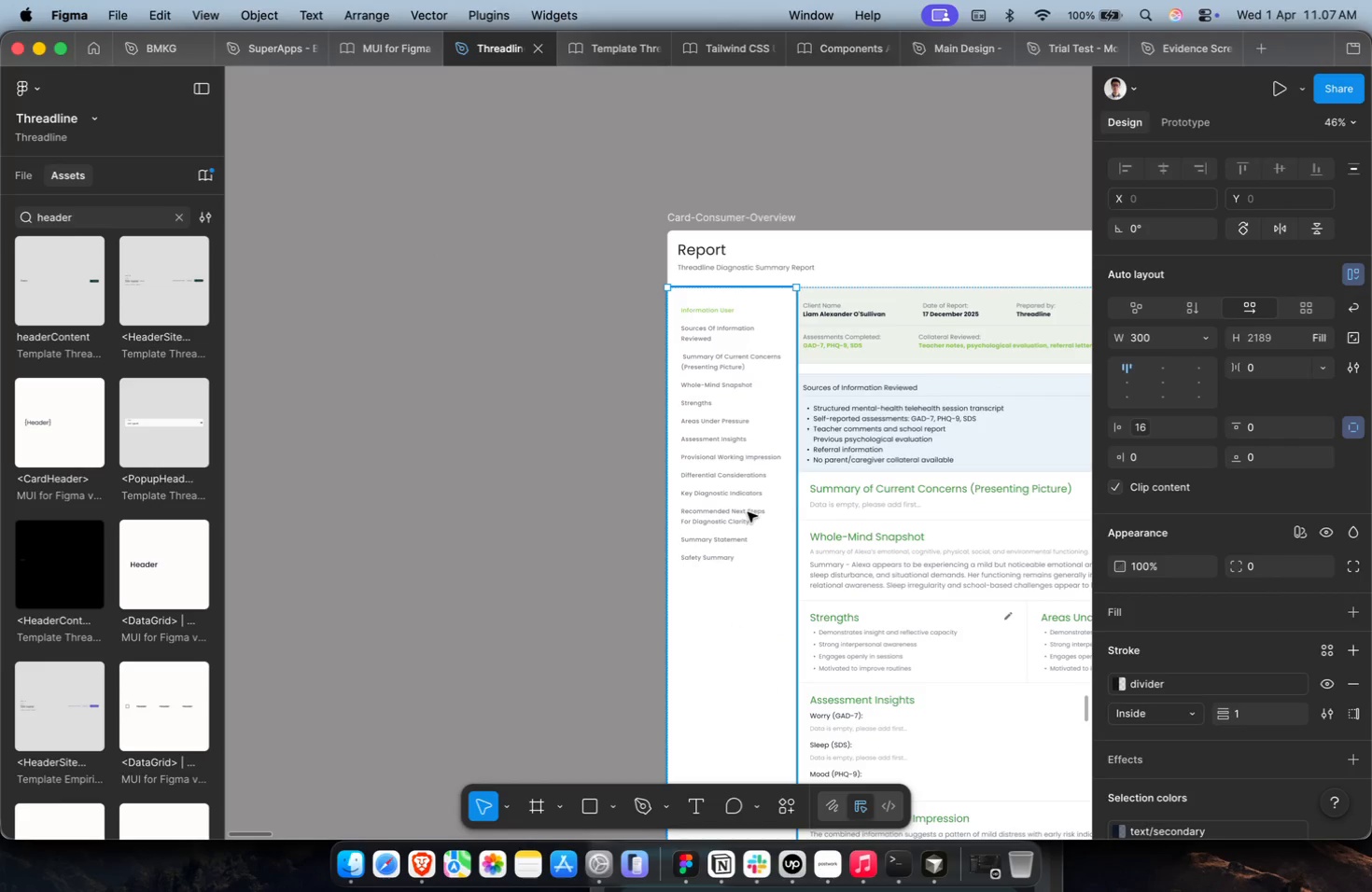 
hold_key(key=ShiftLeft, duration=1.5)
scroll: coordinate [760, 481], scroll_direction: down, amount: 4.0
 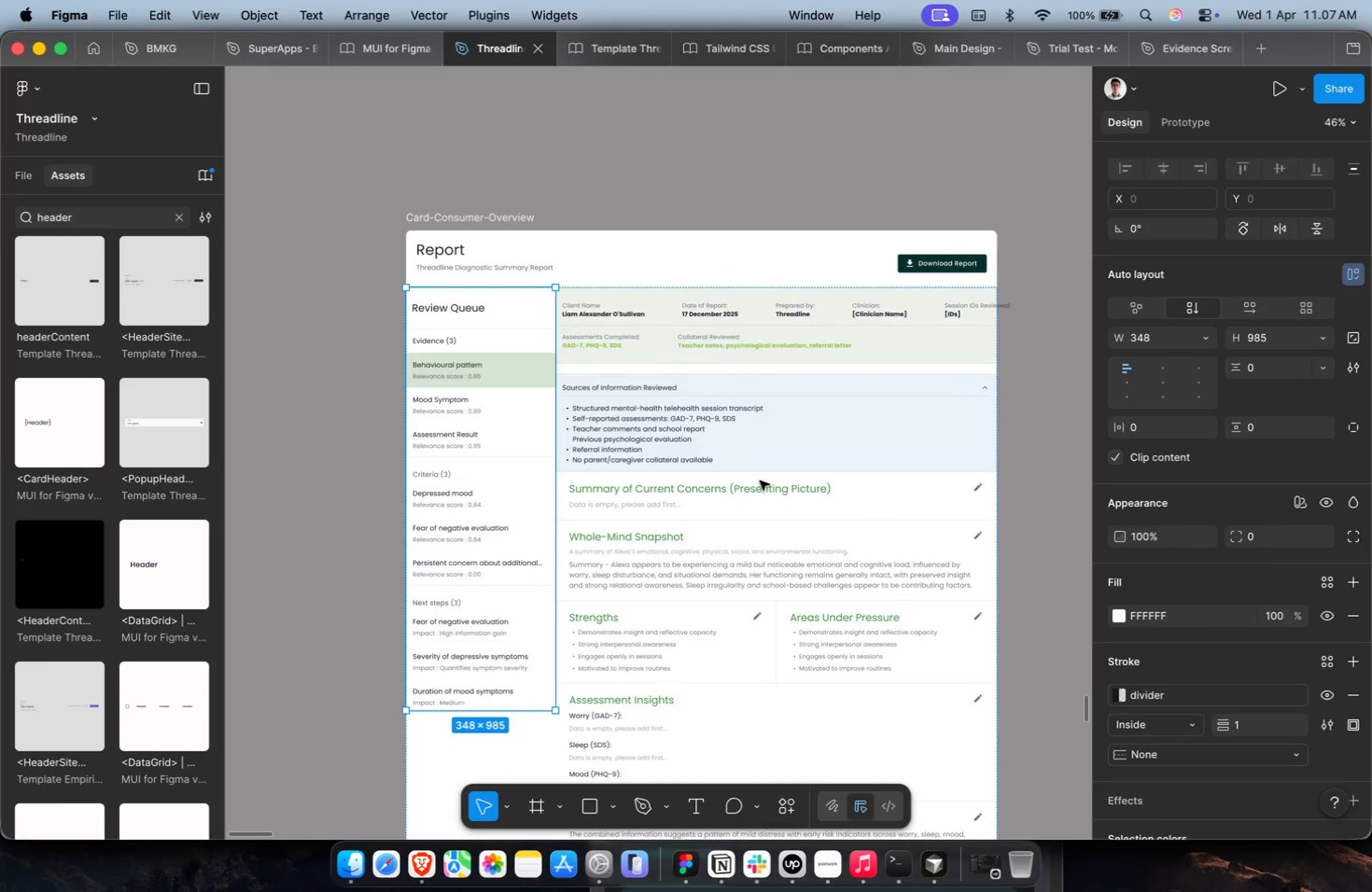 
hold_key(key=CommandLeft, duration=0.32)
 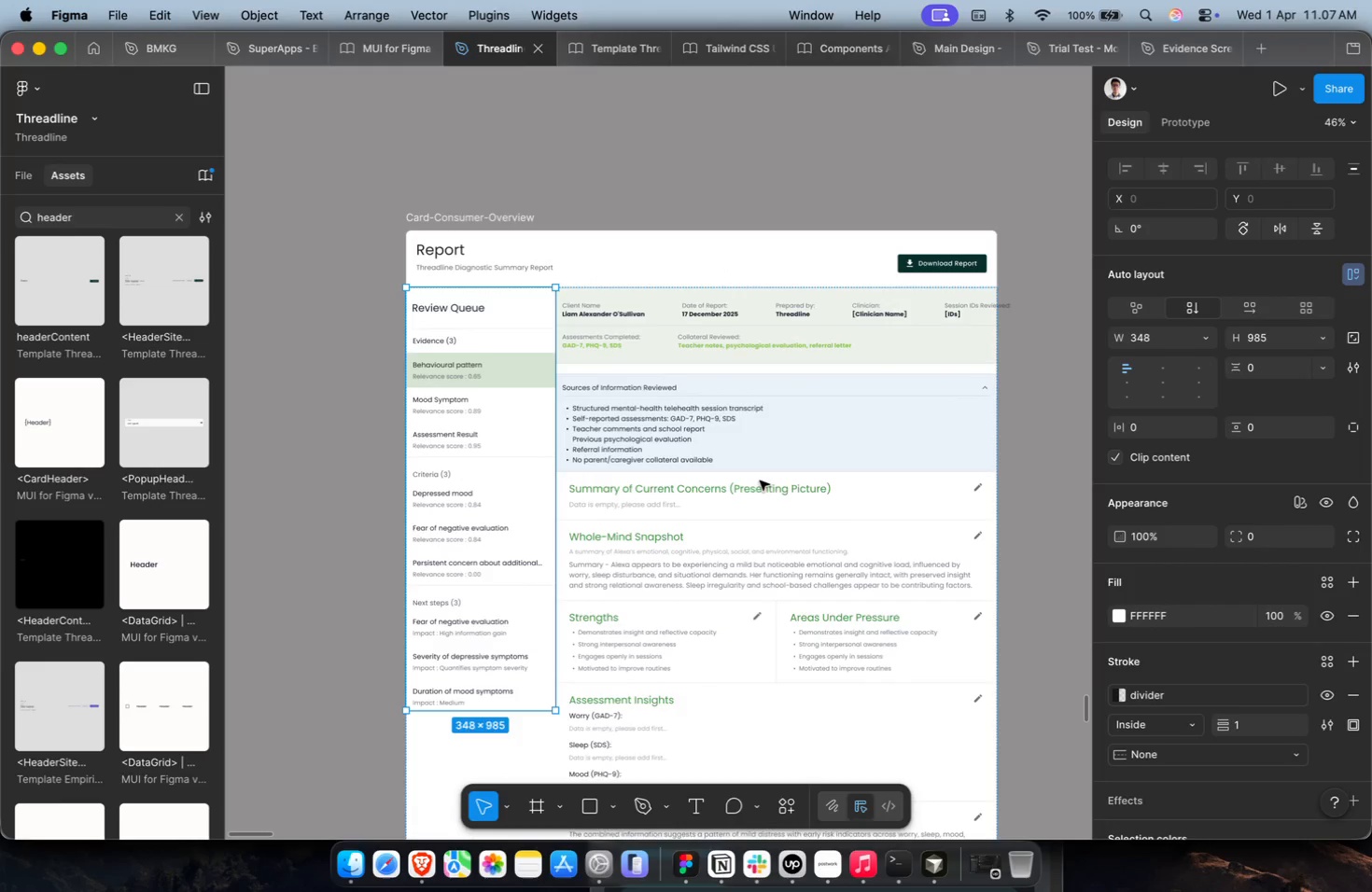 
hold_key(key=ShiftLeft, duration=2.03)
scroll: coordinate [760, 481], scroll_direction: down, amount: 17.0
 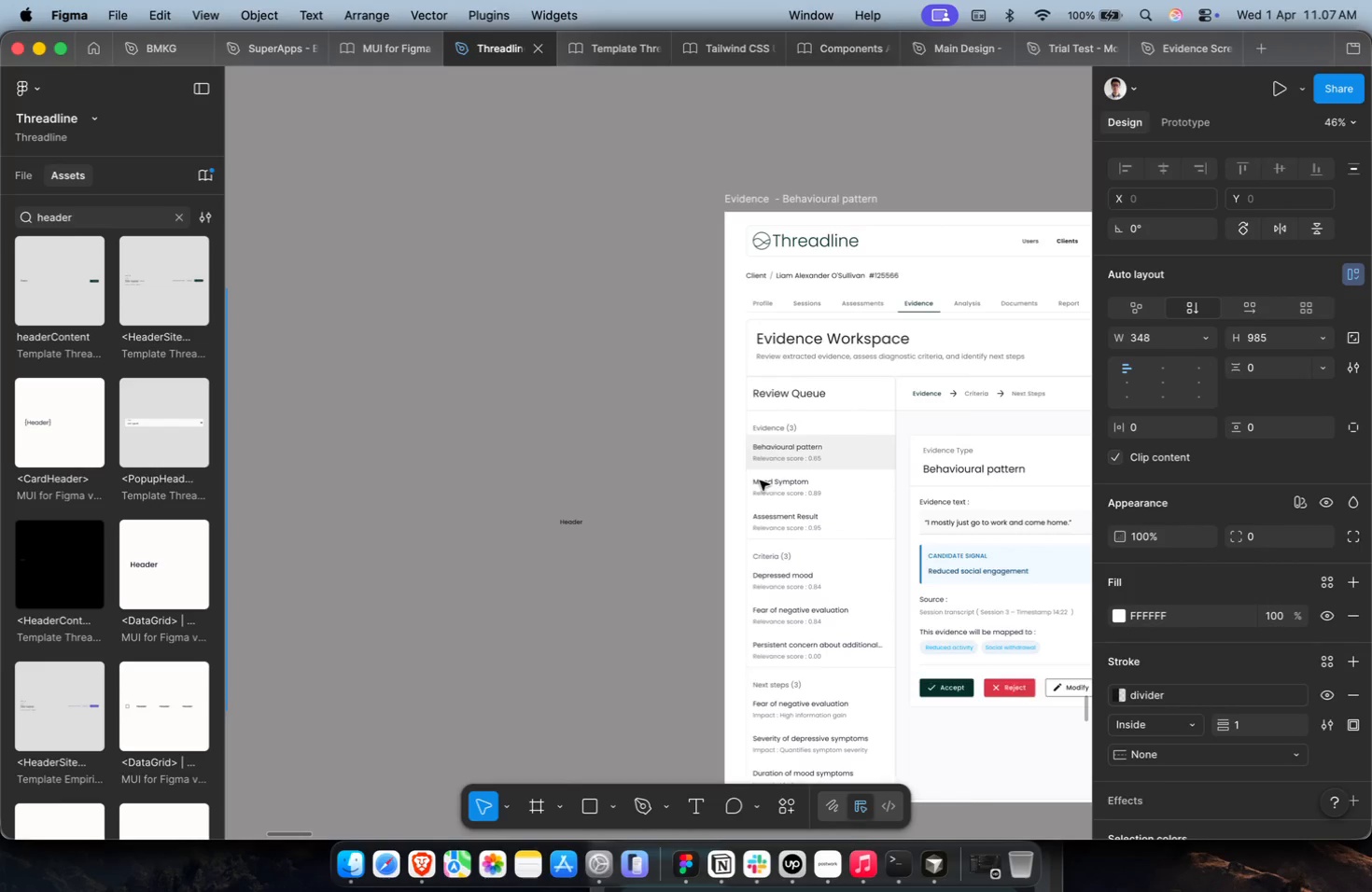 
scroll: coordinate [760, 481], scroll_direction: up, amount: 16.0
 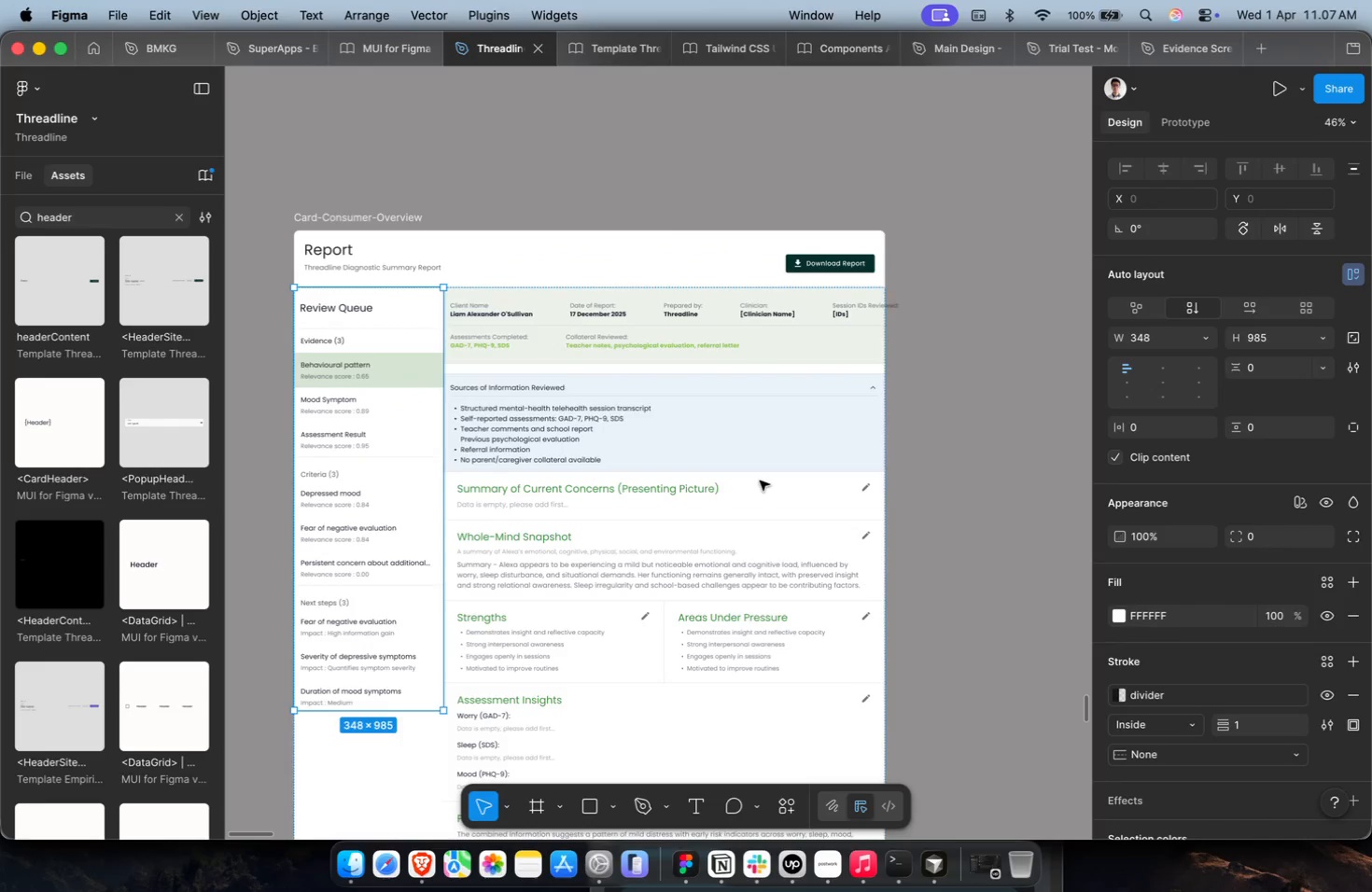 
key(Meta+Z)
 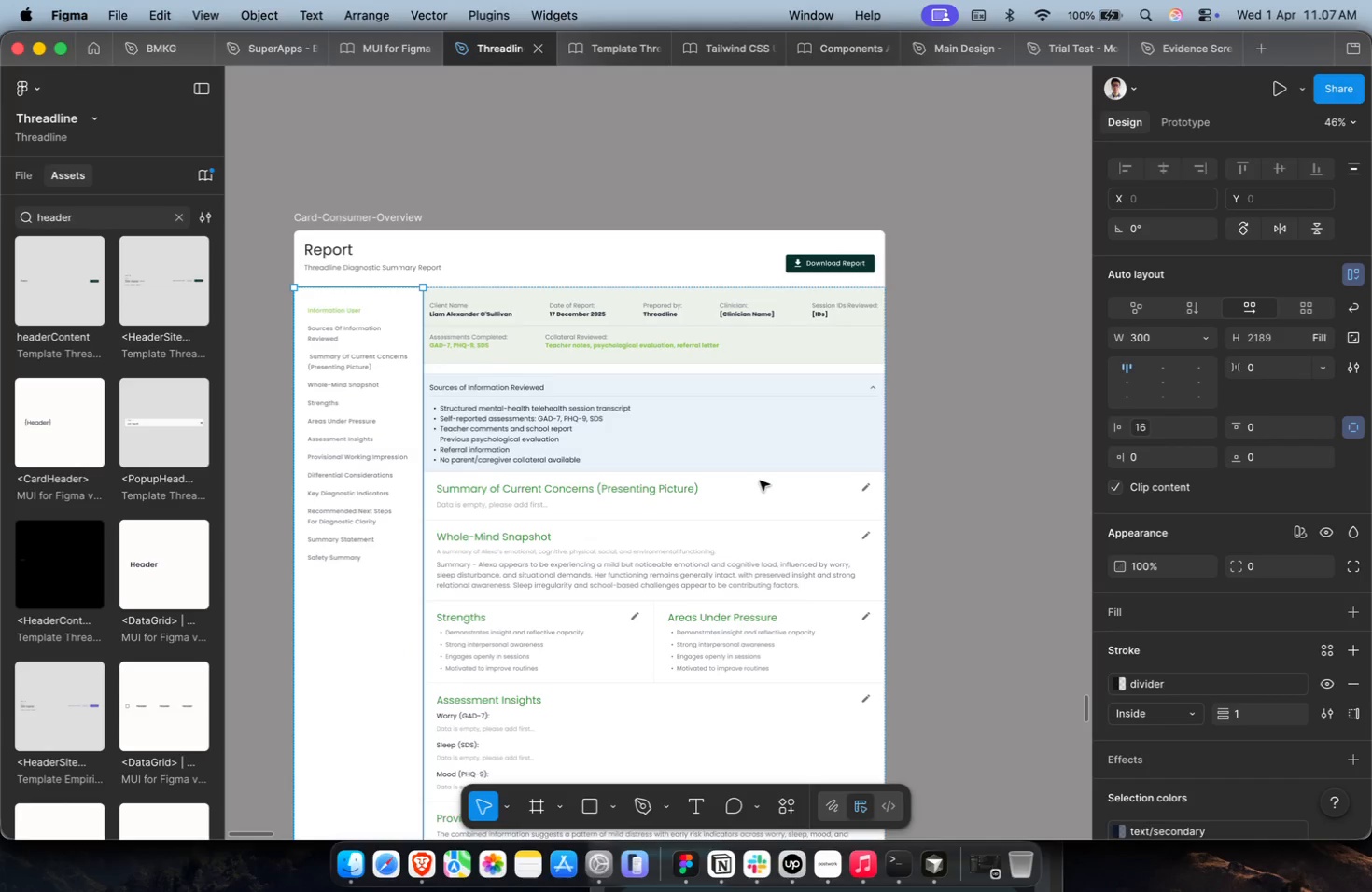 
hold_key(key=ShiftLeft, duration=2.47)
scroll: coordinate [760, 481], scroll_direction: down, amount: 22.0
 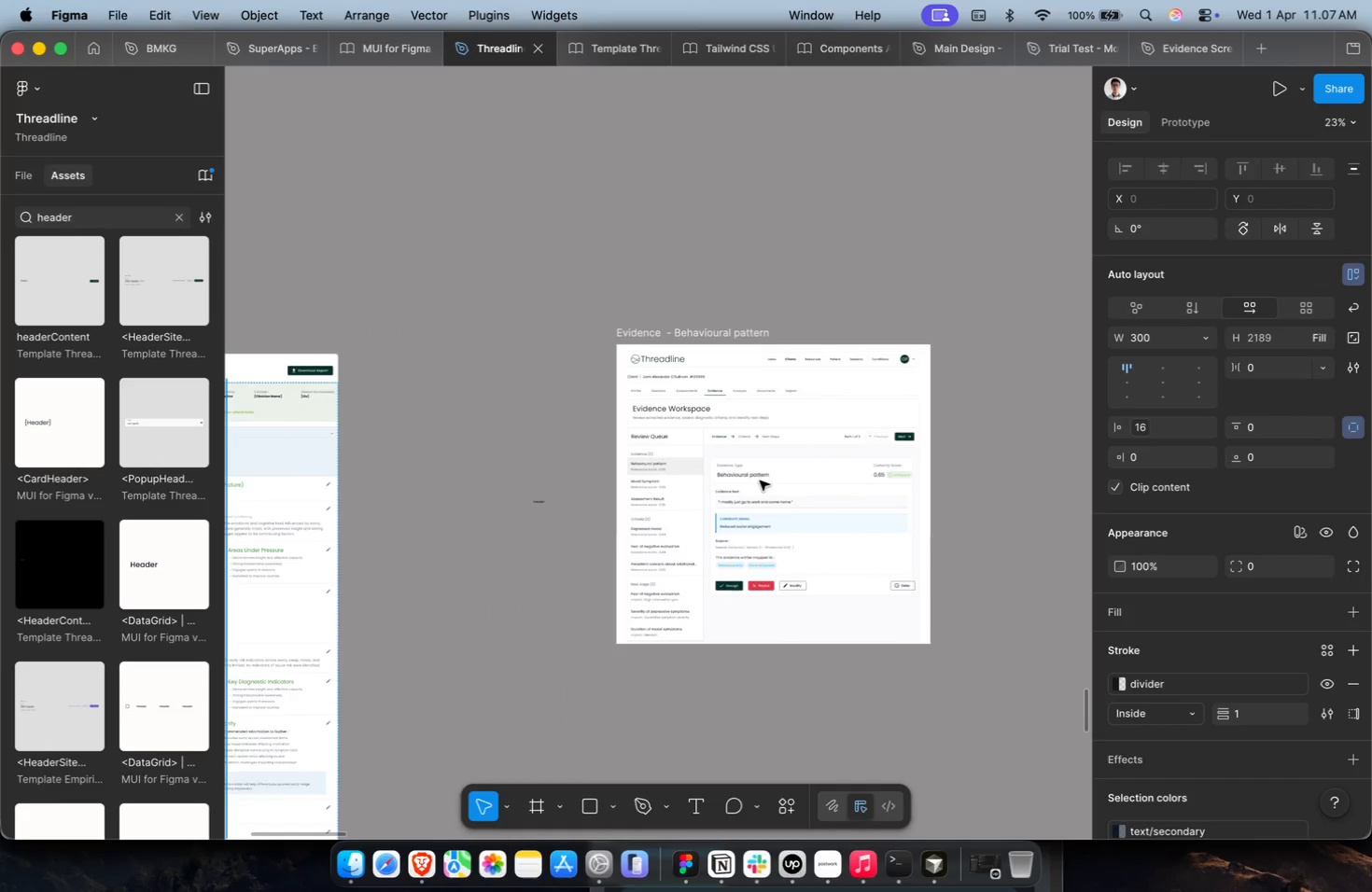 
hold_key(key=CommandLeft, duration=1.05)
scroll: coordinate [1012, 410], scroll_direction: up, amount: 25.0
 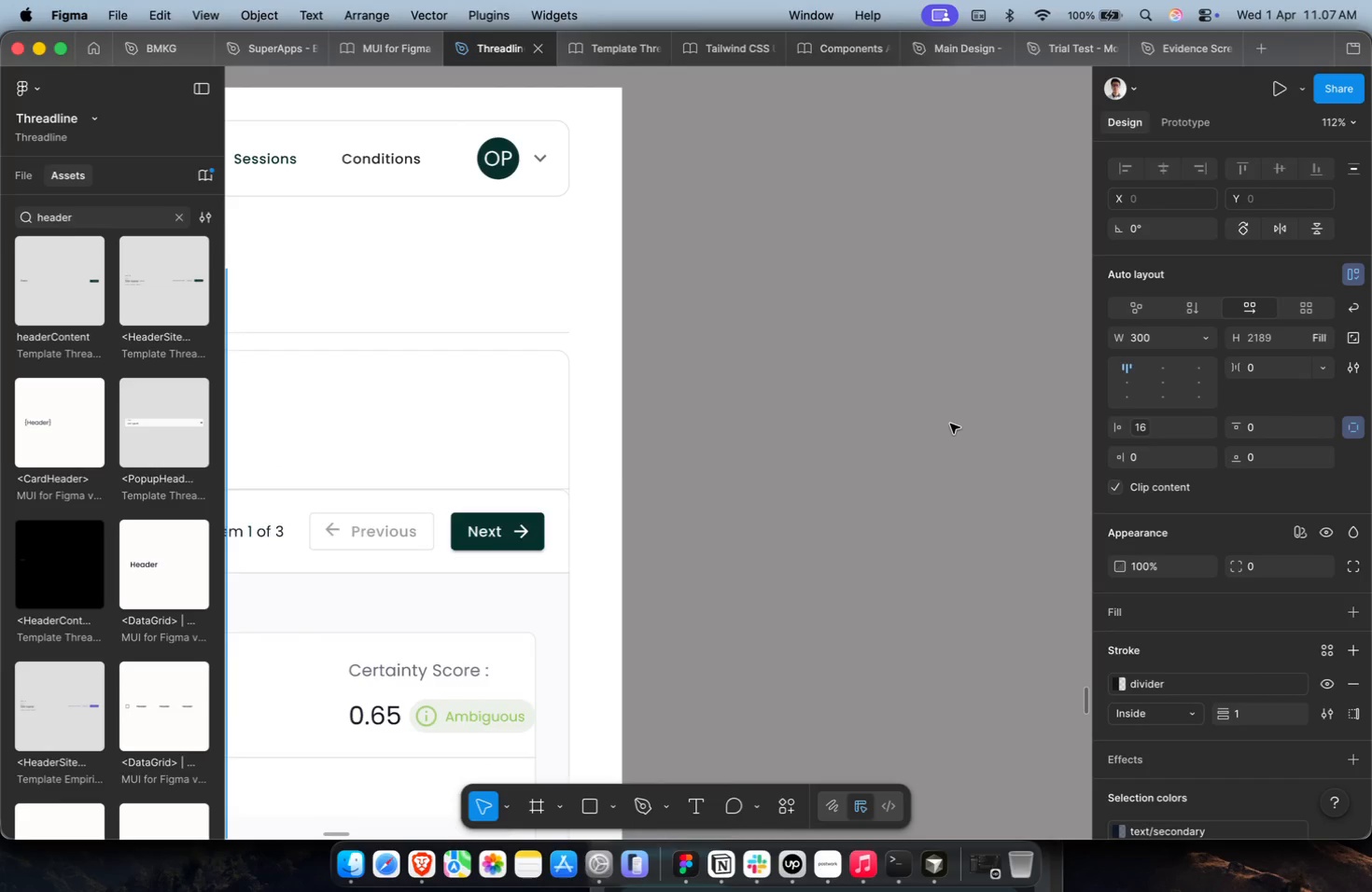 
hold_key(key=ShiftLeft, duration=1.18)
 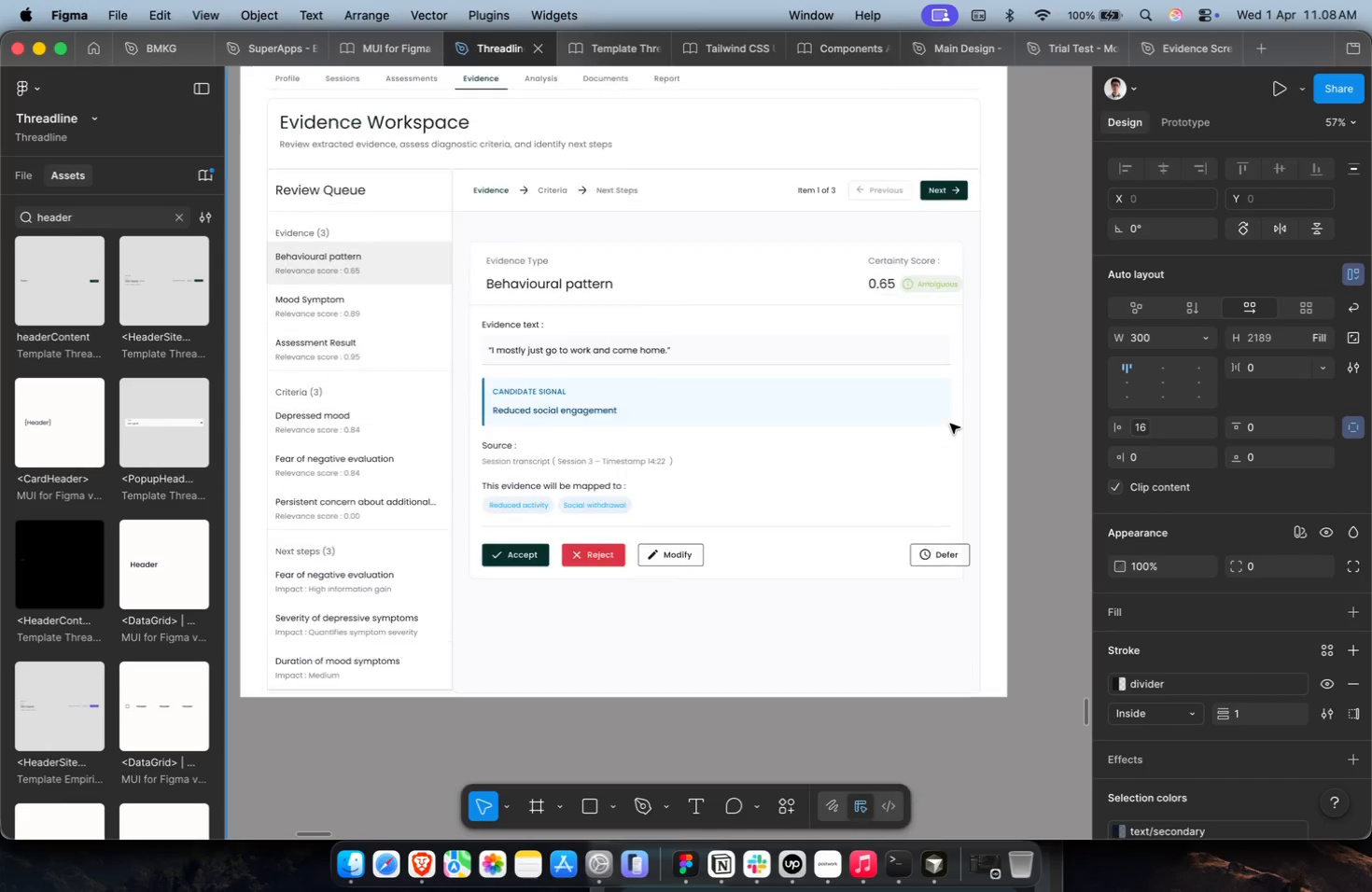 
scroll: coordinate [950, 423], scroll_direction: down, amount: 9.0
 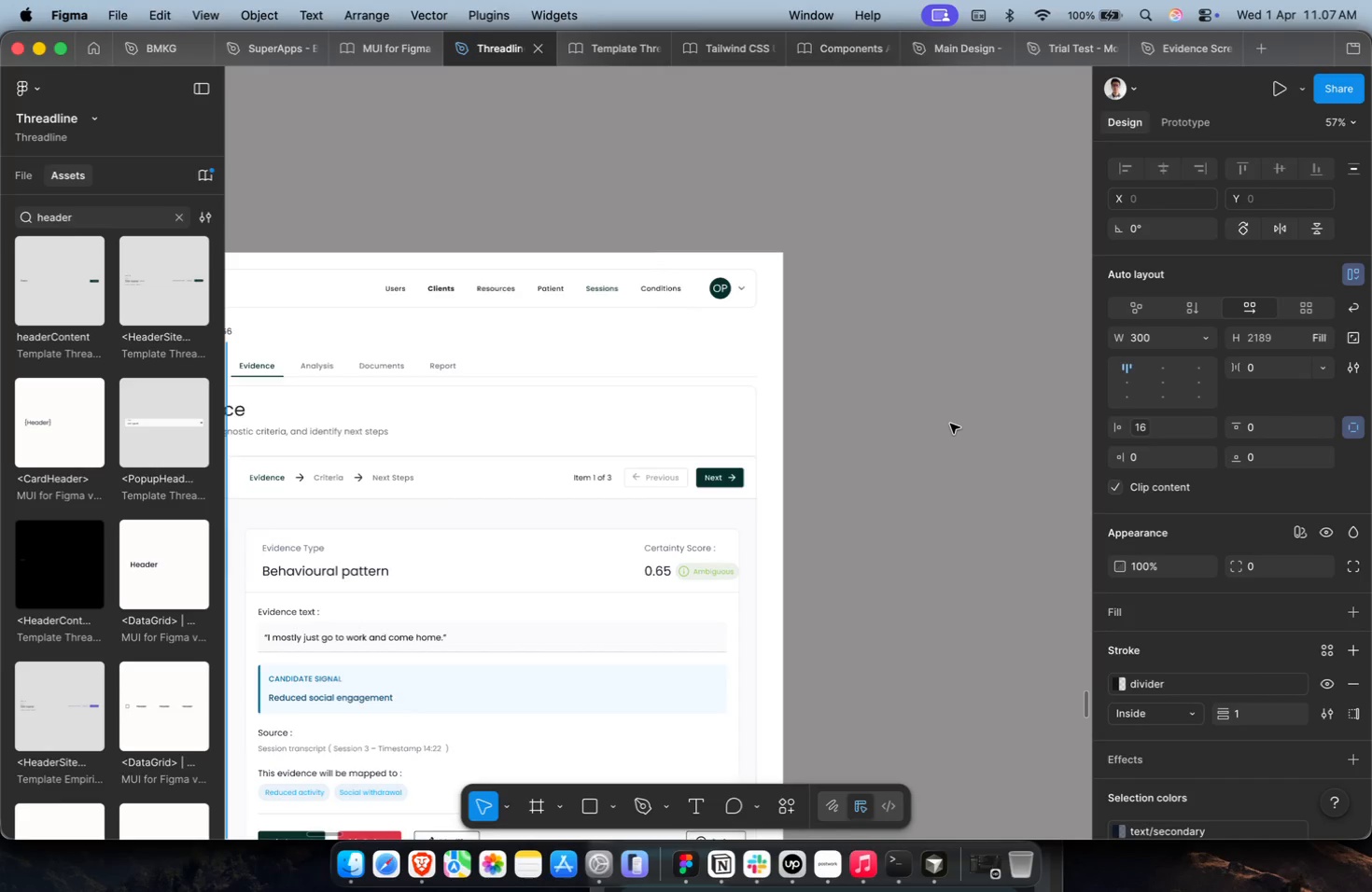 
scroll: coordinate [950, 424], scroll_direction: up, amount: 3.0
 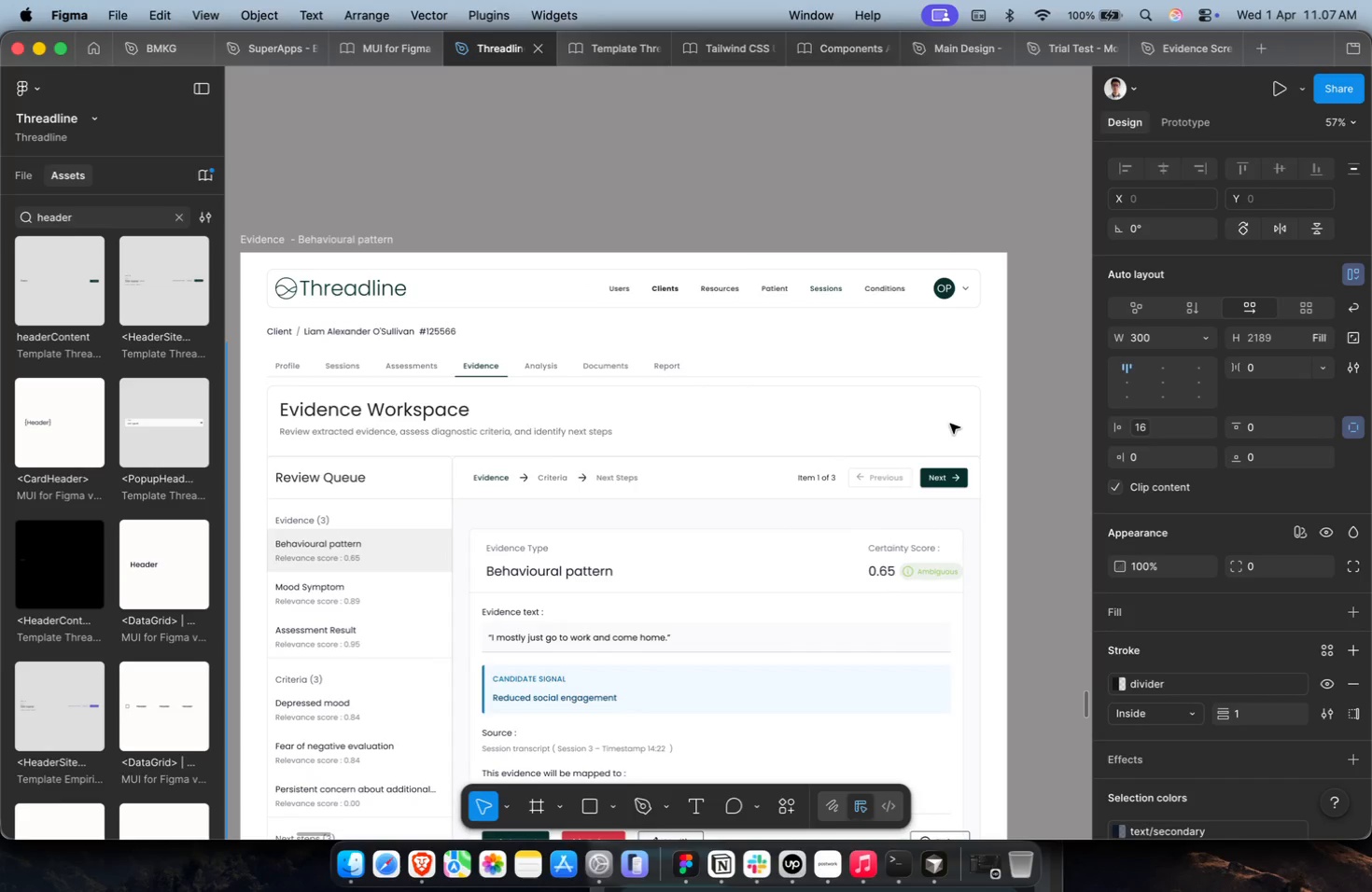 
scroll: coordinate [950, 424], scroll_direction: down, amount: 7.0
 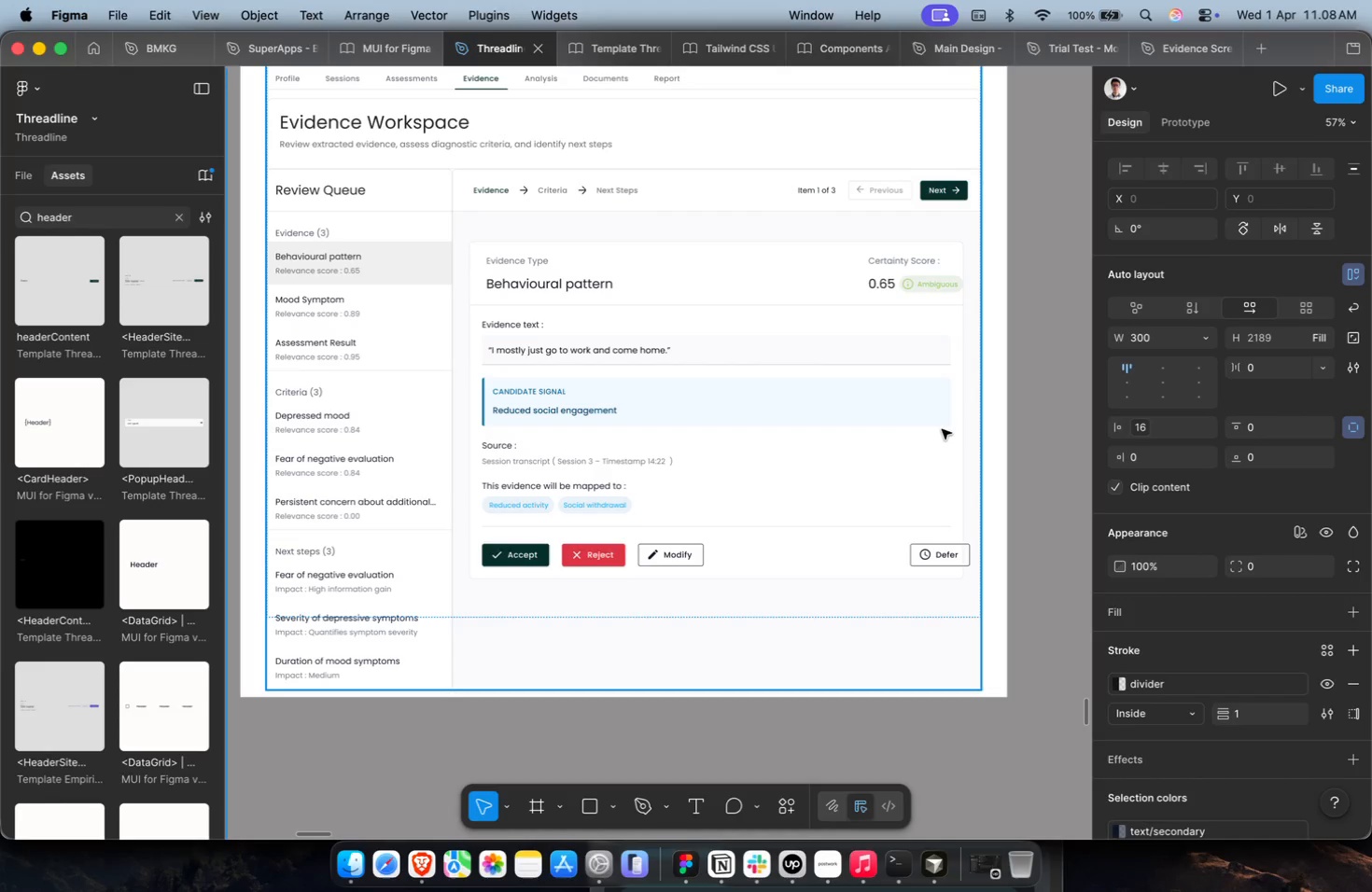 
wait(6.33)
 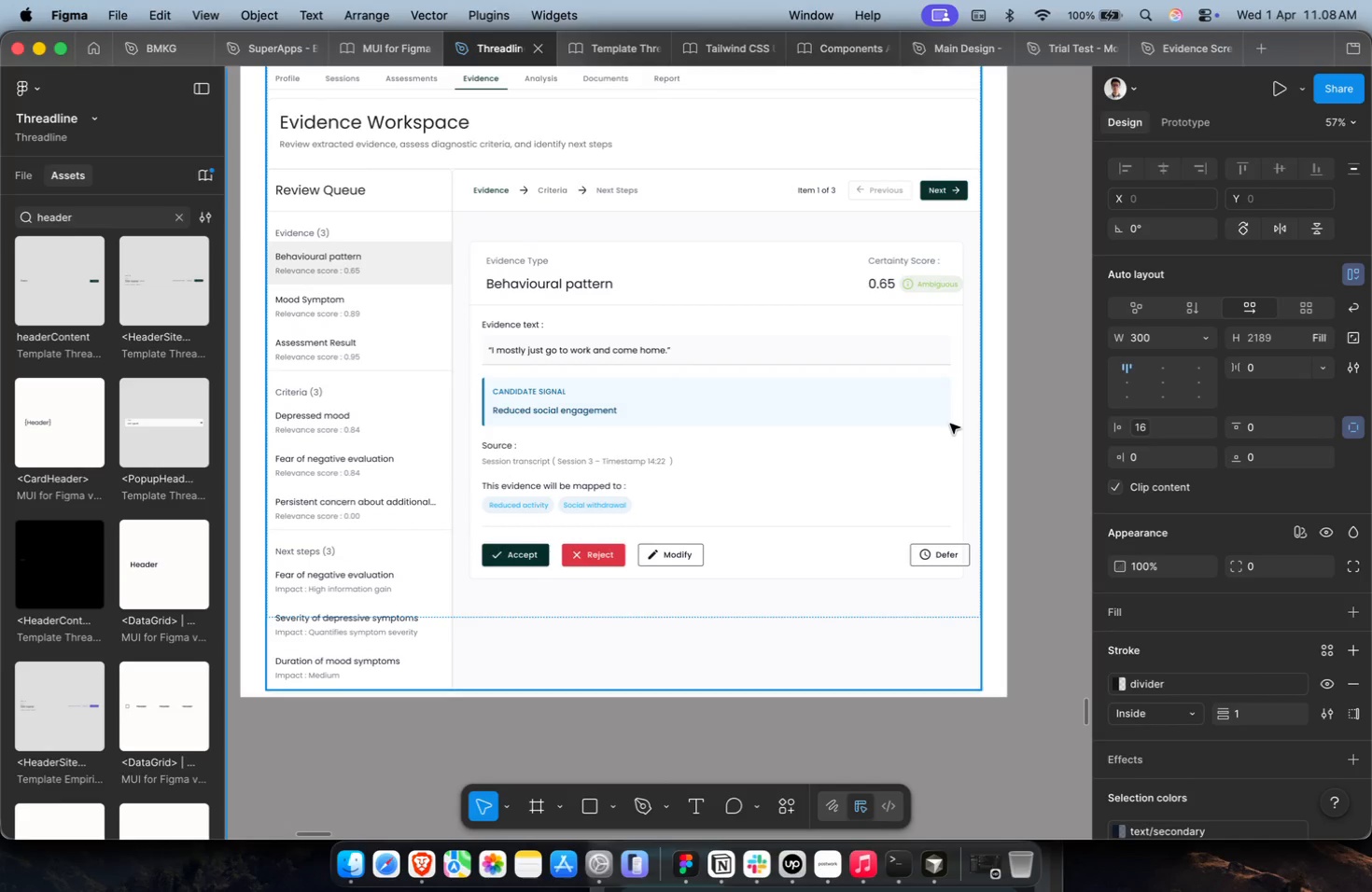 
hold_key(key=CommandLeft, duration=0.67)
scroll: coordinate [942, 429], scroll_direction: down, amount: 1.0
 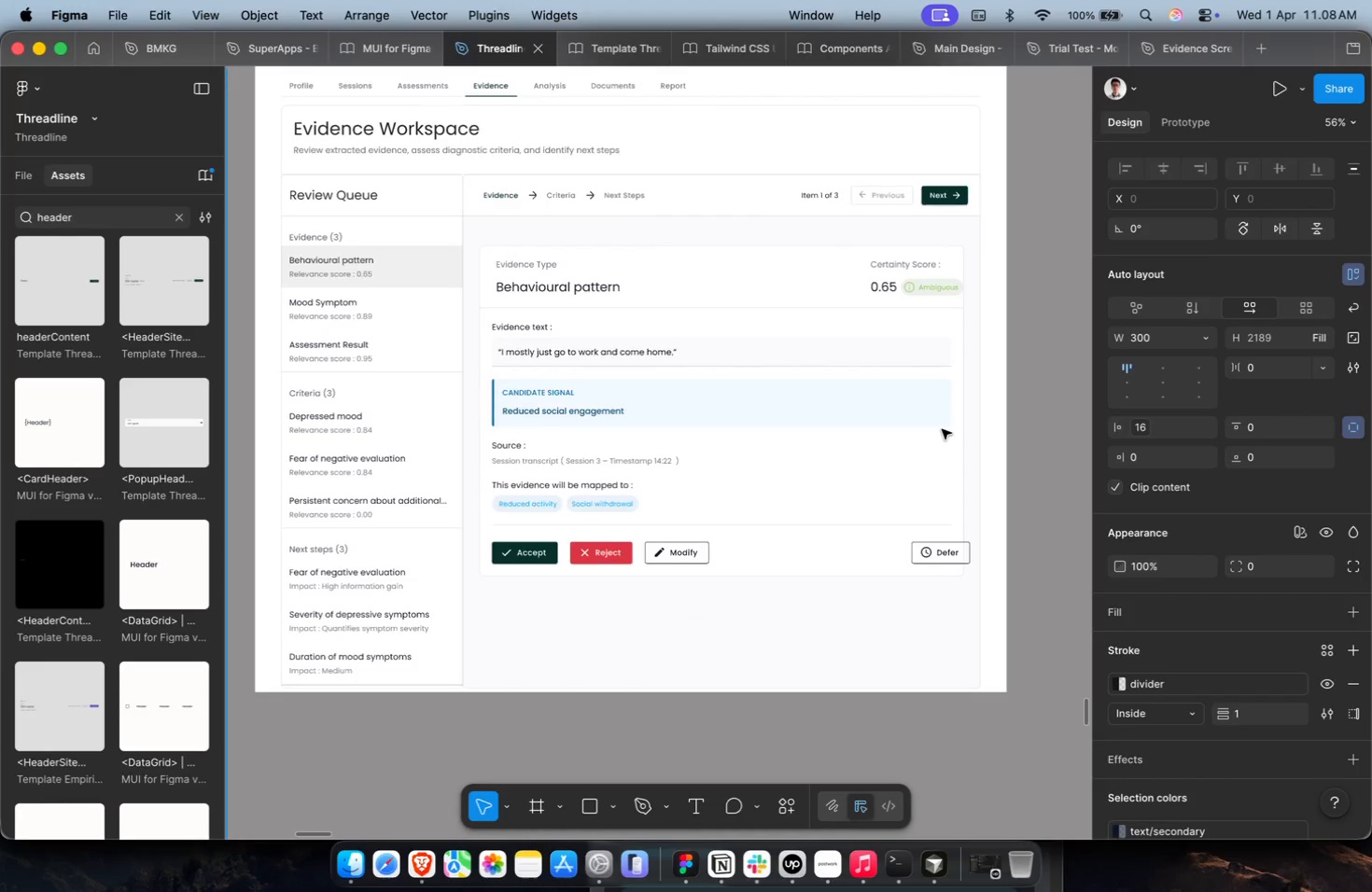 
hold_key(key=ShiftLeft, duration=1.5)
scroll: coordinate [942, 429], scroll_direction: up, amount: 5.0
 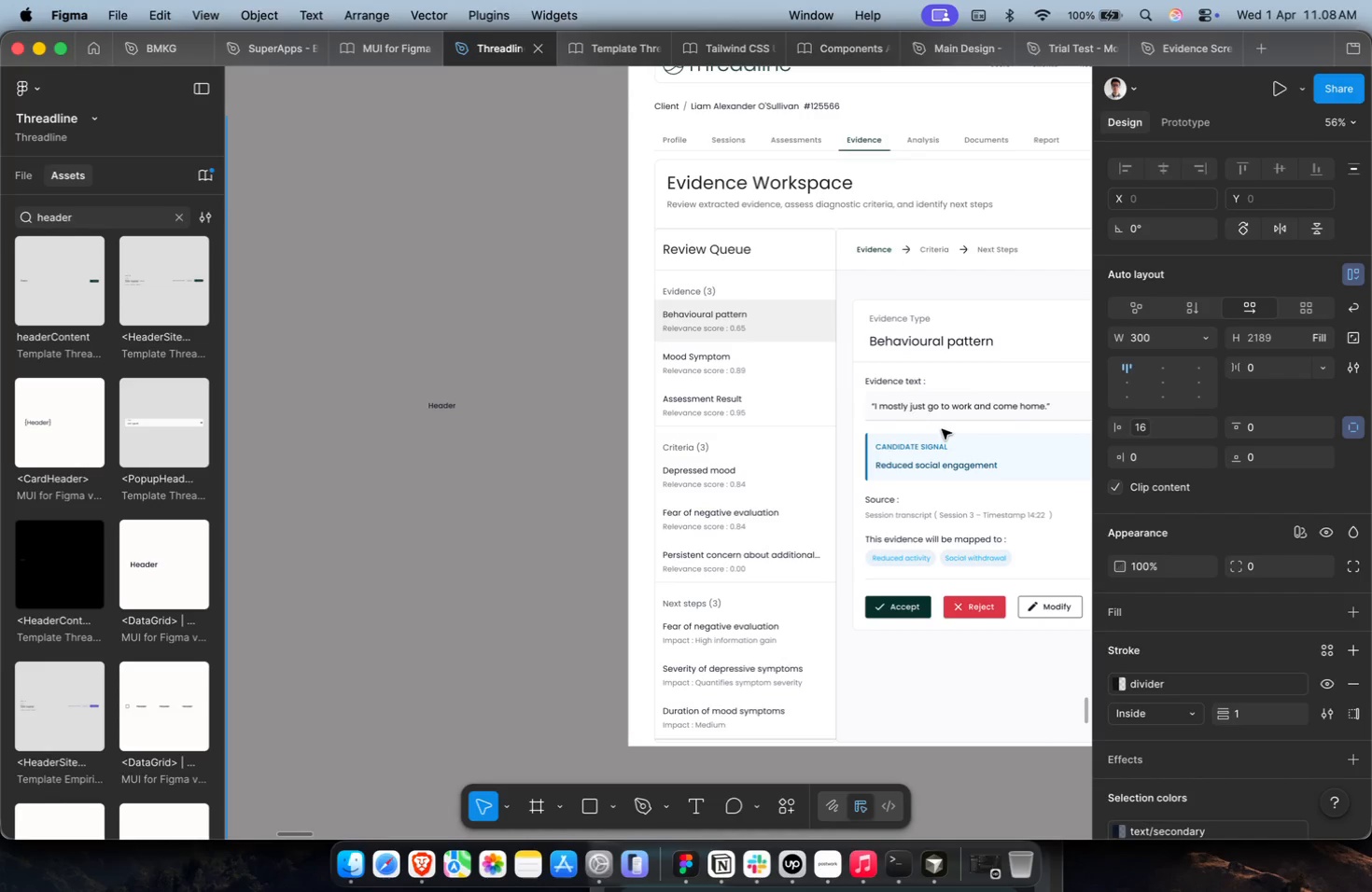 
hold_key(key=ShiftLeft, duration=0.93)
scroll: coordinate [942, 429], scroll_direction: up, amount: 3.0
 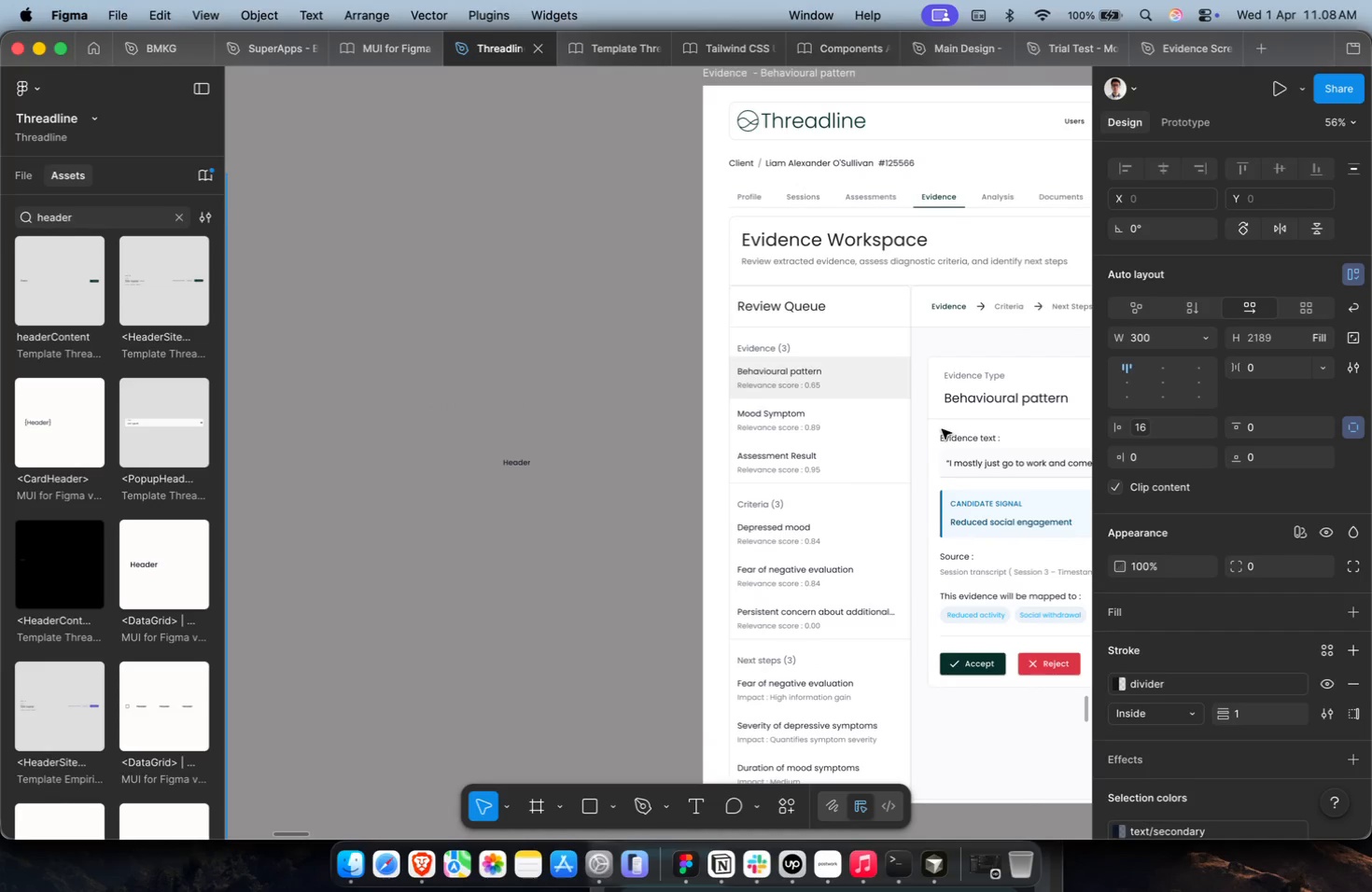 
hold_key(key=CommandLeft, duration=0.5)
scroll: coordinate [942, 429], scroll_direction: down, amount: 2.0
 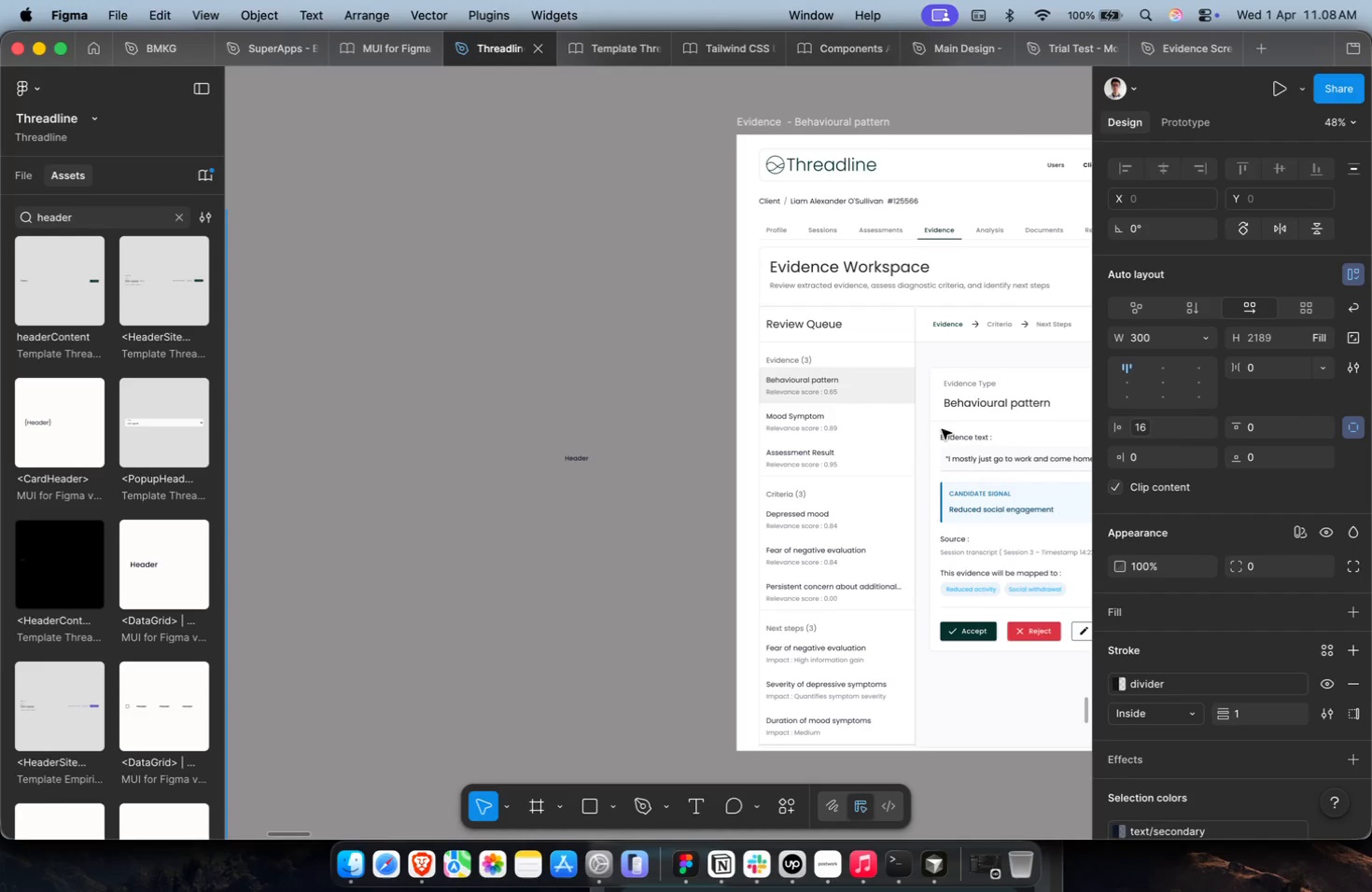 
wait(12.7)
 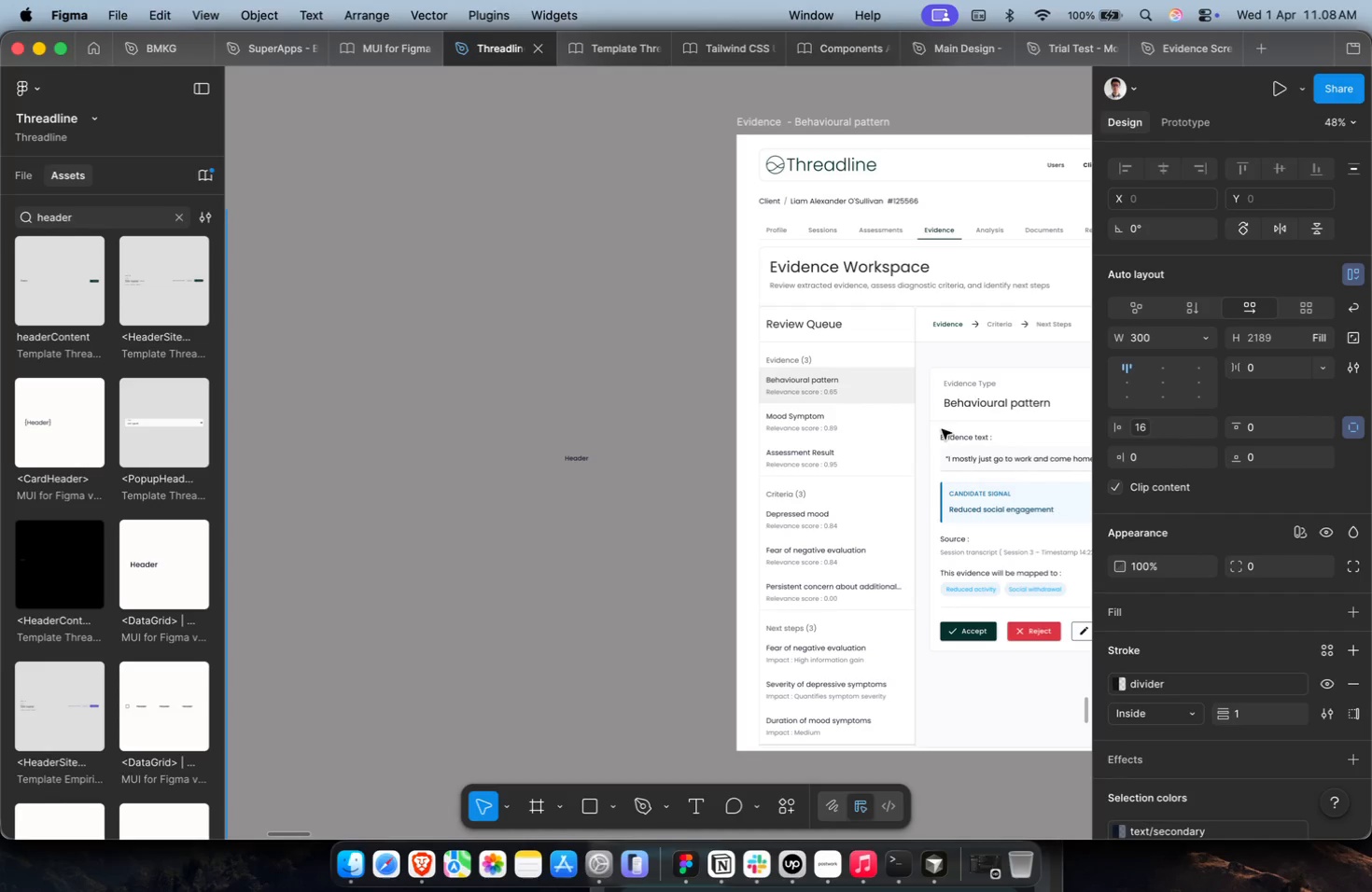 
scroll: coordinate [942, 429], scroll_direction: up, amount: 1.0
 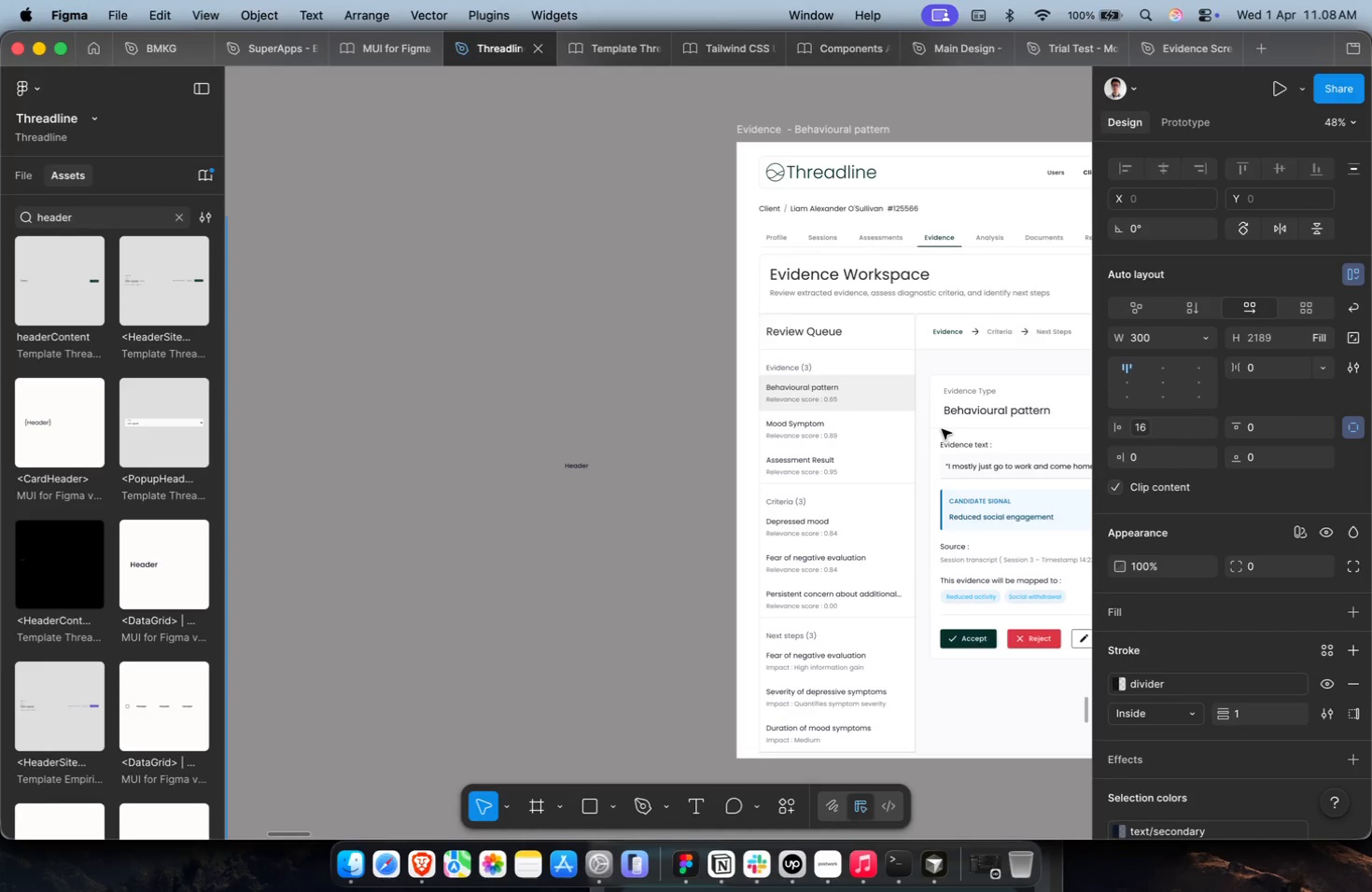 
wait(12.24)
 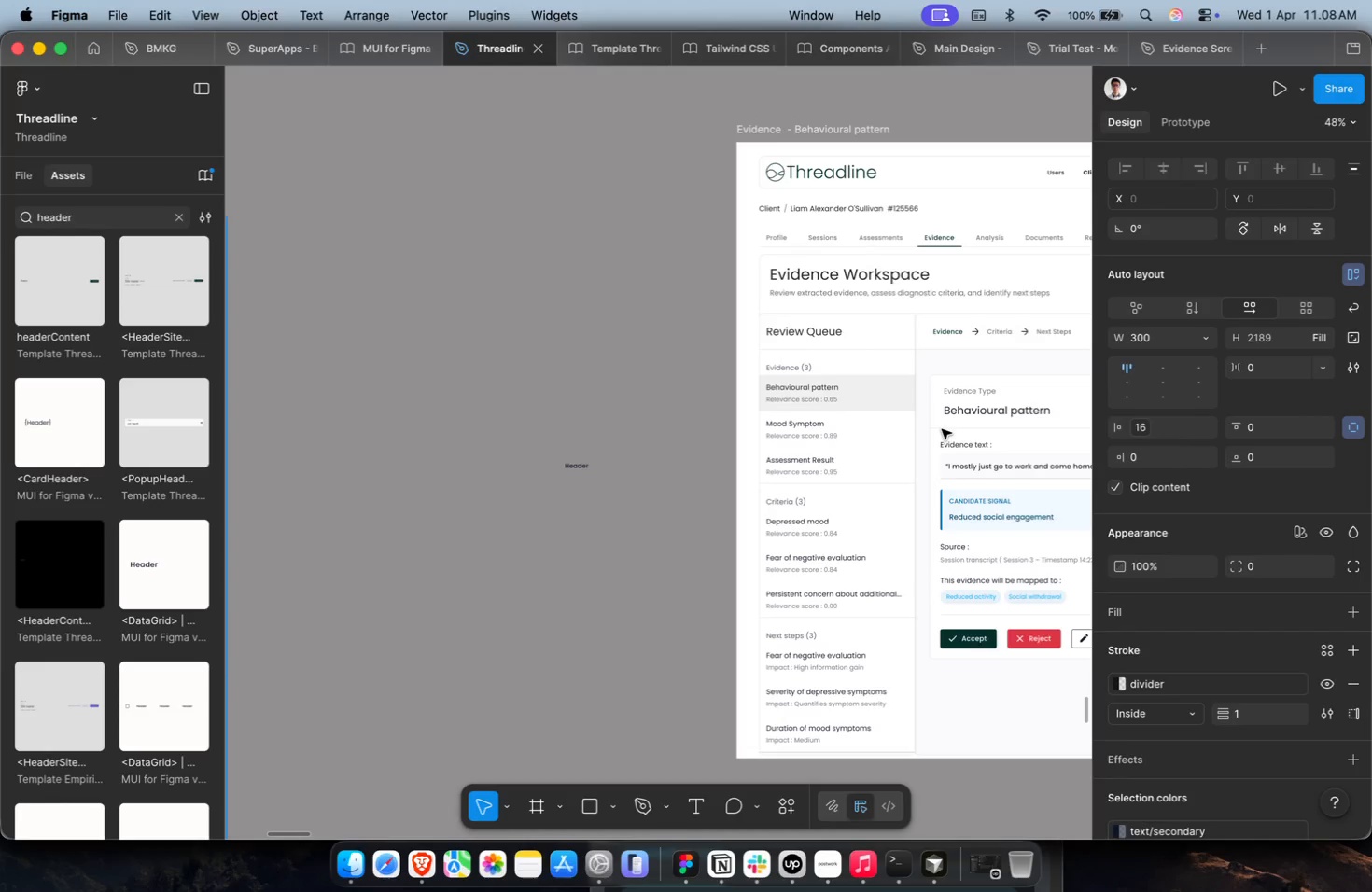 
scroll: coordinate [942, 429], scroll_direction: down, amount: 1.0
 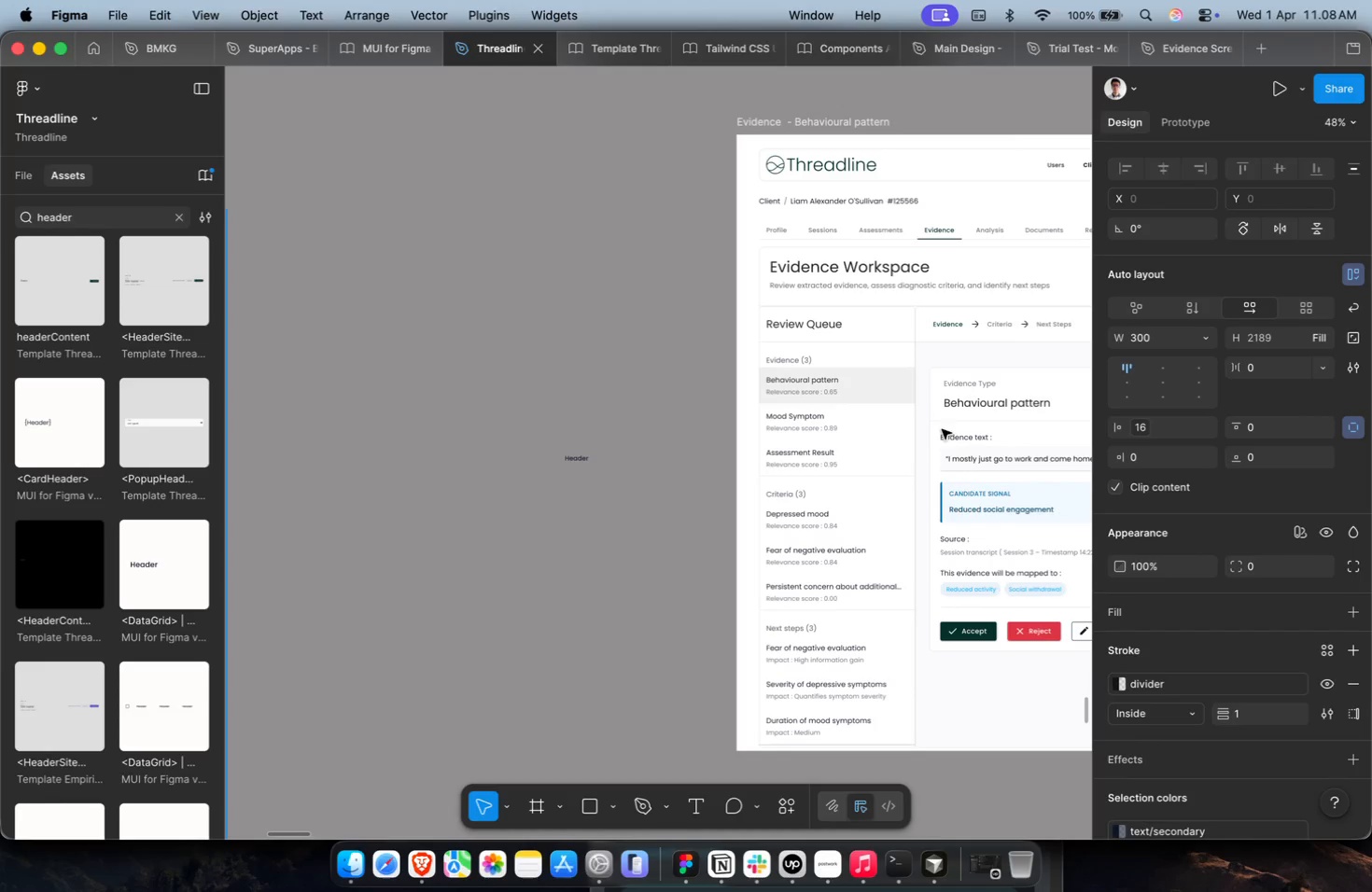 
scroll: coordinate [902, 439], scroll_direction: up, amount: 2.0
 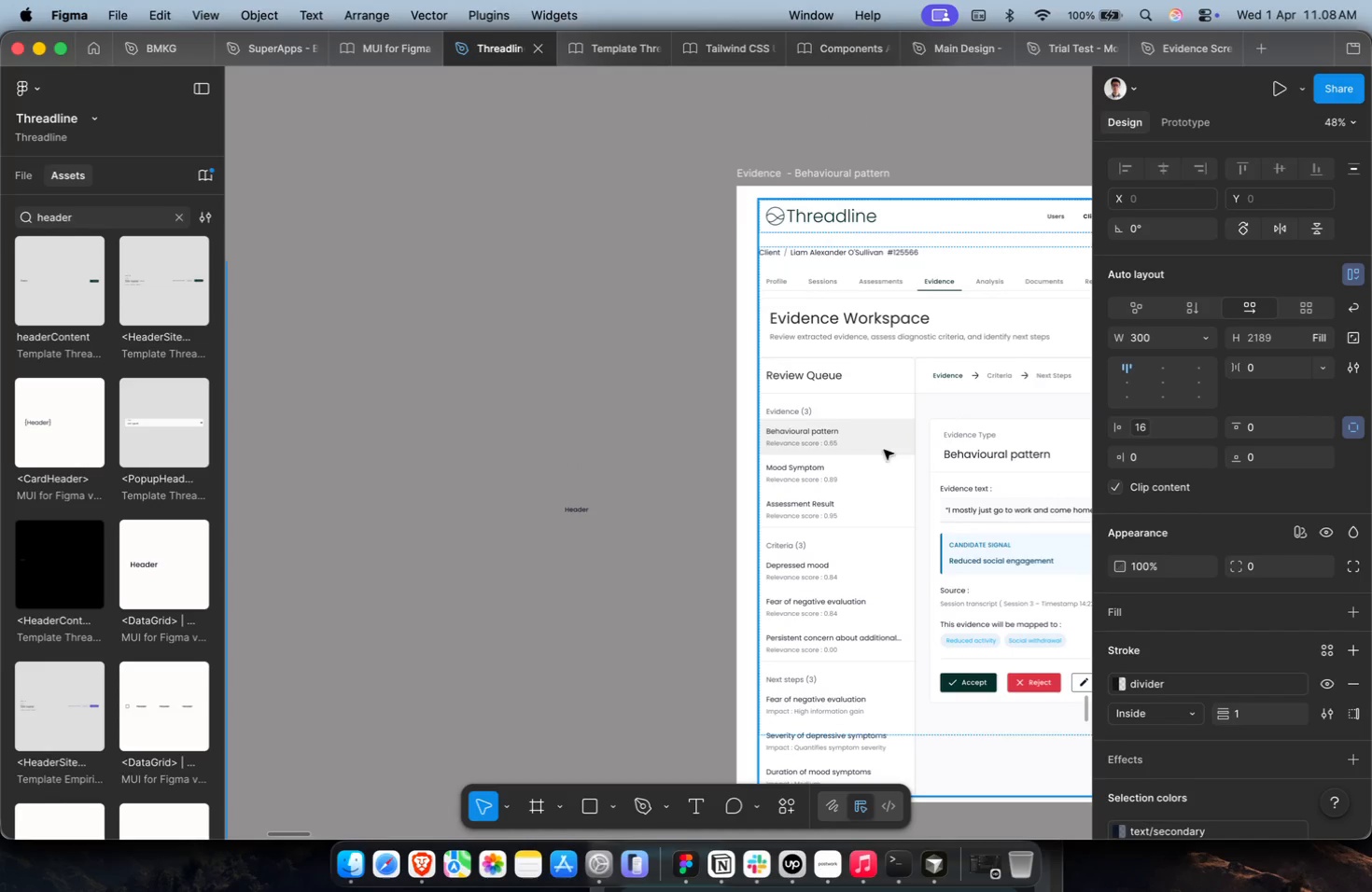 
key(Shift+ShiftLeft)
 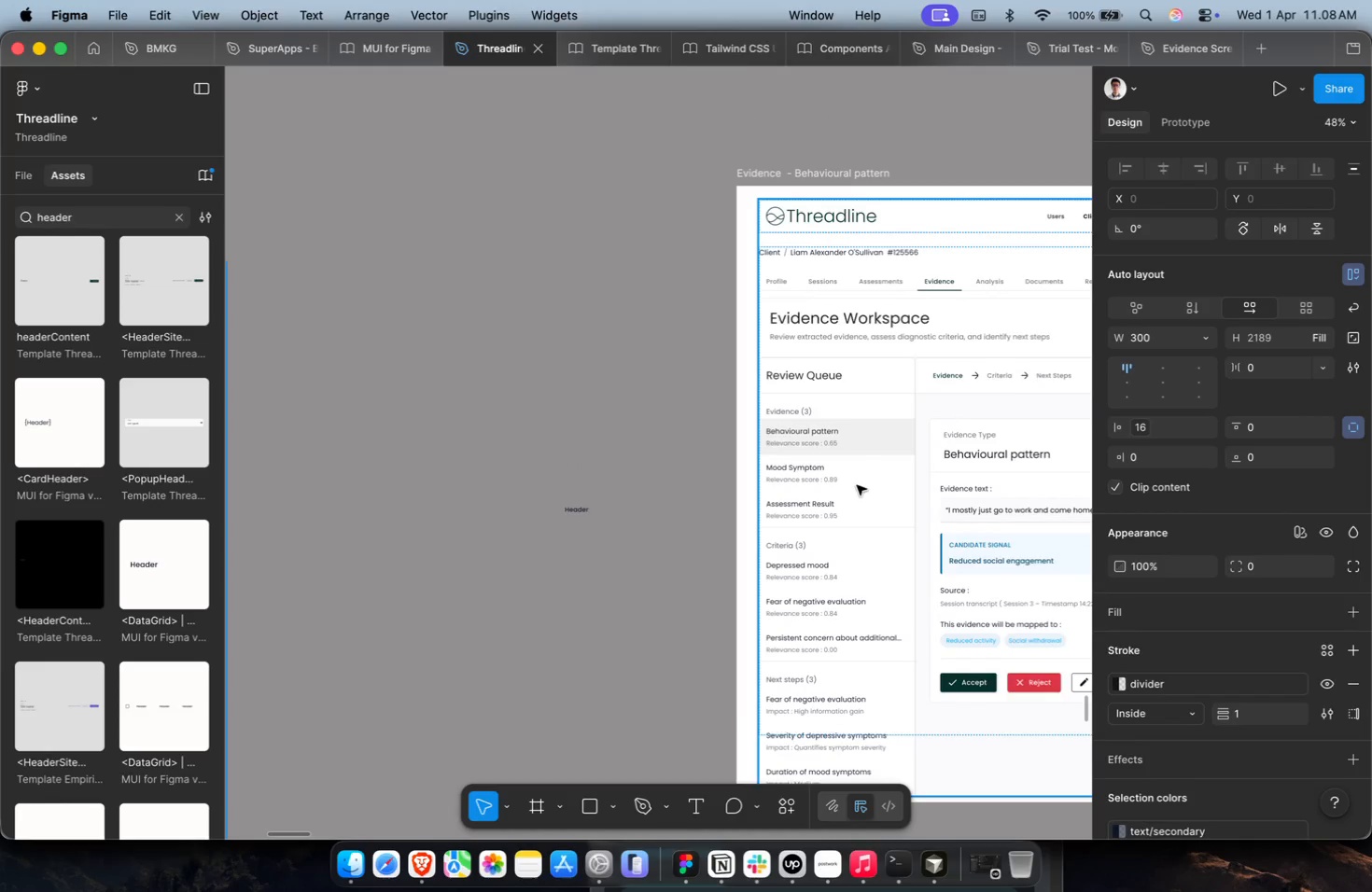 
hold_key(key=CommandLeft, duration=0.46)
 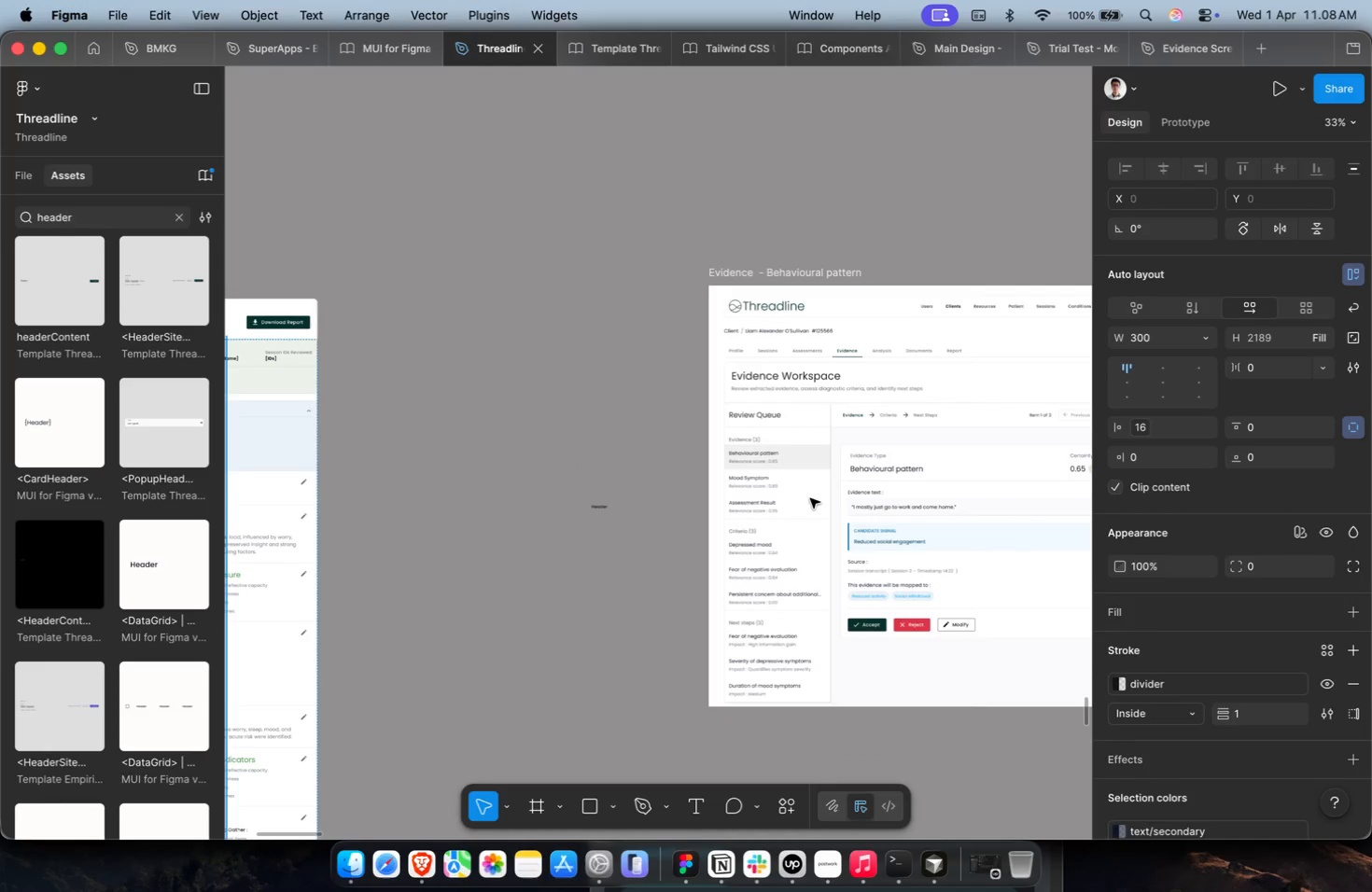 
scroll: coordinate [853, 487], scroll_direction: down, amount: 1.0
 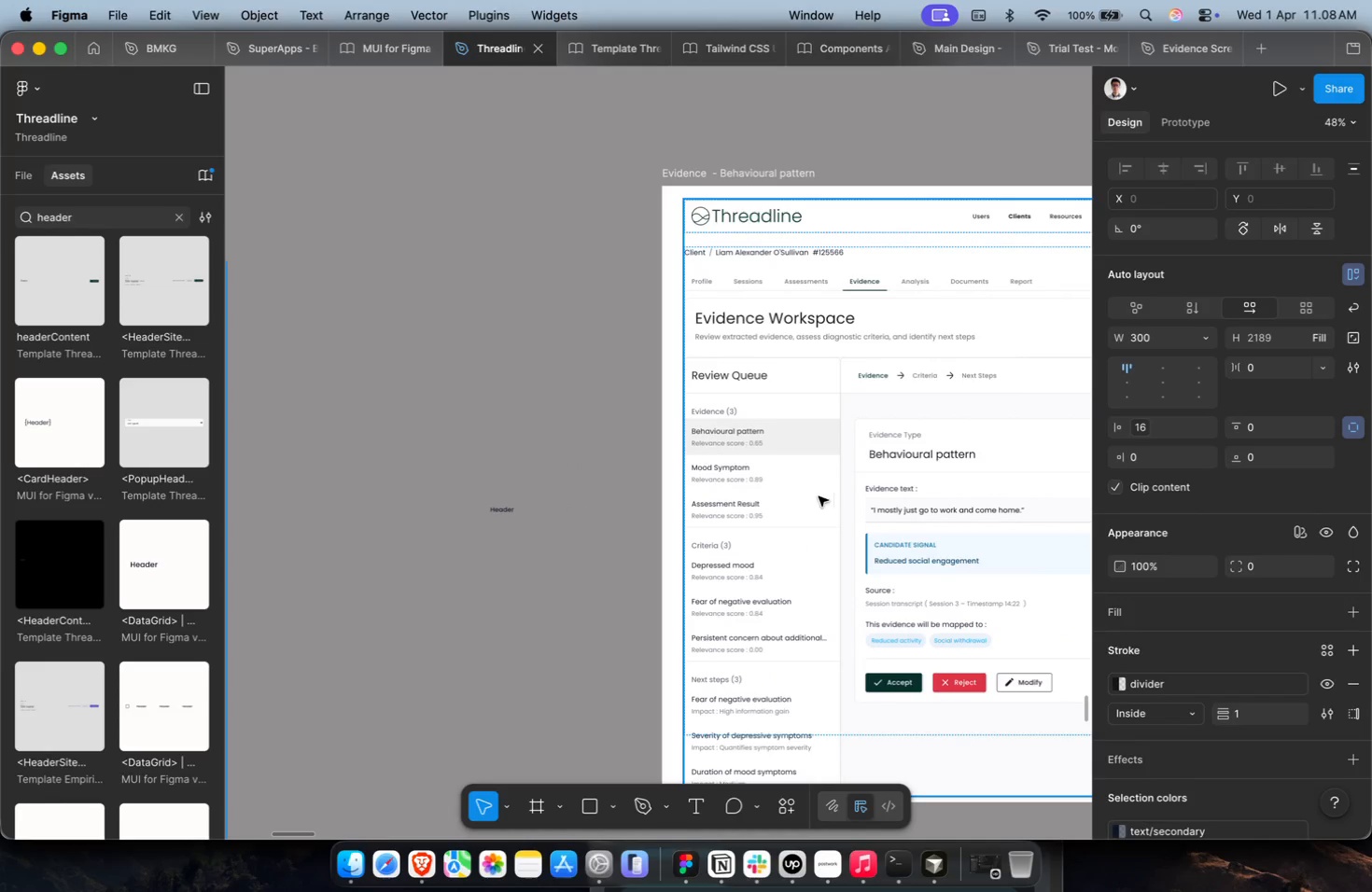 
scroll: coordinate [810, 498], scroll_direction: up, amount: 1.0
 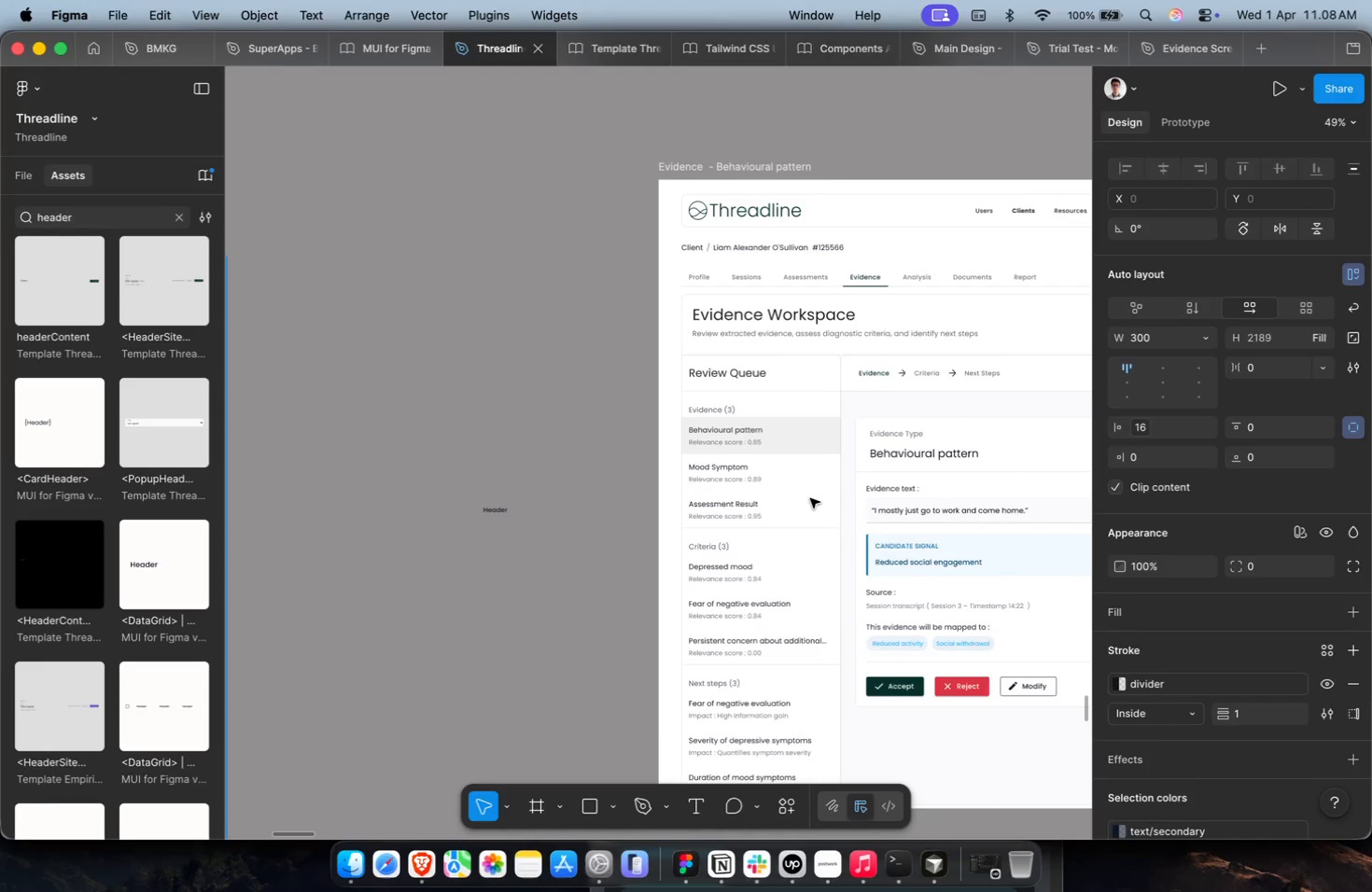 
hold_key(key=CommandLeft, duration=0.4)
hold_key(key=ShiftLeft, duration=0.34)
scroll: coordinate [810, 498], scroll_direction: down, amount: 4.0
 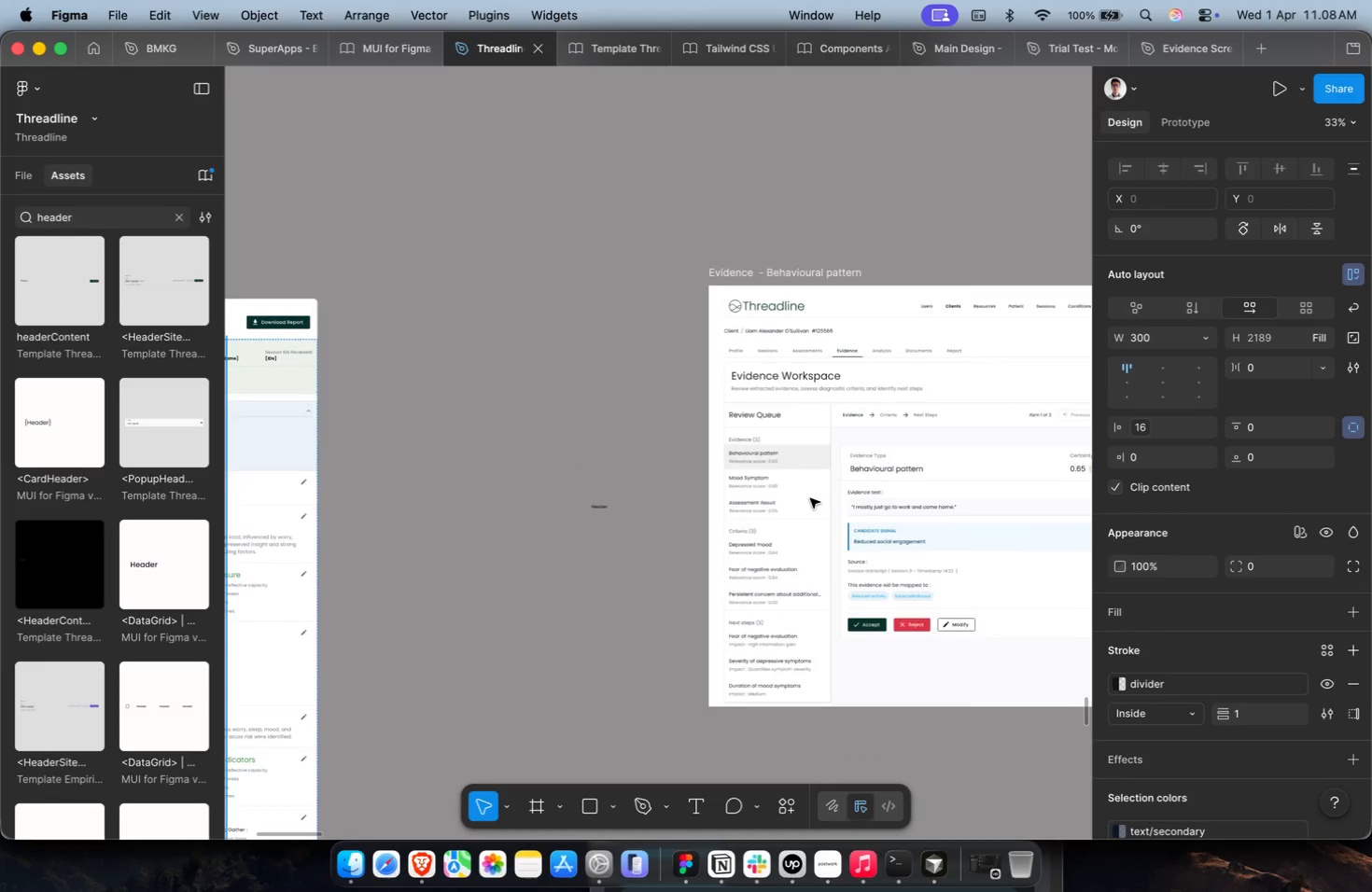 
hold_key(key=ShiftLeft, duration=1.5)
scroll: coordinate [784, 501], scroll_direction: up, amount: 17.0
 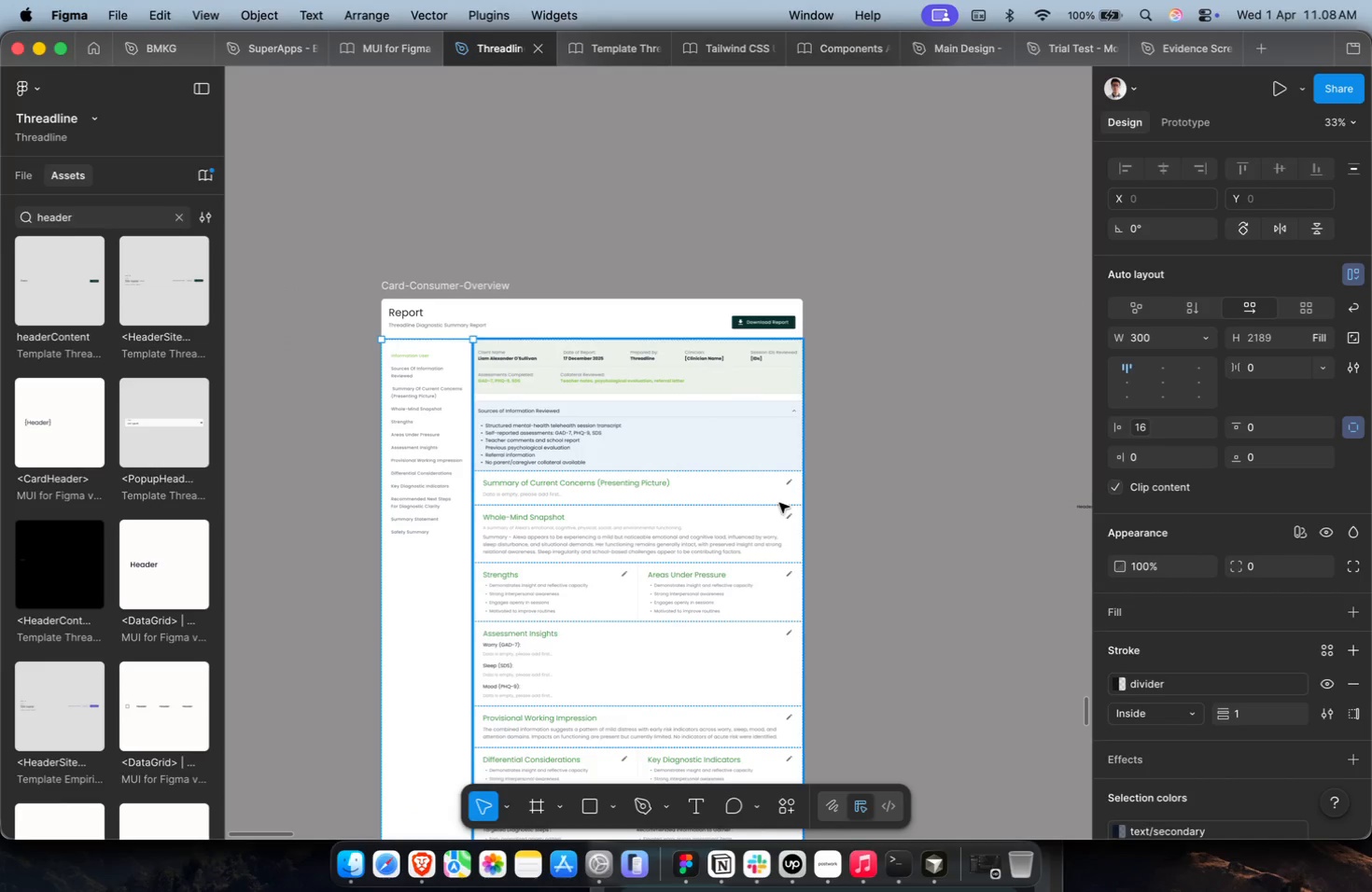 
hold_key(key=CommandLeft, duration=0.34)
 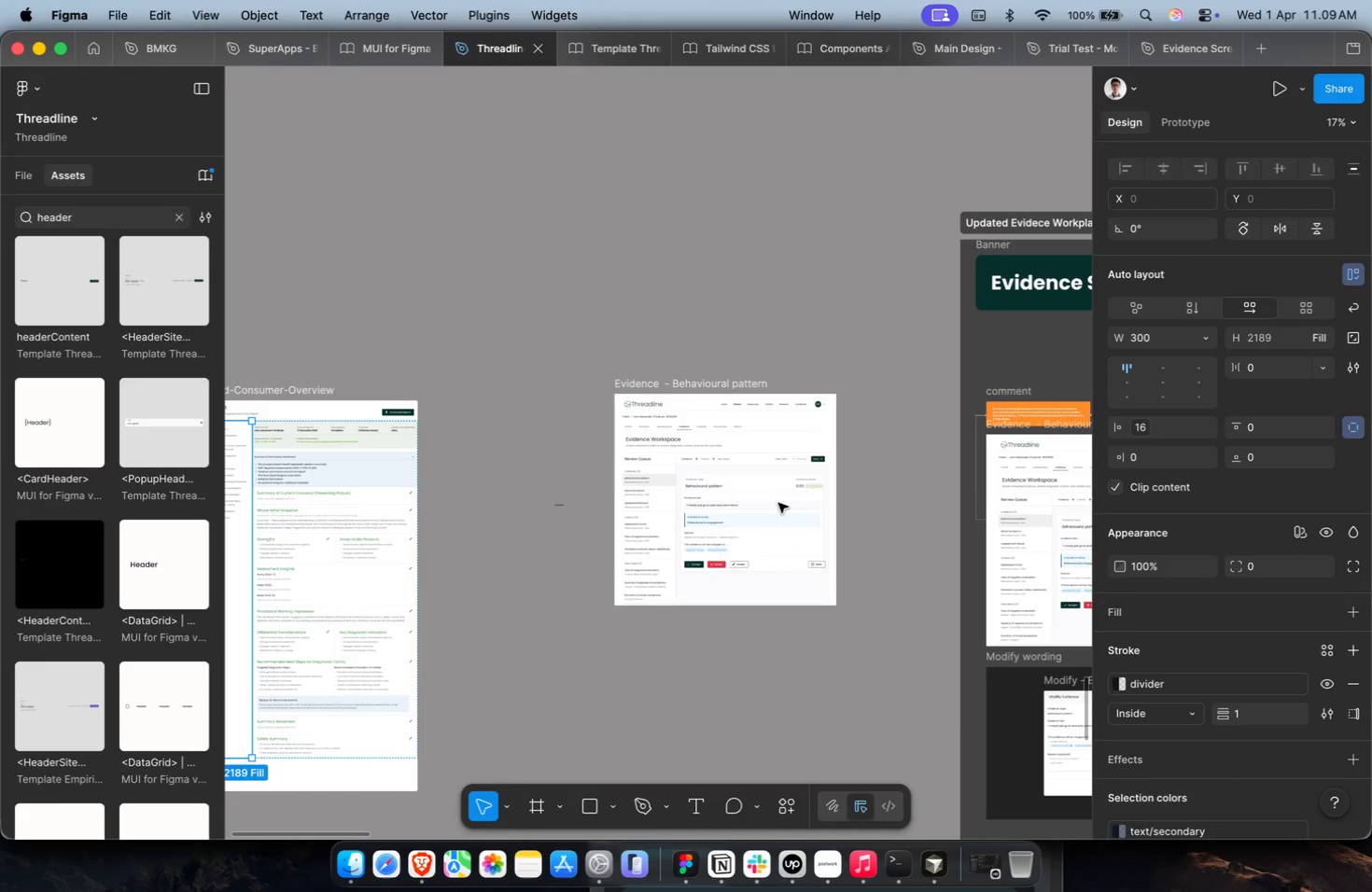 
key(Shift+ShiftLeft)
 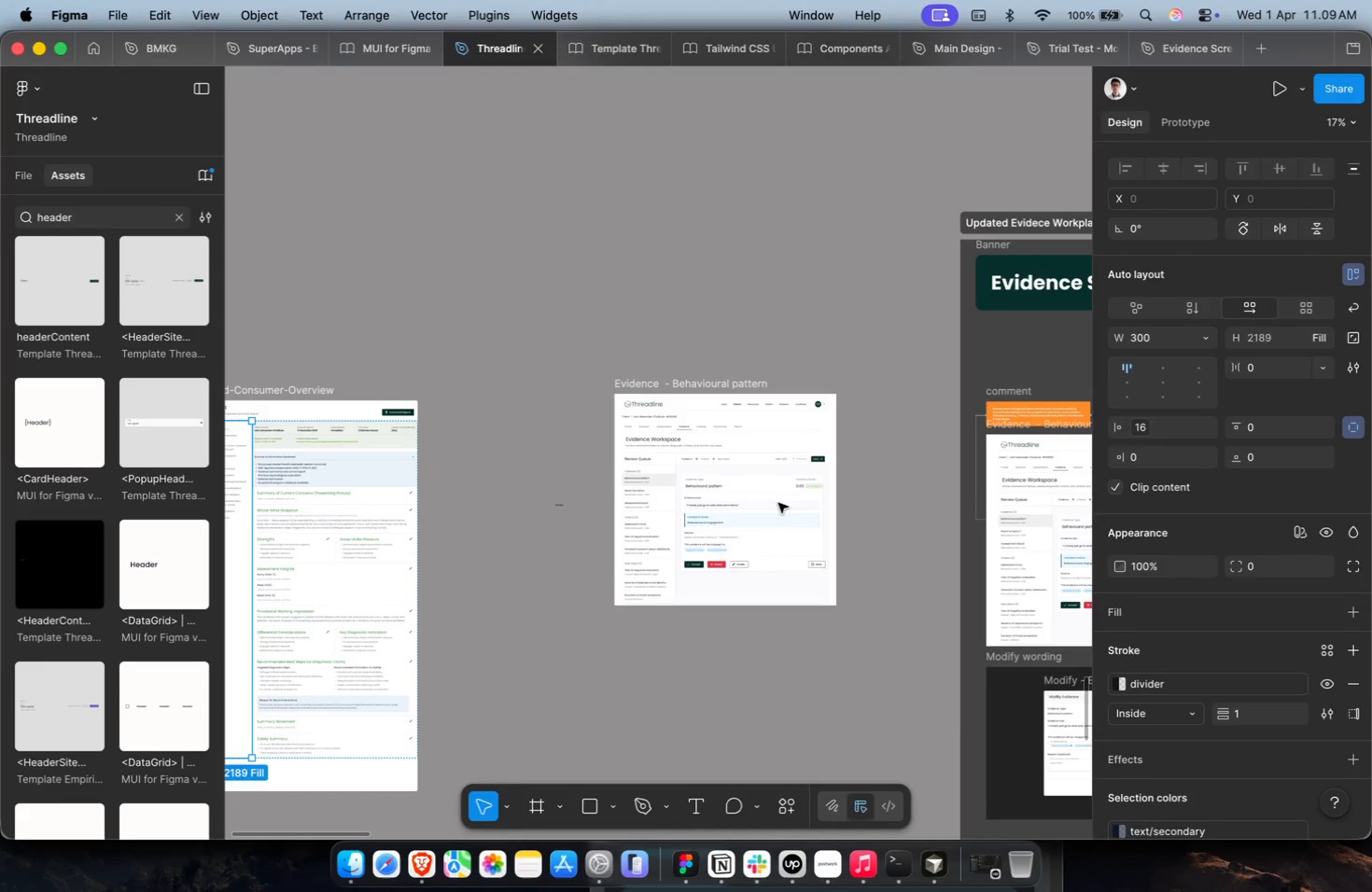 
key(Shift+ShiftLeft)
 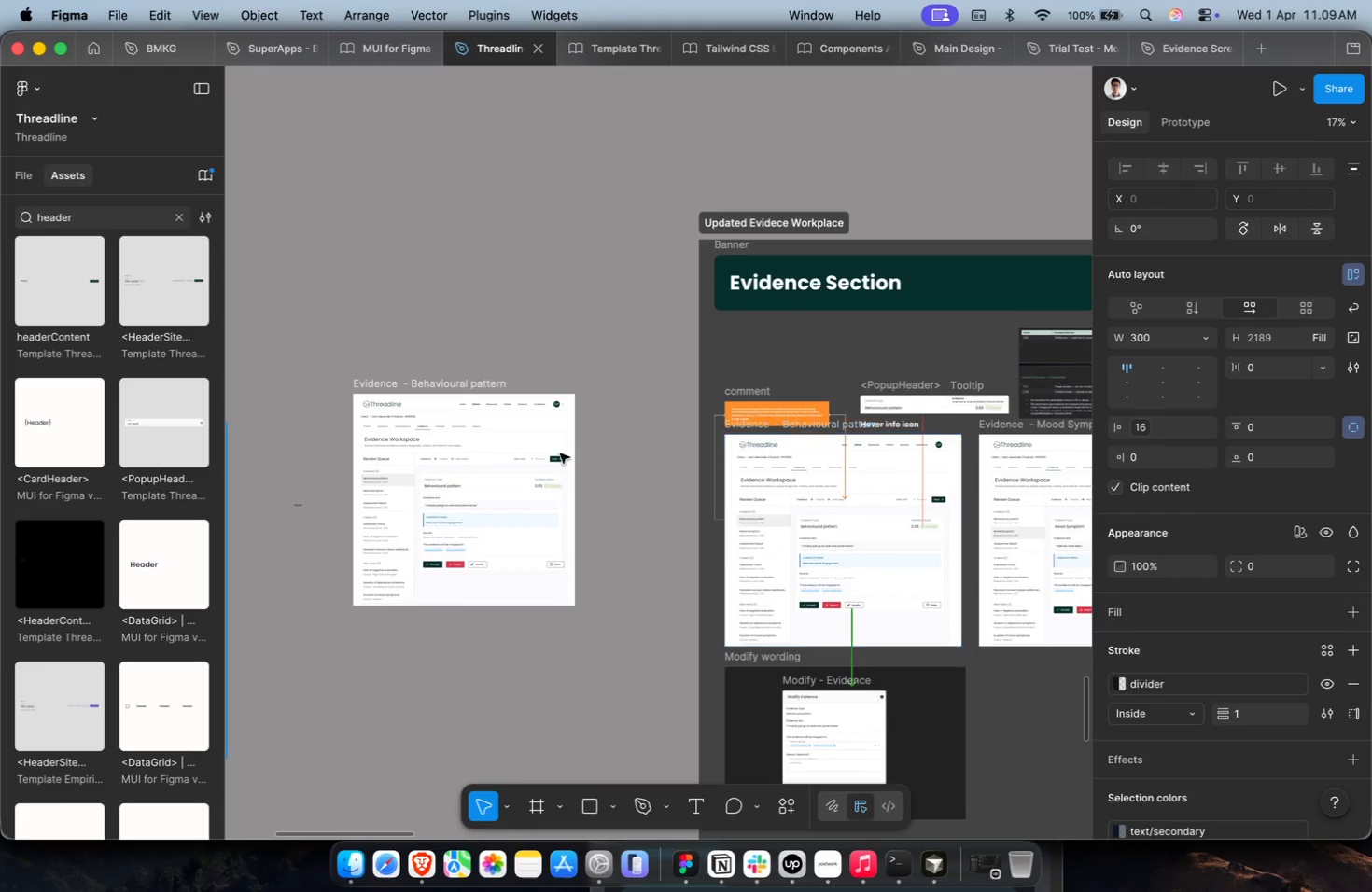 
scroll: coordinate [778, 503], scroll_direction: down, amount: 18.0
 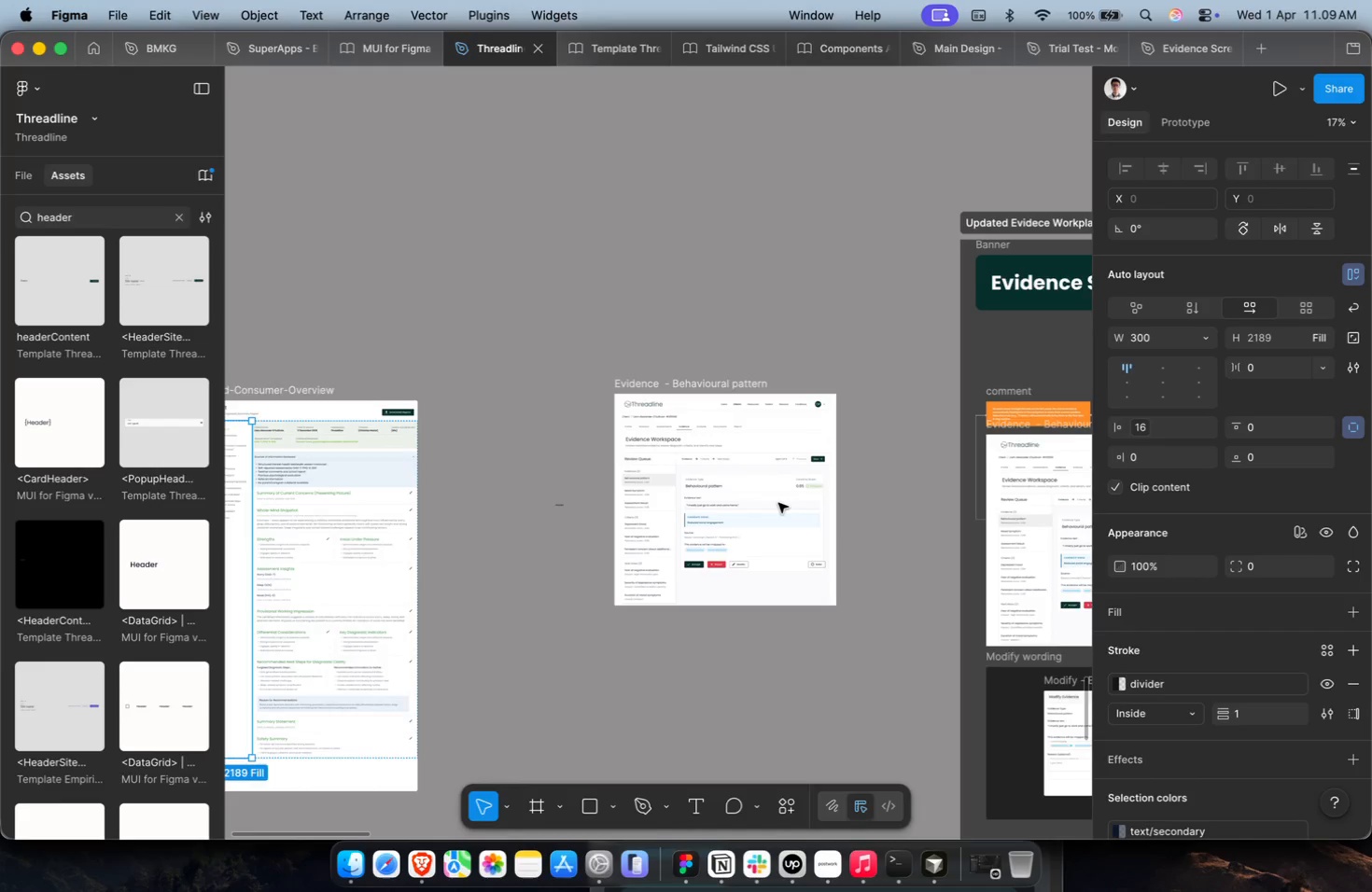 
key(Meta+CommandLeft)
 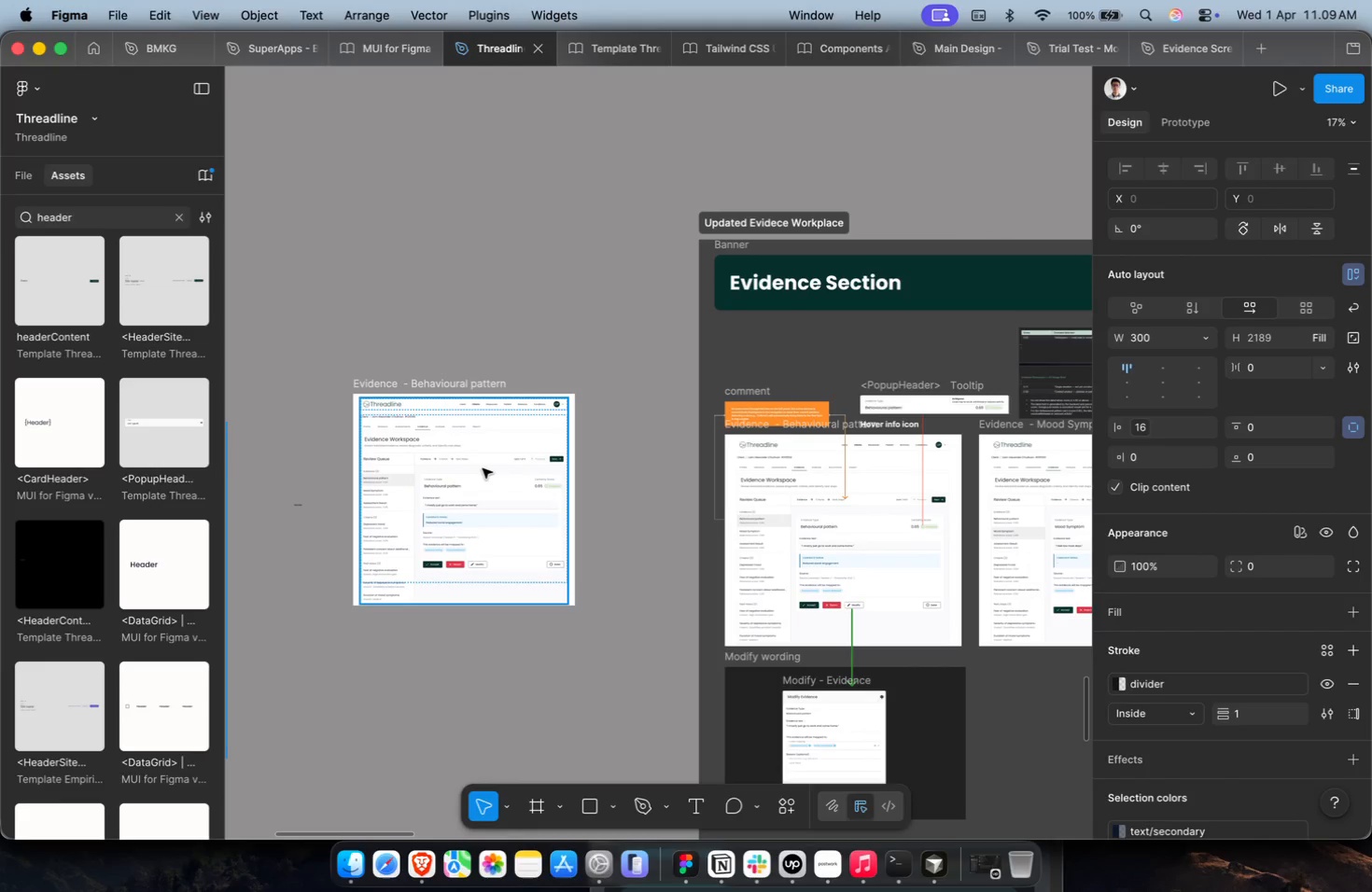 
double_click([483, 468])
 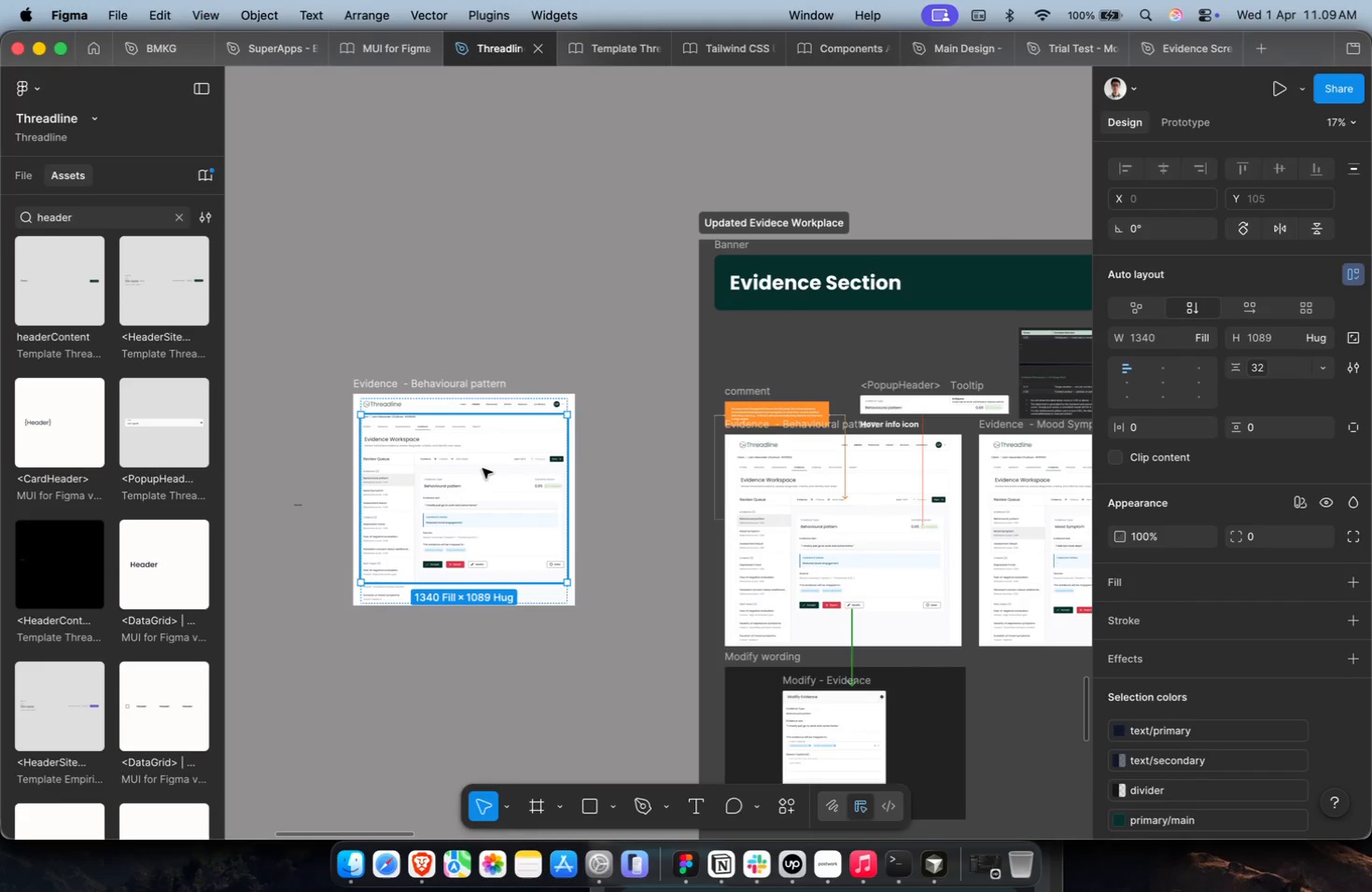 
triple_click([483, 468])
 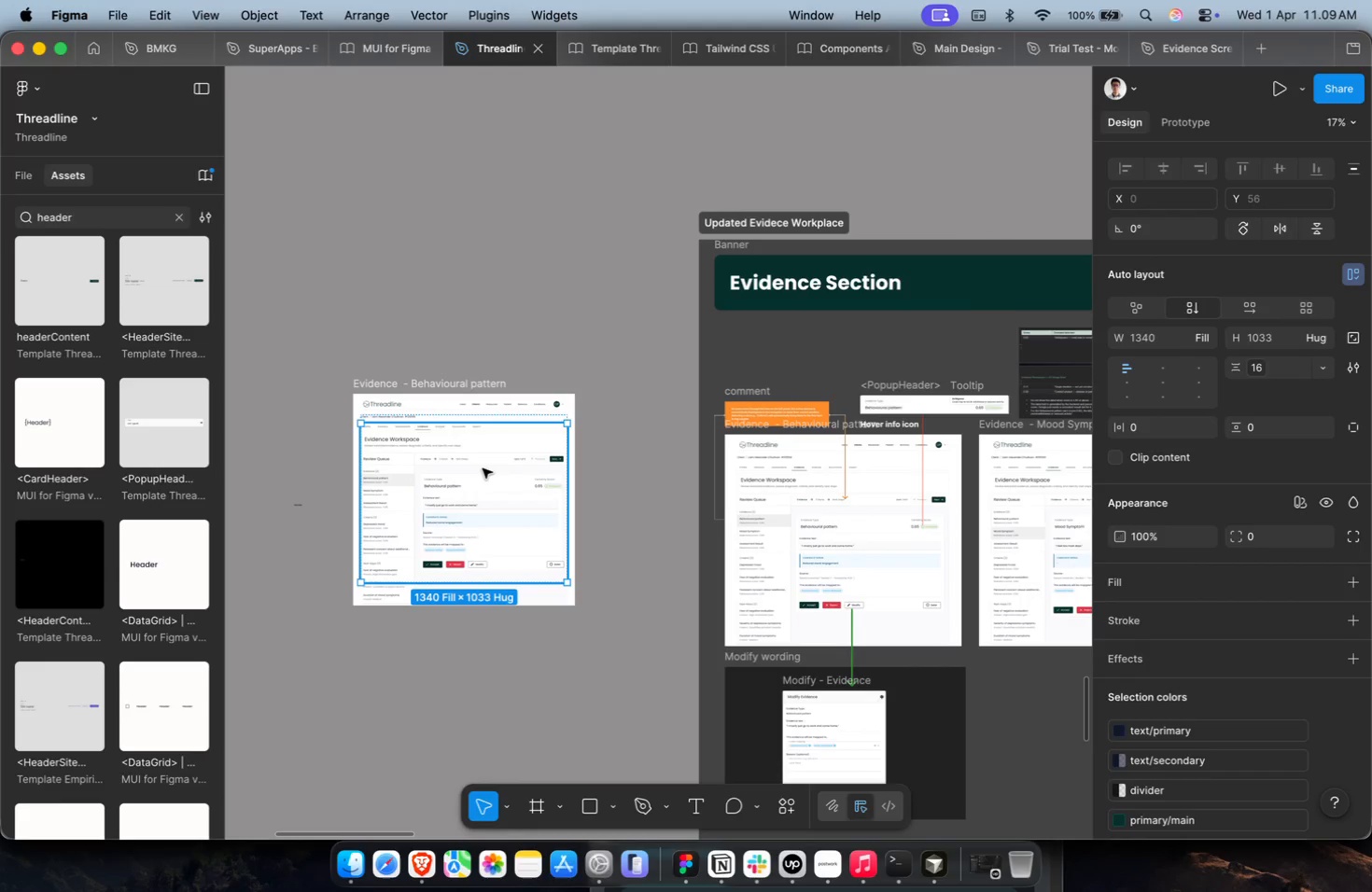 
triple_click([483, 468])
 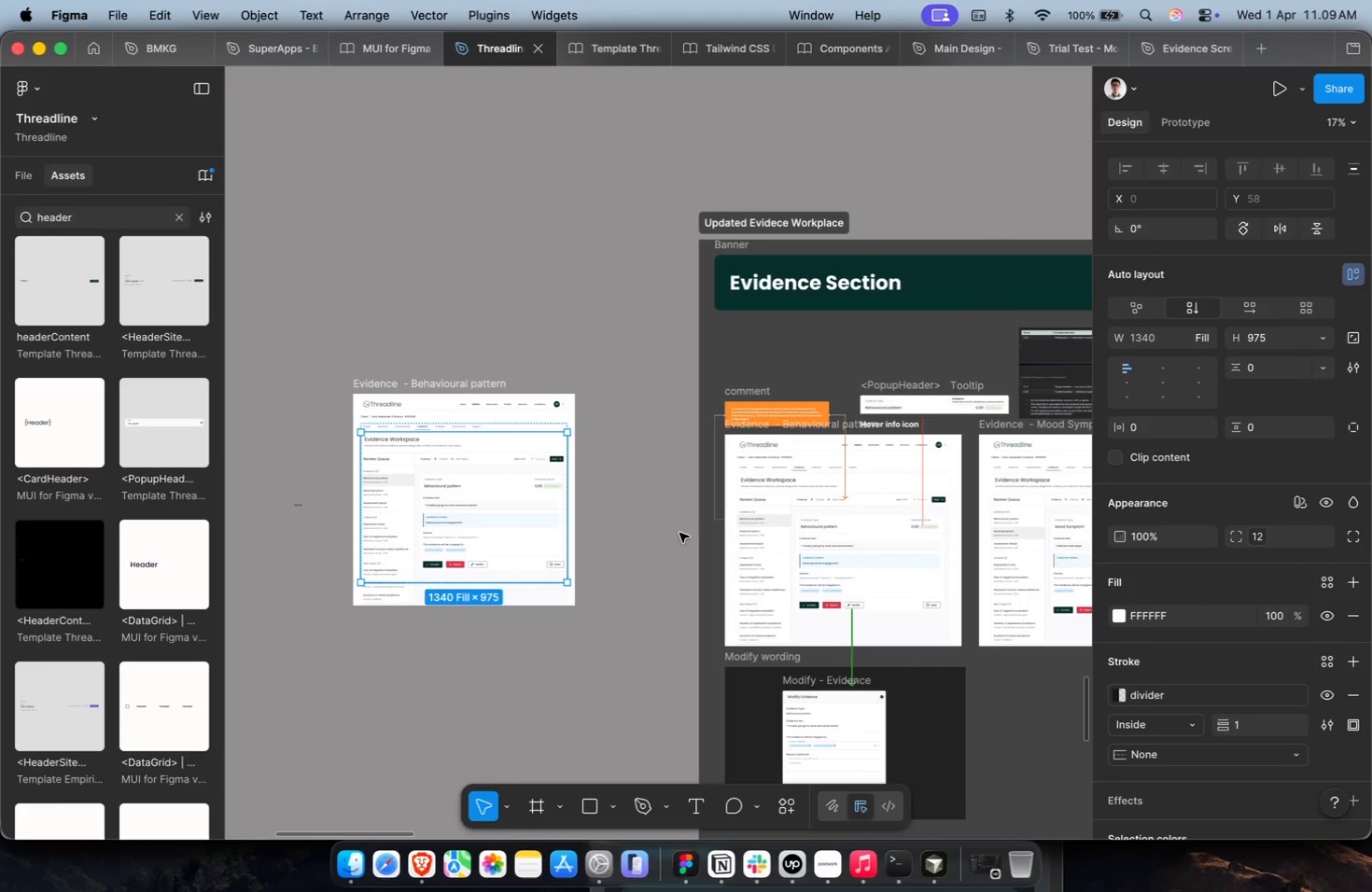 
hold_key(key=CommandLeft, duration=6.33)
left_click([656, 533])
 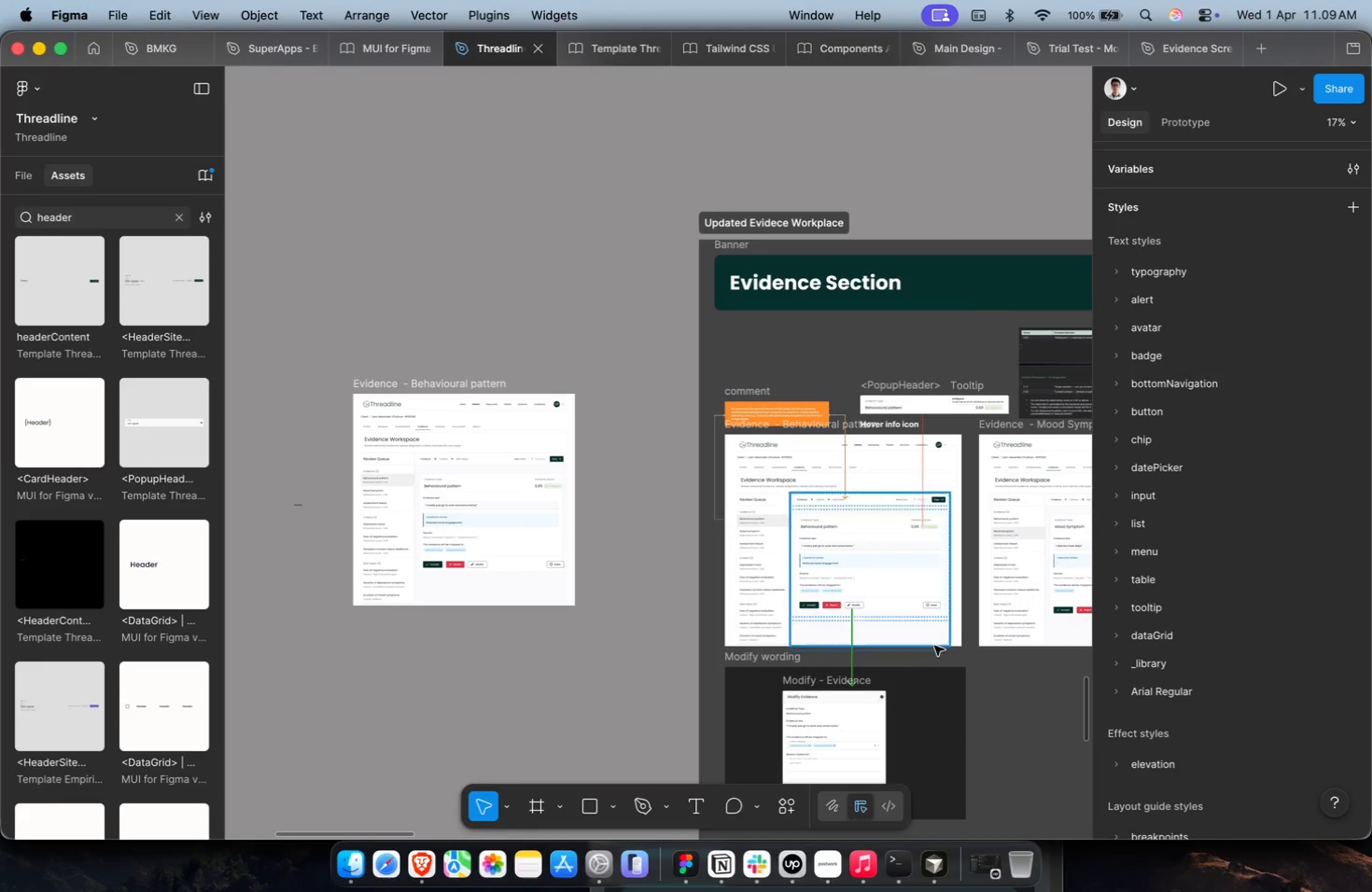 
scroll: coordinate [617, 556], scroll_direction: up, amount: 12.0
 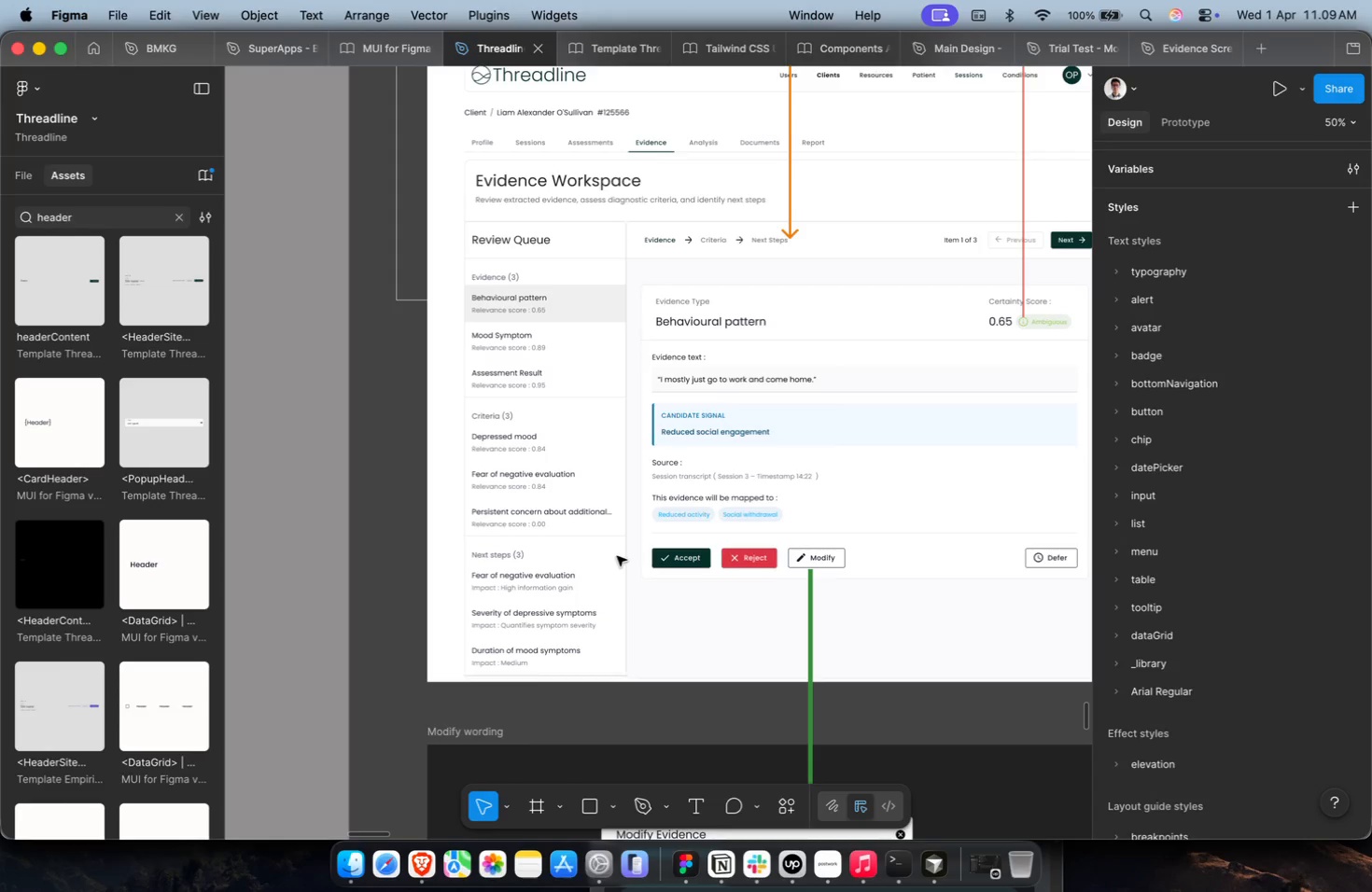 
scroll: coordinate [617, 556], scroll_direction: down, amount: 19.0
 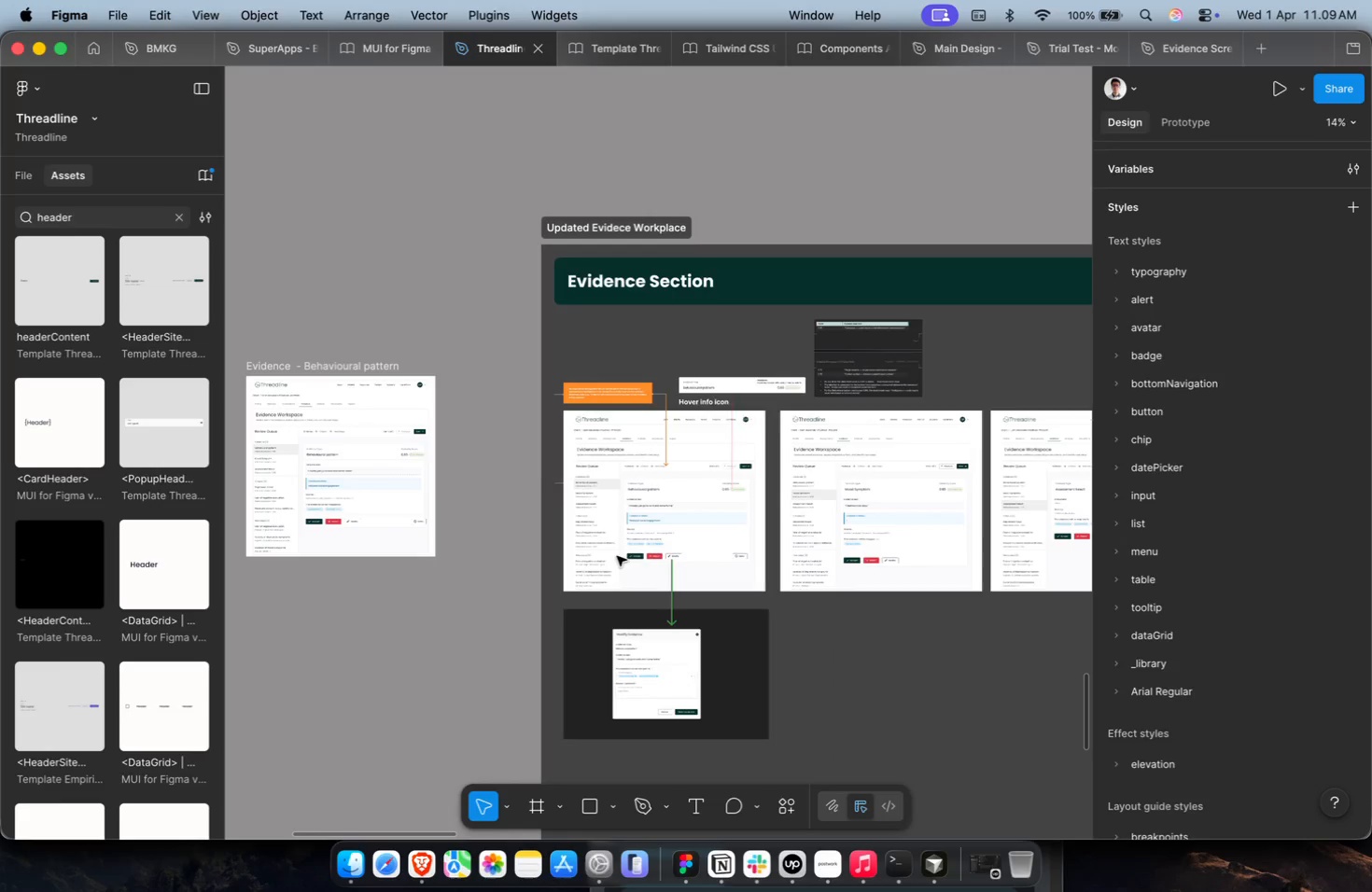 
hold_key(key=ShiftLeft, duration=0.91)
scroll: coordinate [617, 556], scroll_direction: up, amount: 12.0
 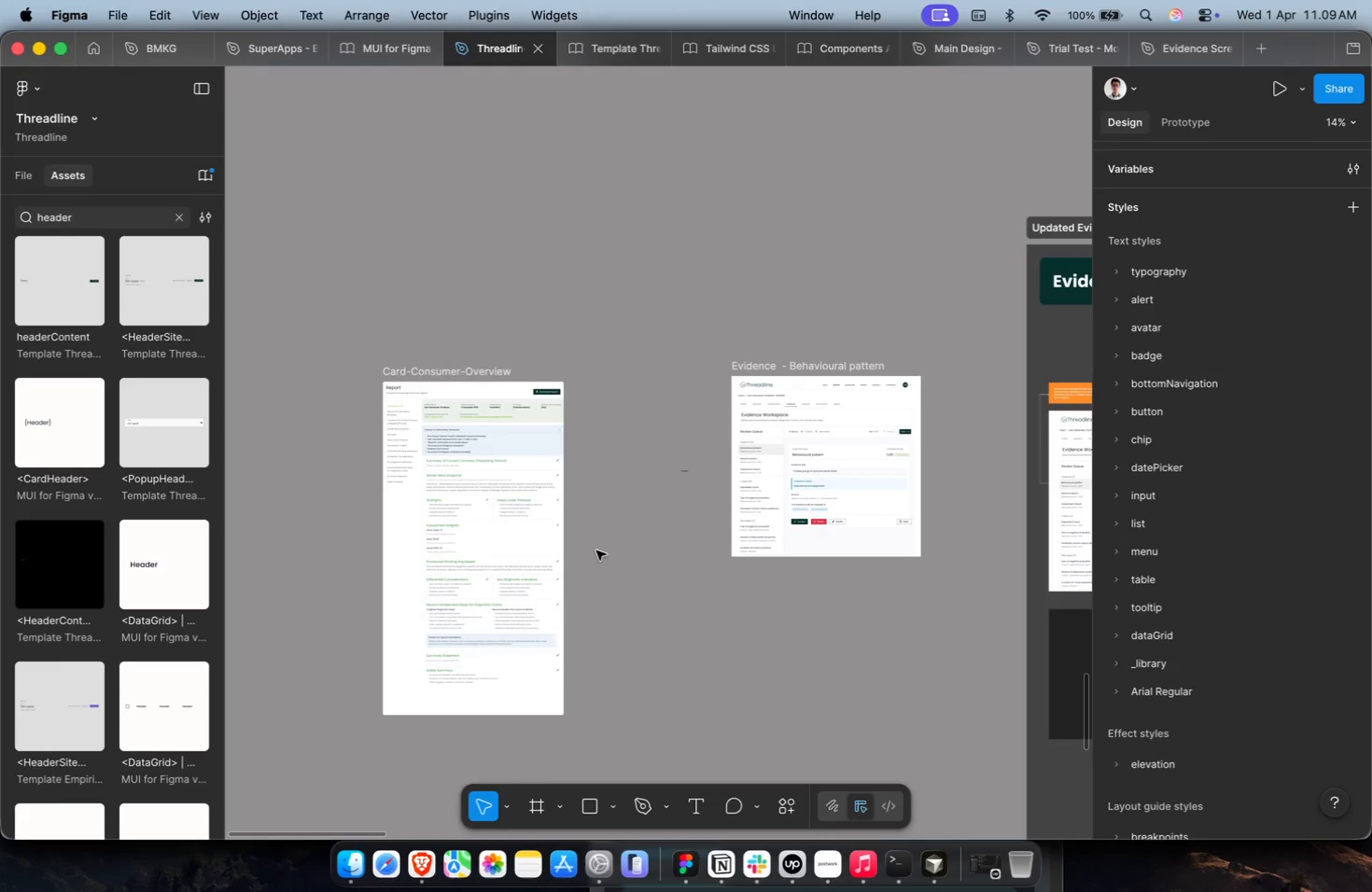 
hold_key(key=CommandLeft, duration=0.68)
scroll: coordinate [501, 524], scroll_direction: up, amount: 6.0
 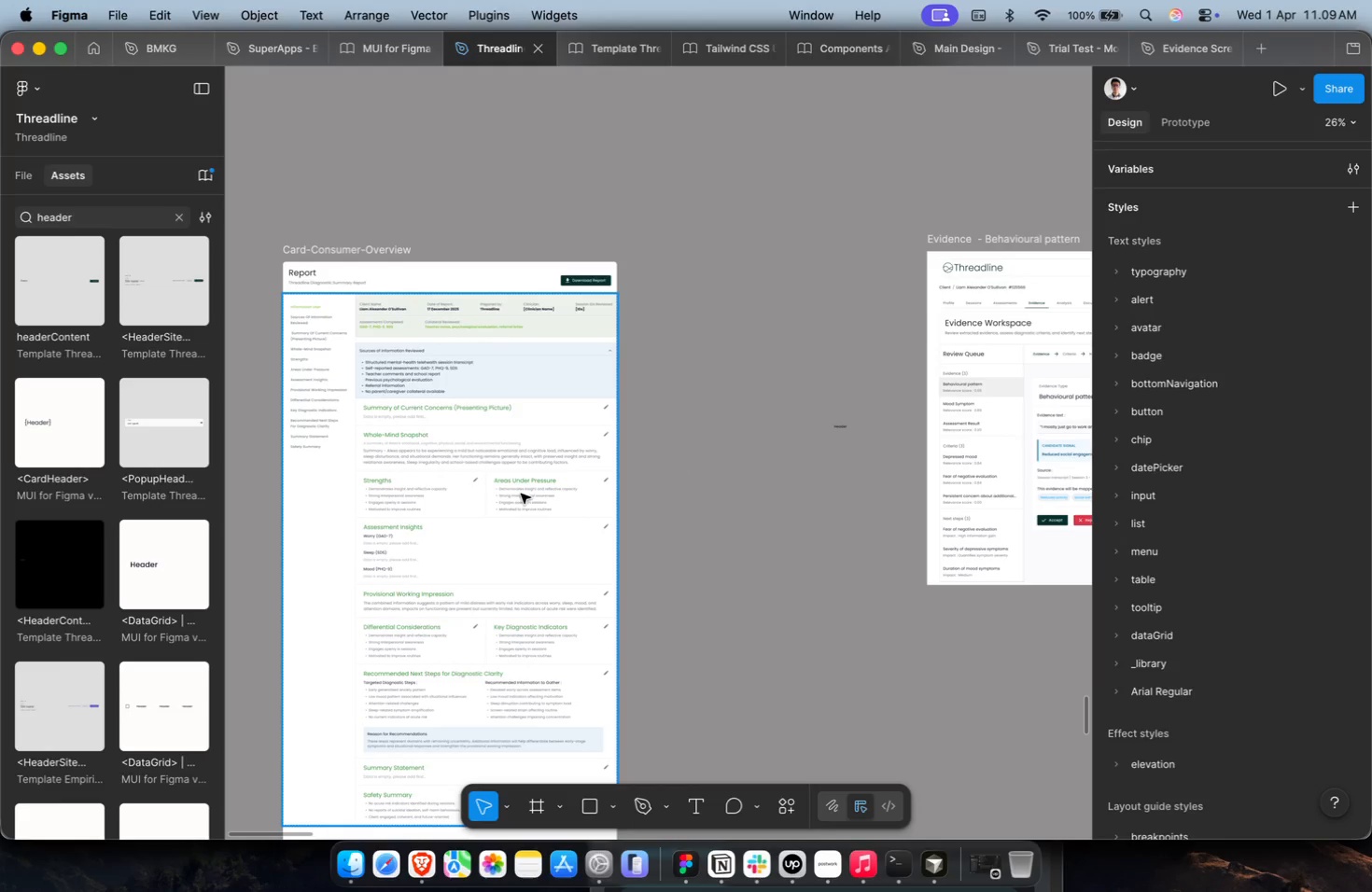 
double_click([521, 494])
 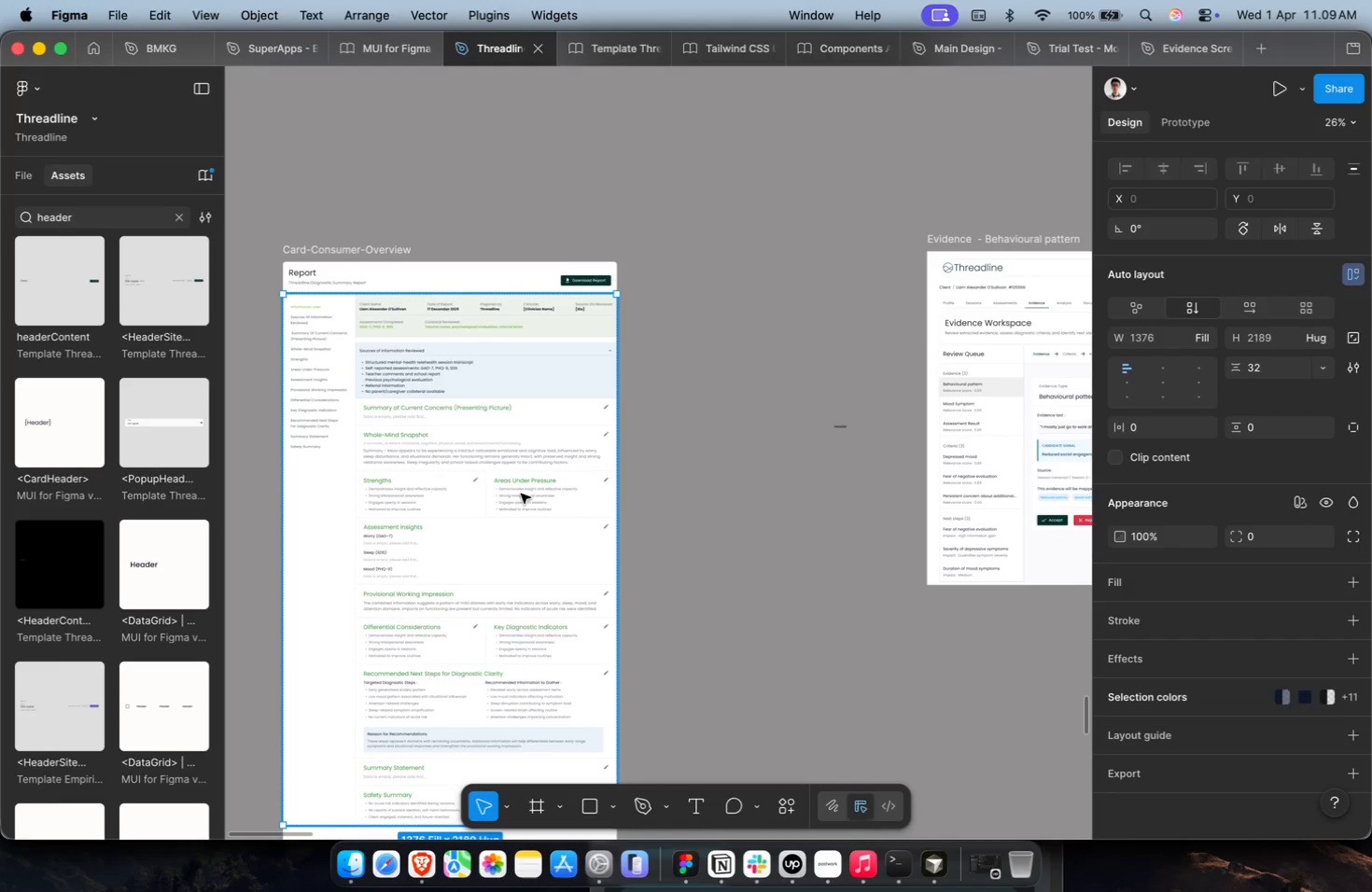 
hold_key(key=ShiftLeft, duration=1.41)
scroll: coordinate [521, 494], scroll_direction: up, amount: 2.0
 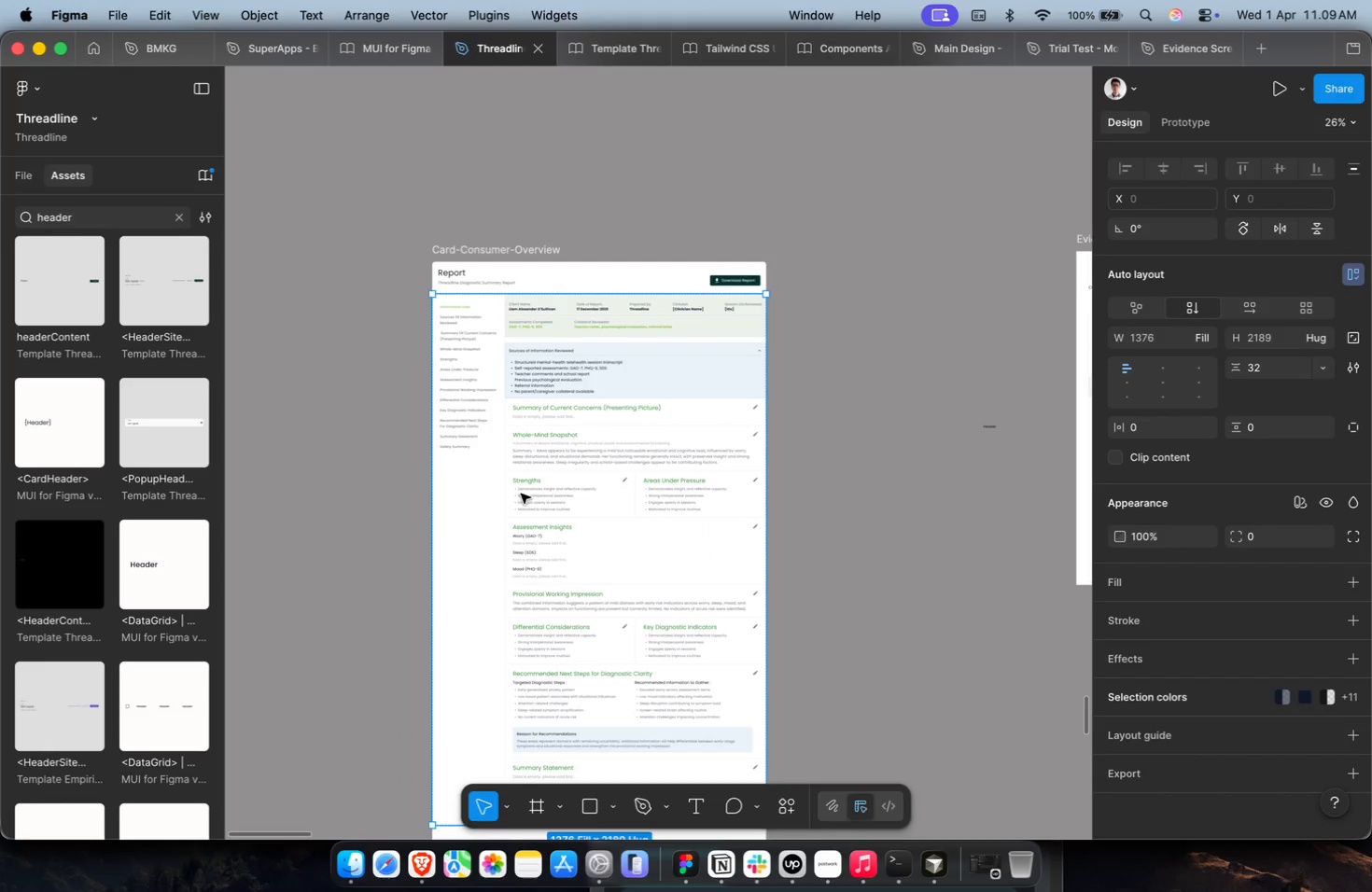 
hold_key(key=ShiftLeft, duration=1.9)
 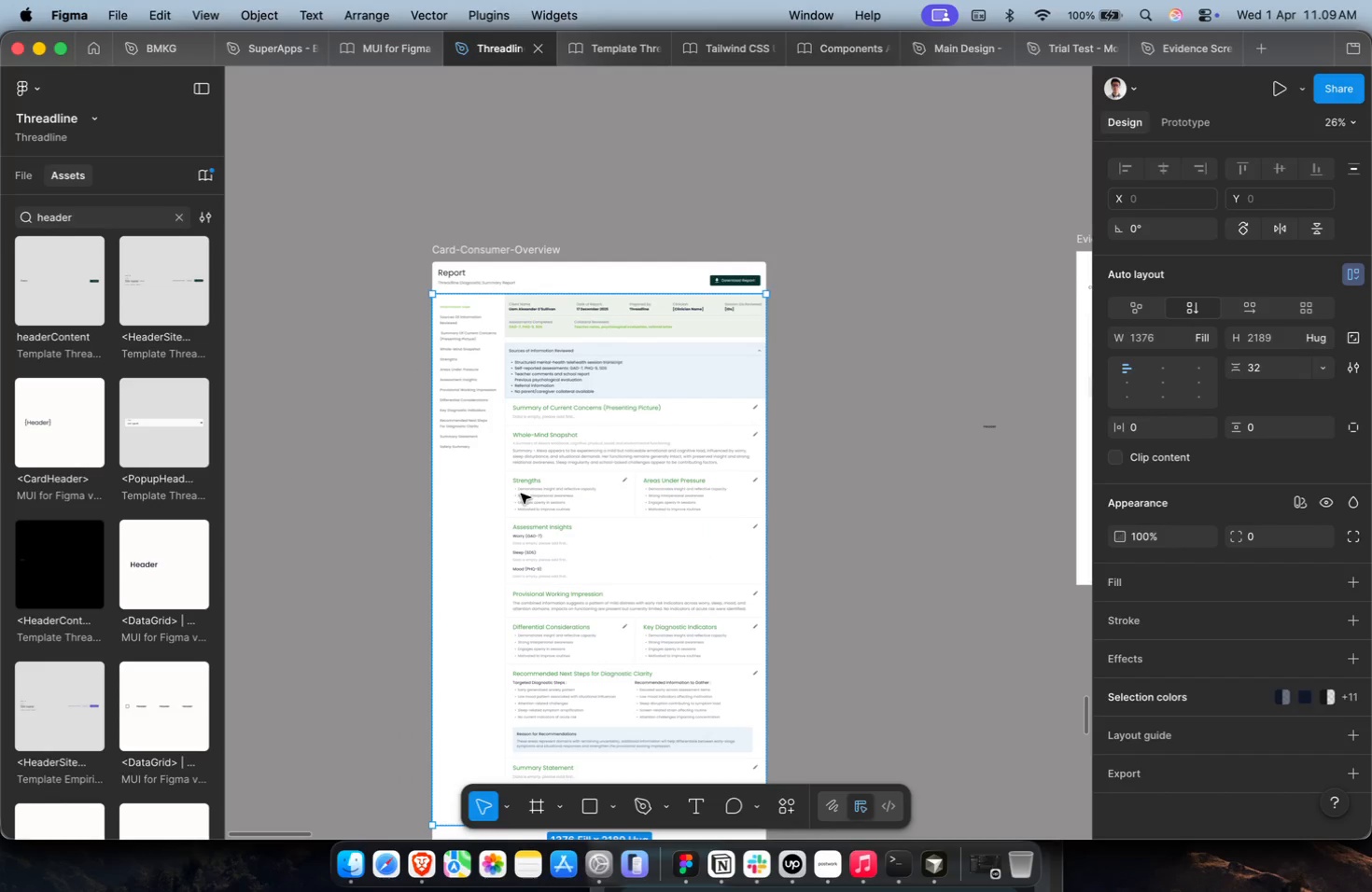 
wait(5.28)
 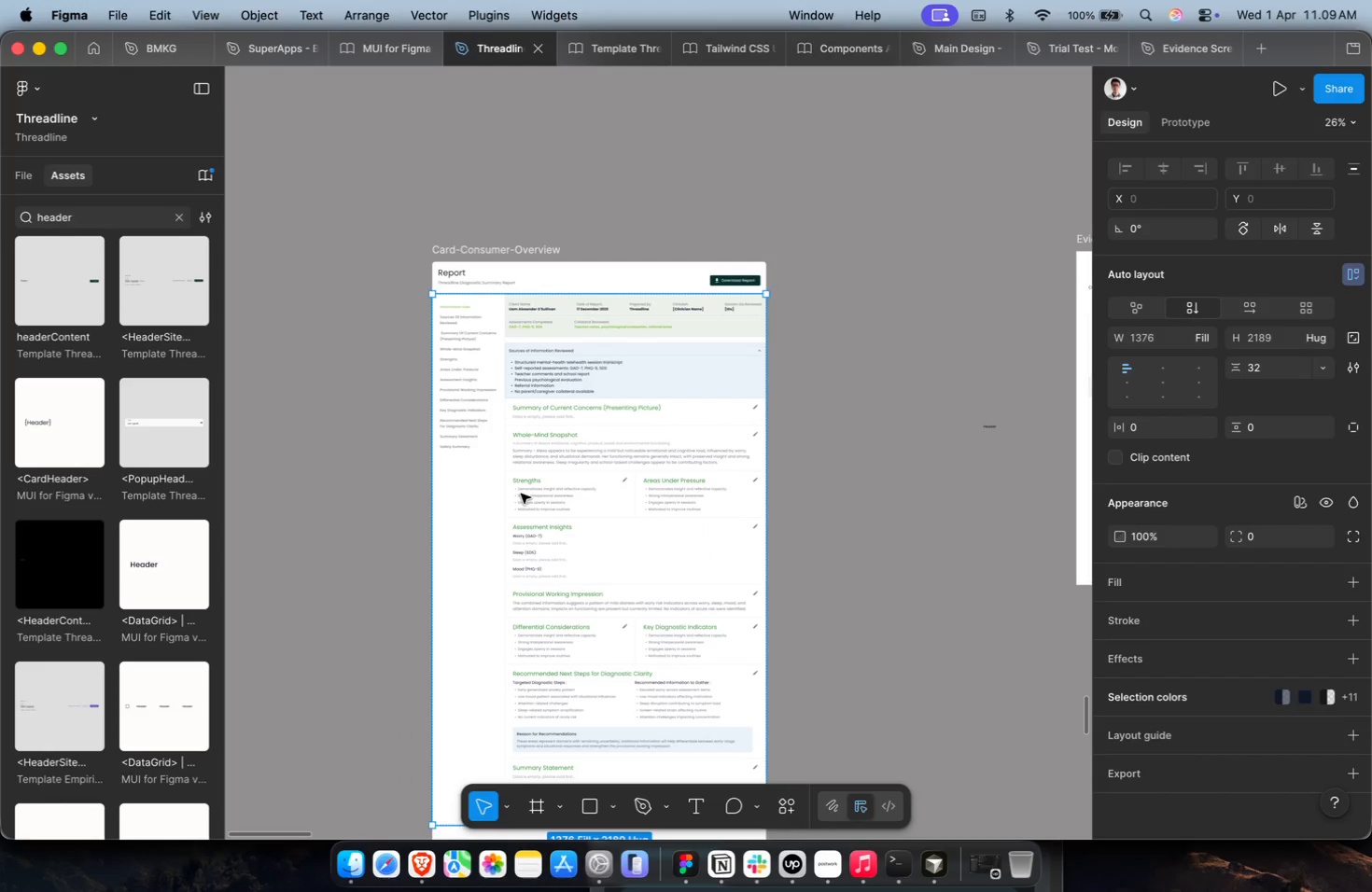 
hold_key(key=CommandLeft, duration=0.45)
scroll: coordinate [521, 494], scroll_direction: up, amount: 5.0
 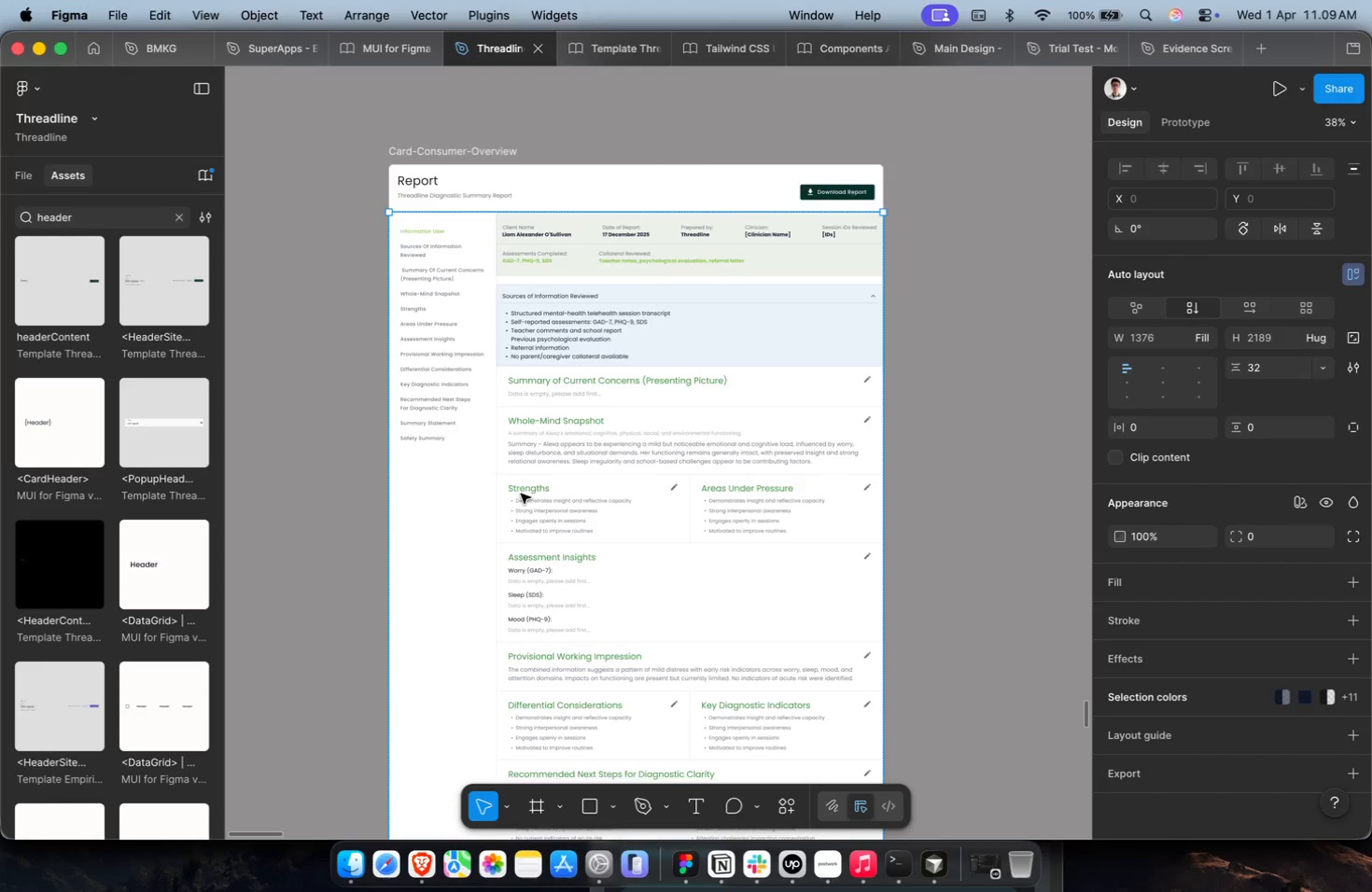 
wait(7.49)
 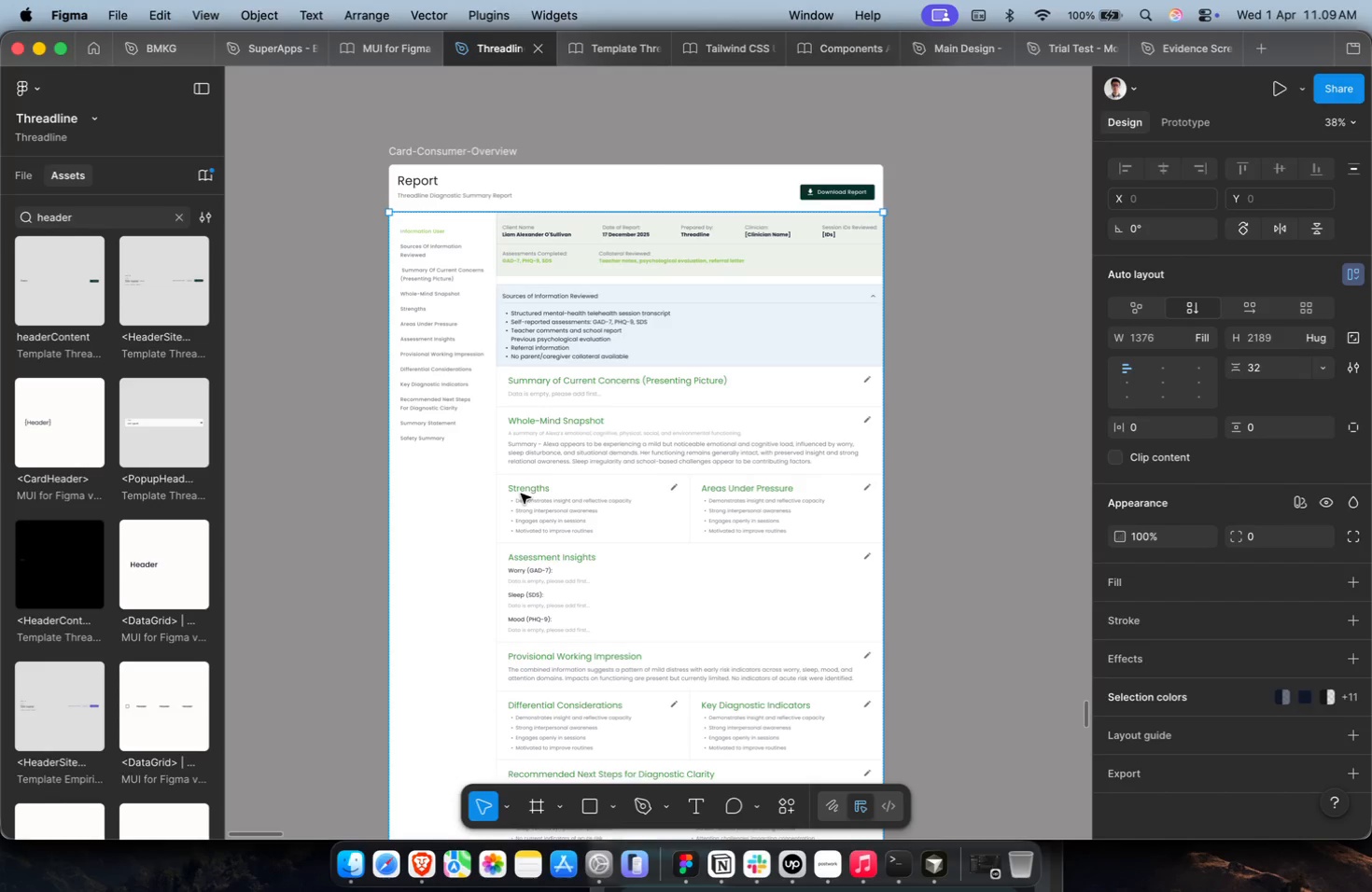 
hold_key(key=CommandLeft, duration=1.05)
scroll: coordinate [521, 494], scroll_direction: down, amount: 2.0
 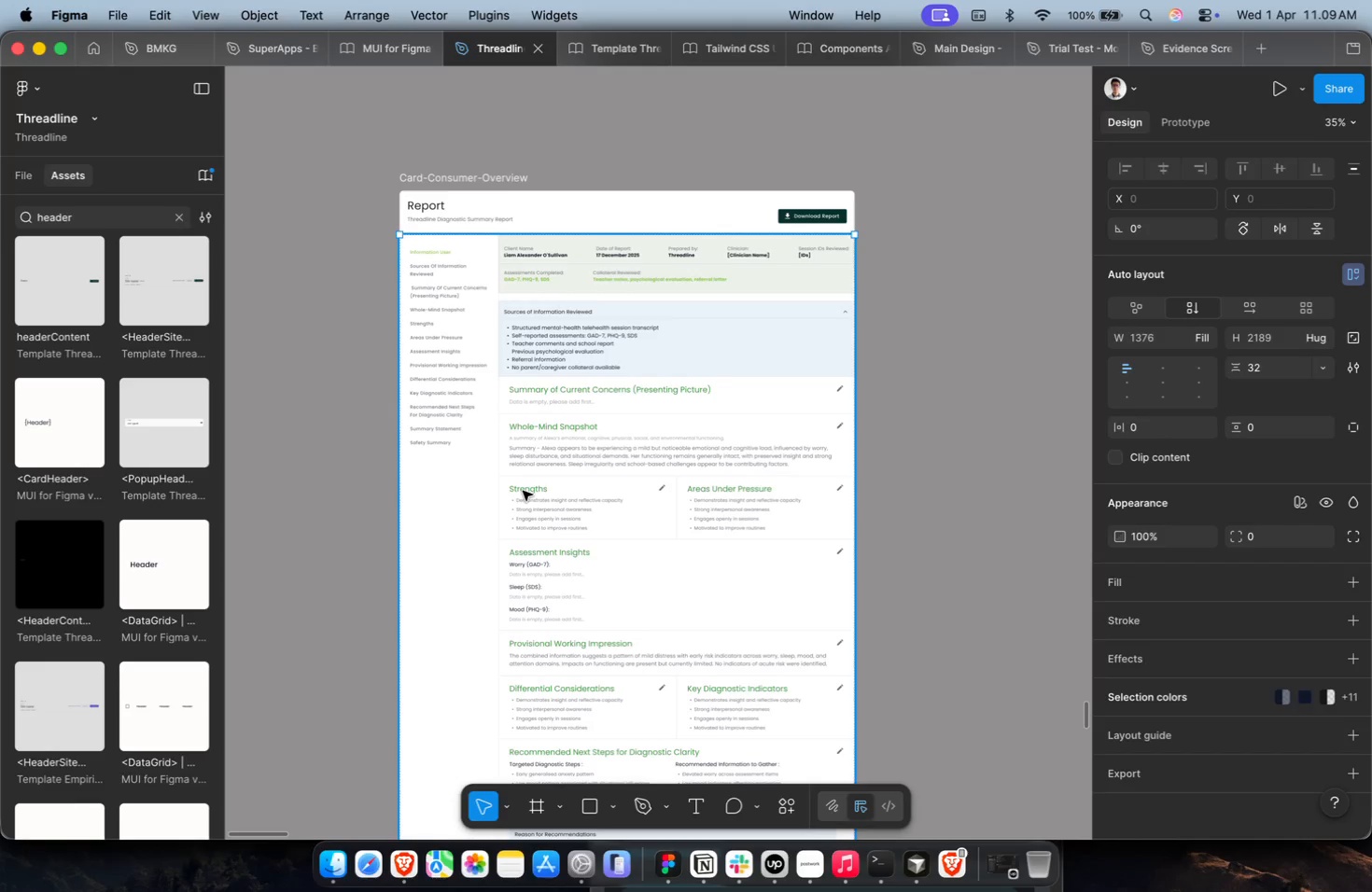 
wait(15.85)
 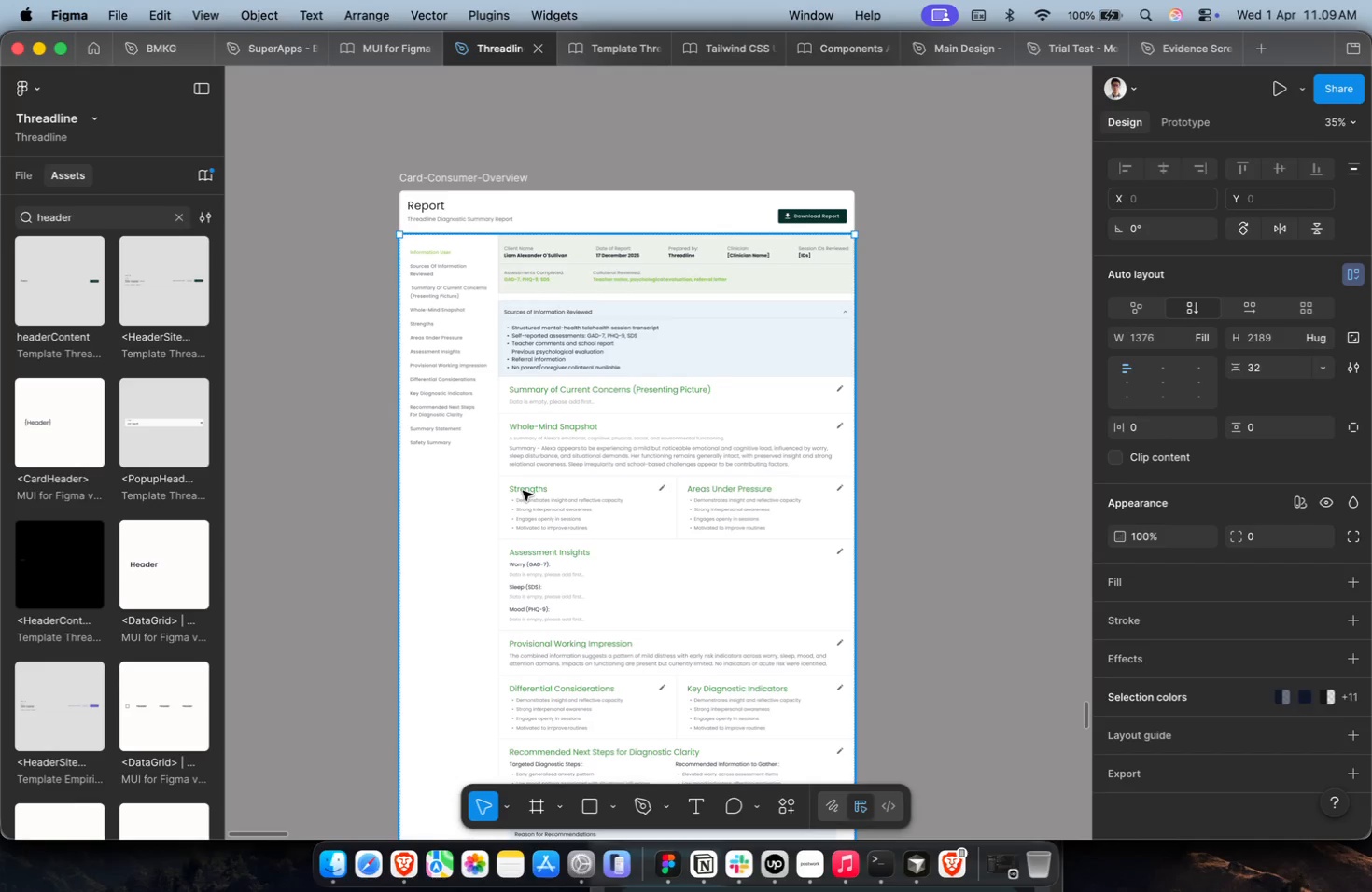 
scroll: coordinate [523, 491], scroll_direction: down, amount: 2.0
 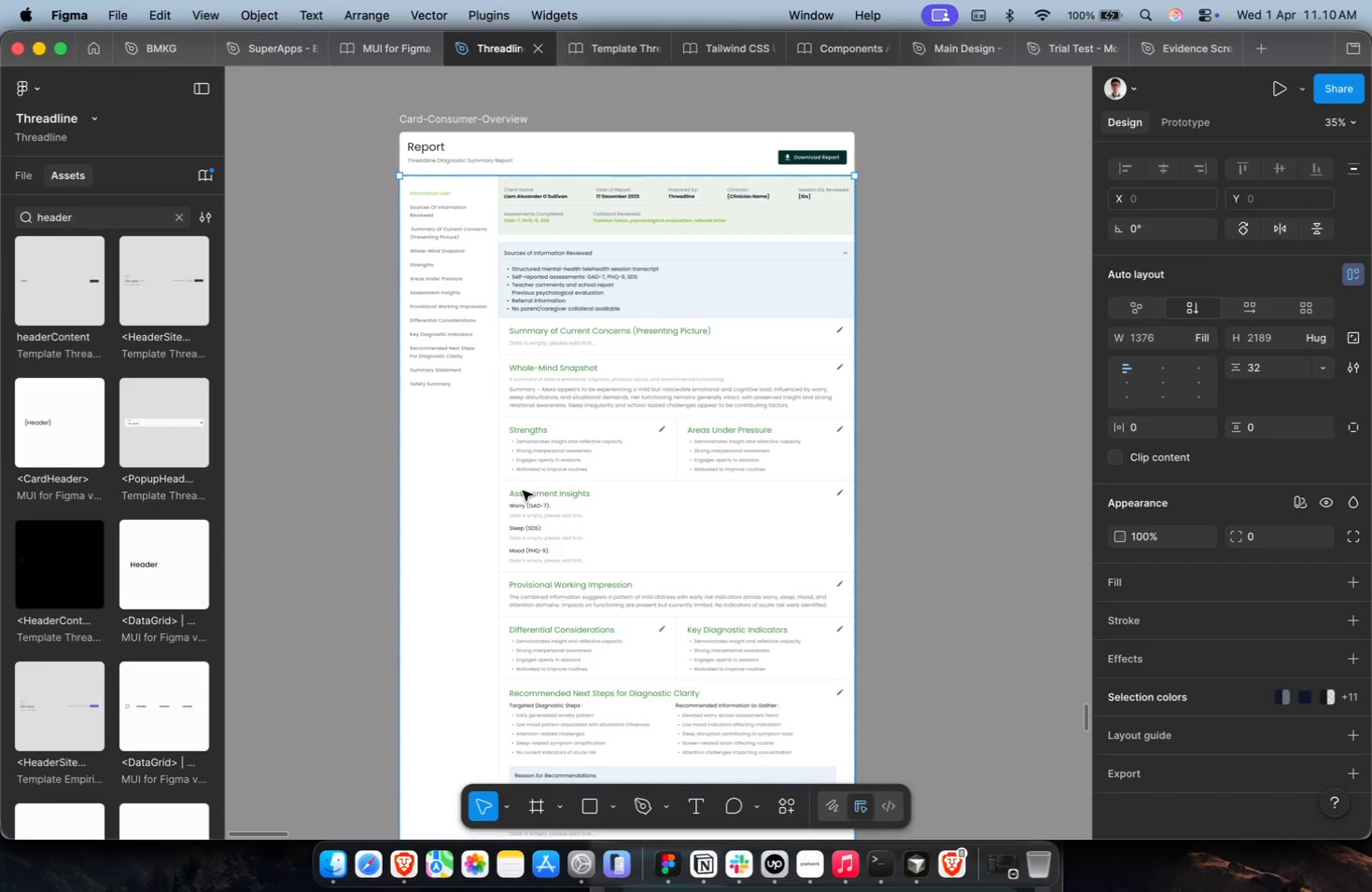 
wait(7.07)
 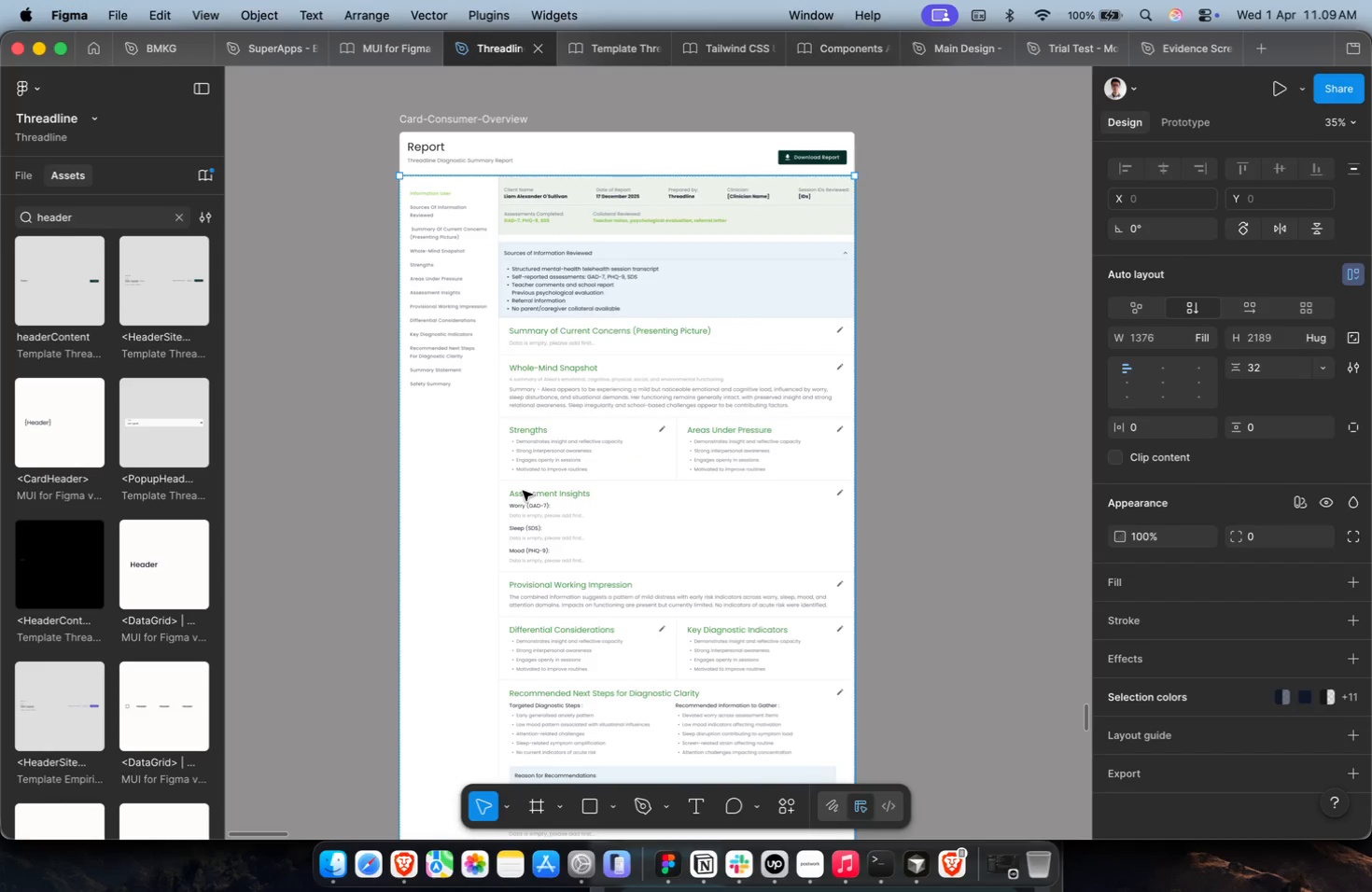 
scroll: coordinate [523, 491], scroll_direction: down, amount: 1.0
 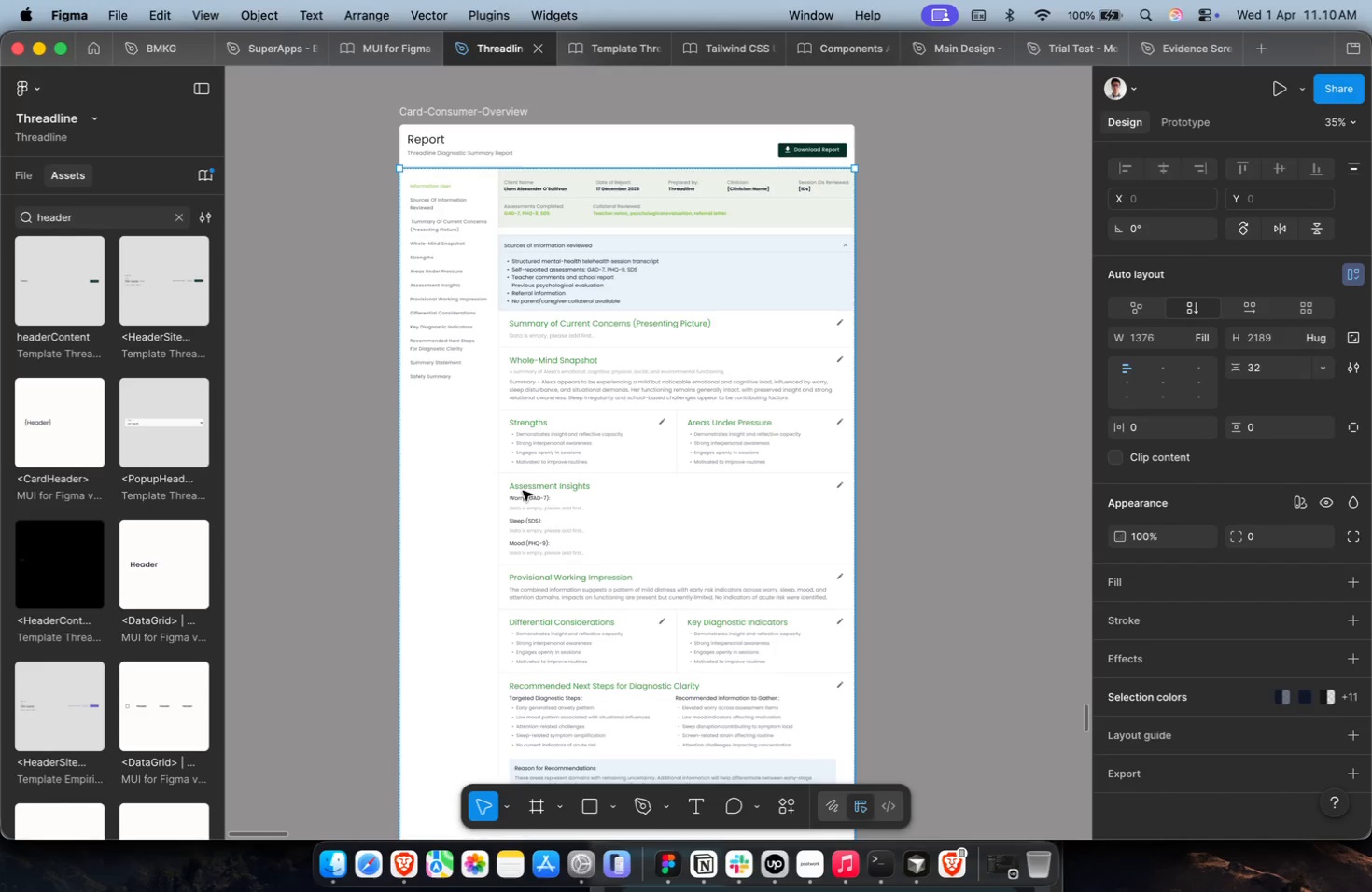 
wait(8.25)
 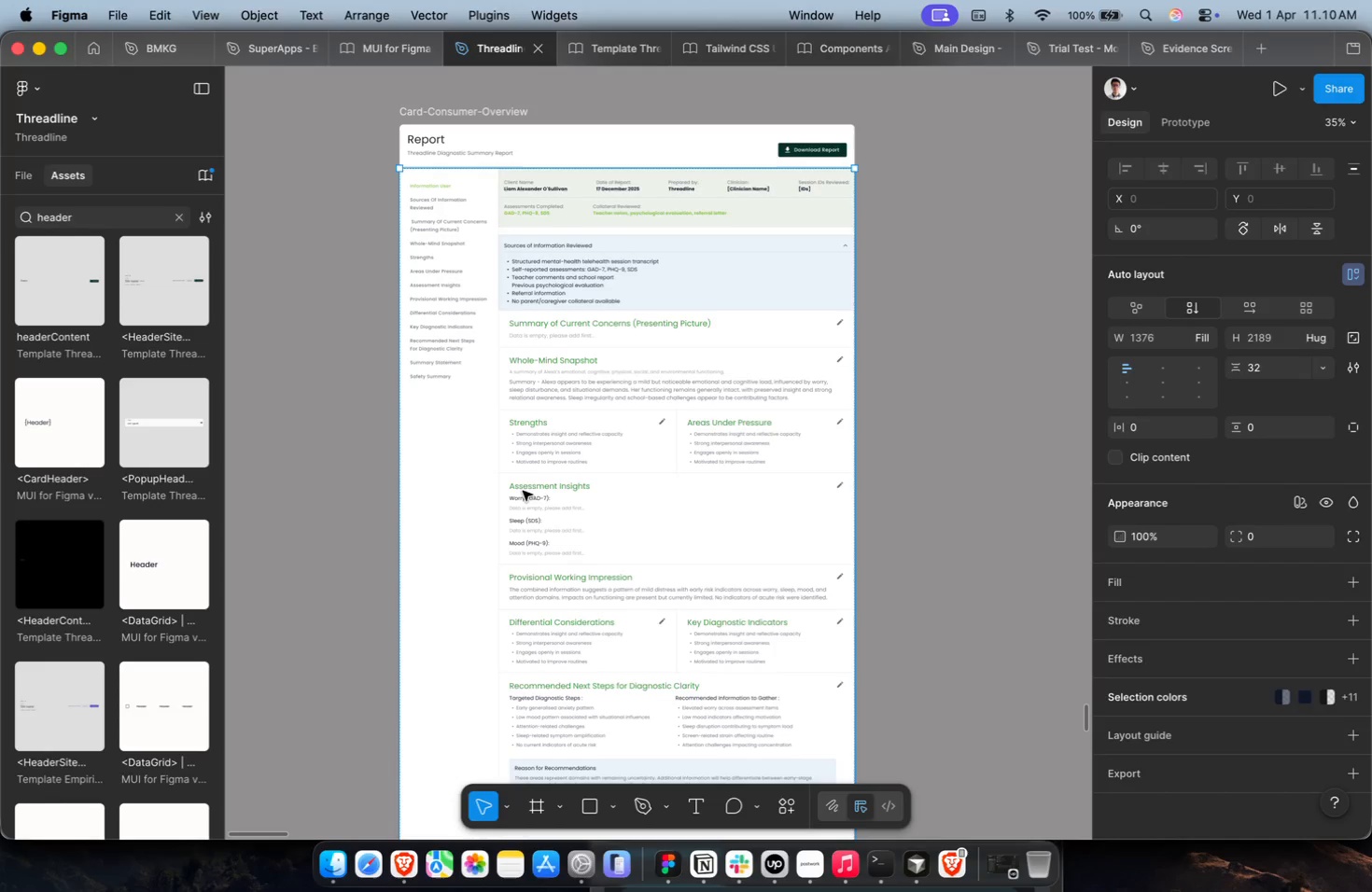 
hold_key(key=CommandLeft, duration=0.83)
left_click([469, 362])
 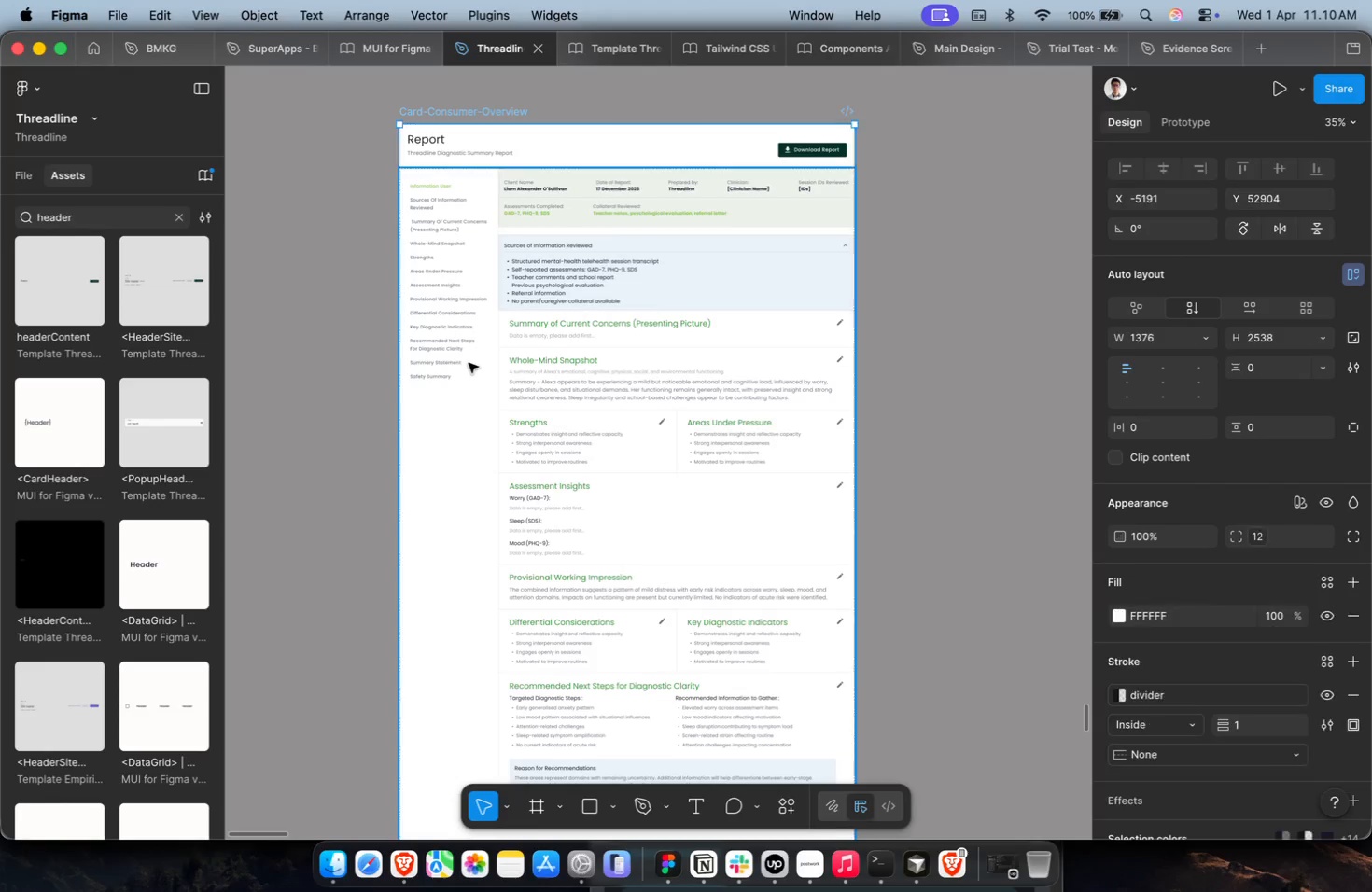 
key(Meta+CommandLeft)
 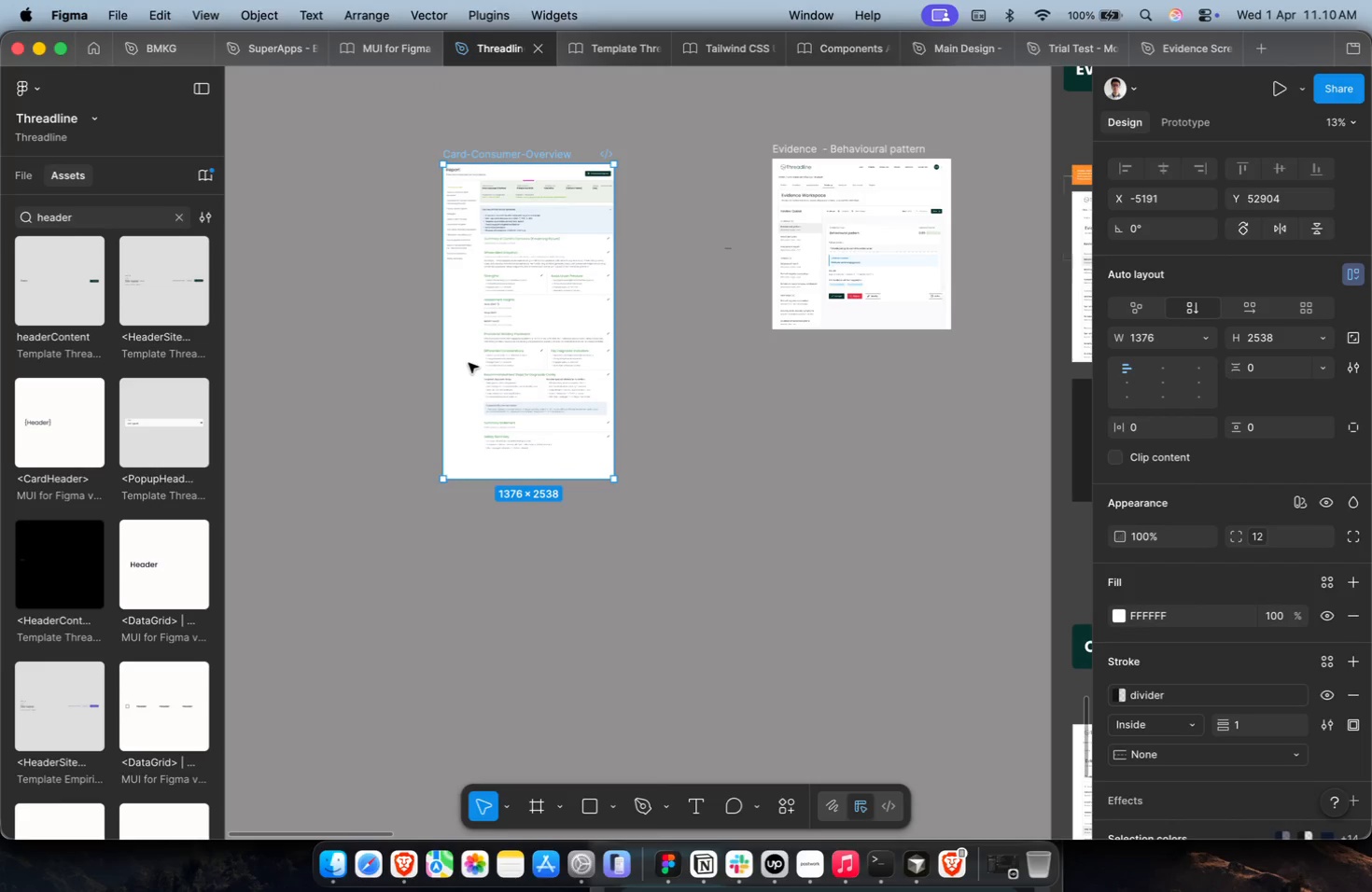 
scroll: coordinate [469, 363], scroll_direction: down, amount: 23.0
 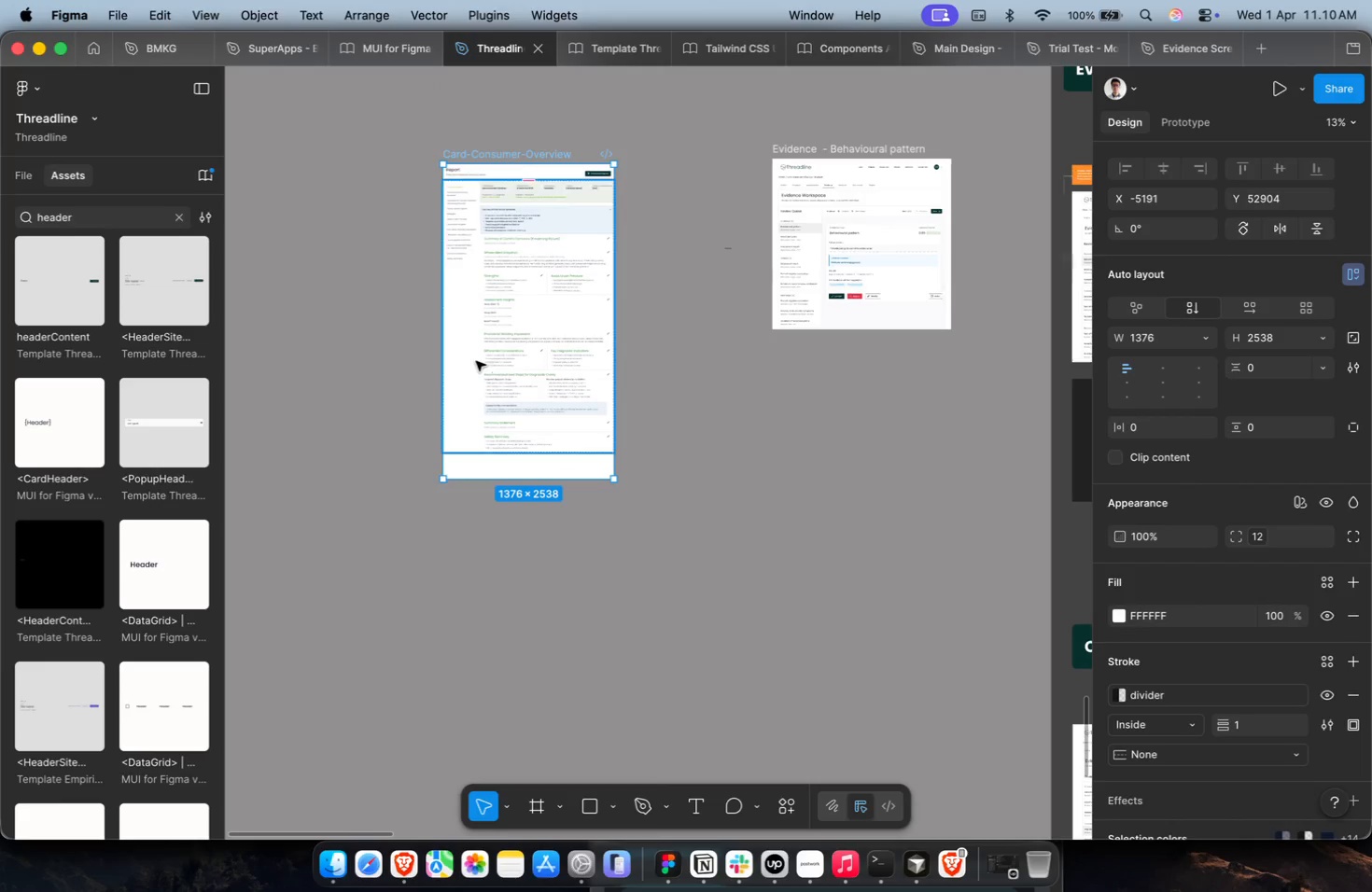 
key(Shift+ShiftLeft)
 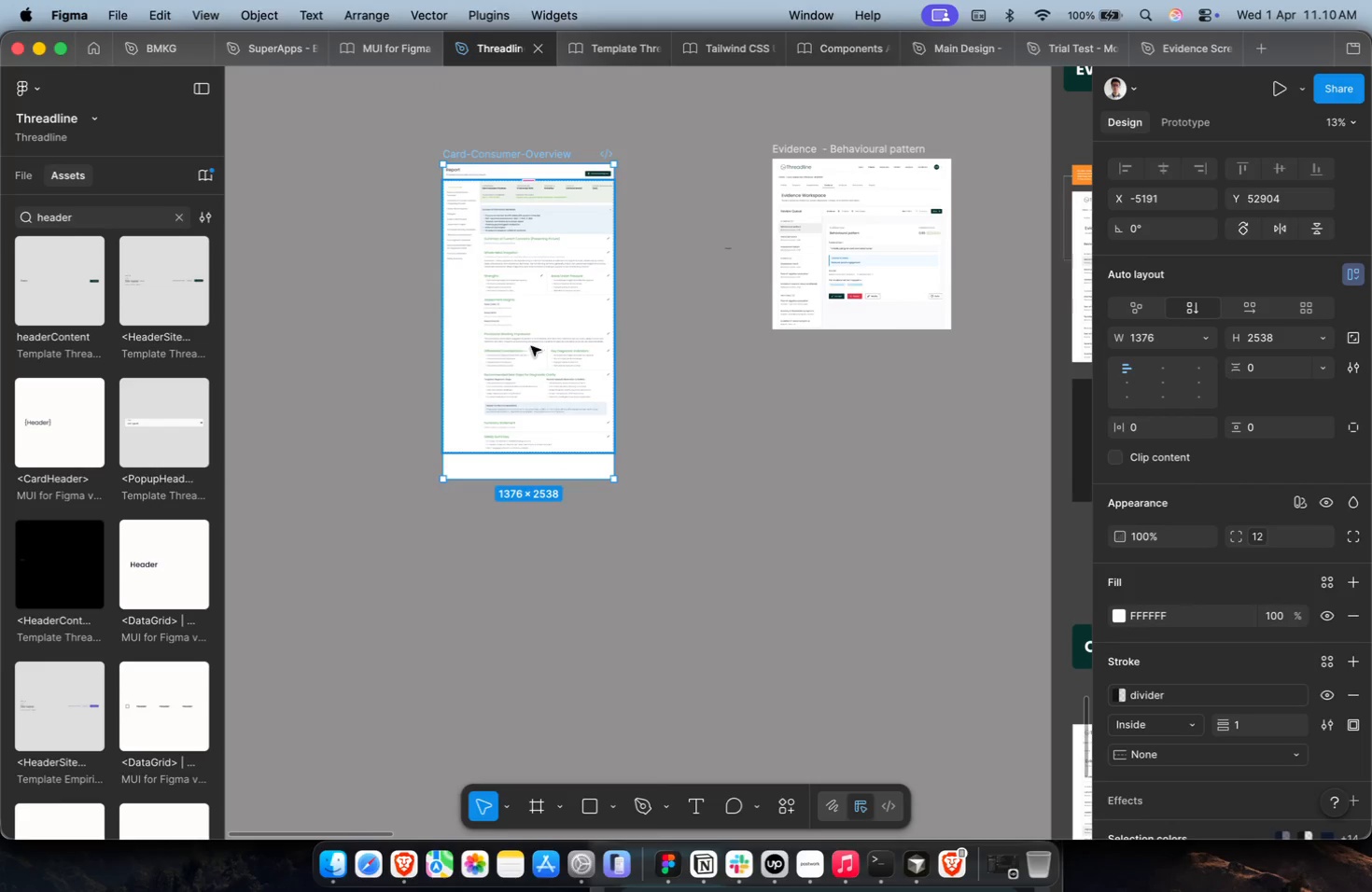 
hold_key(key=CommandLeft, duration=1.12)
scroll: coordinate [491, 210], scroll_direction: up, amount: 8.0
 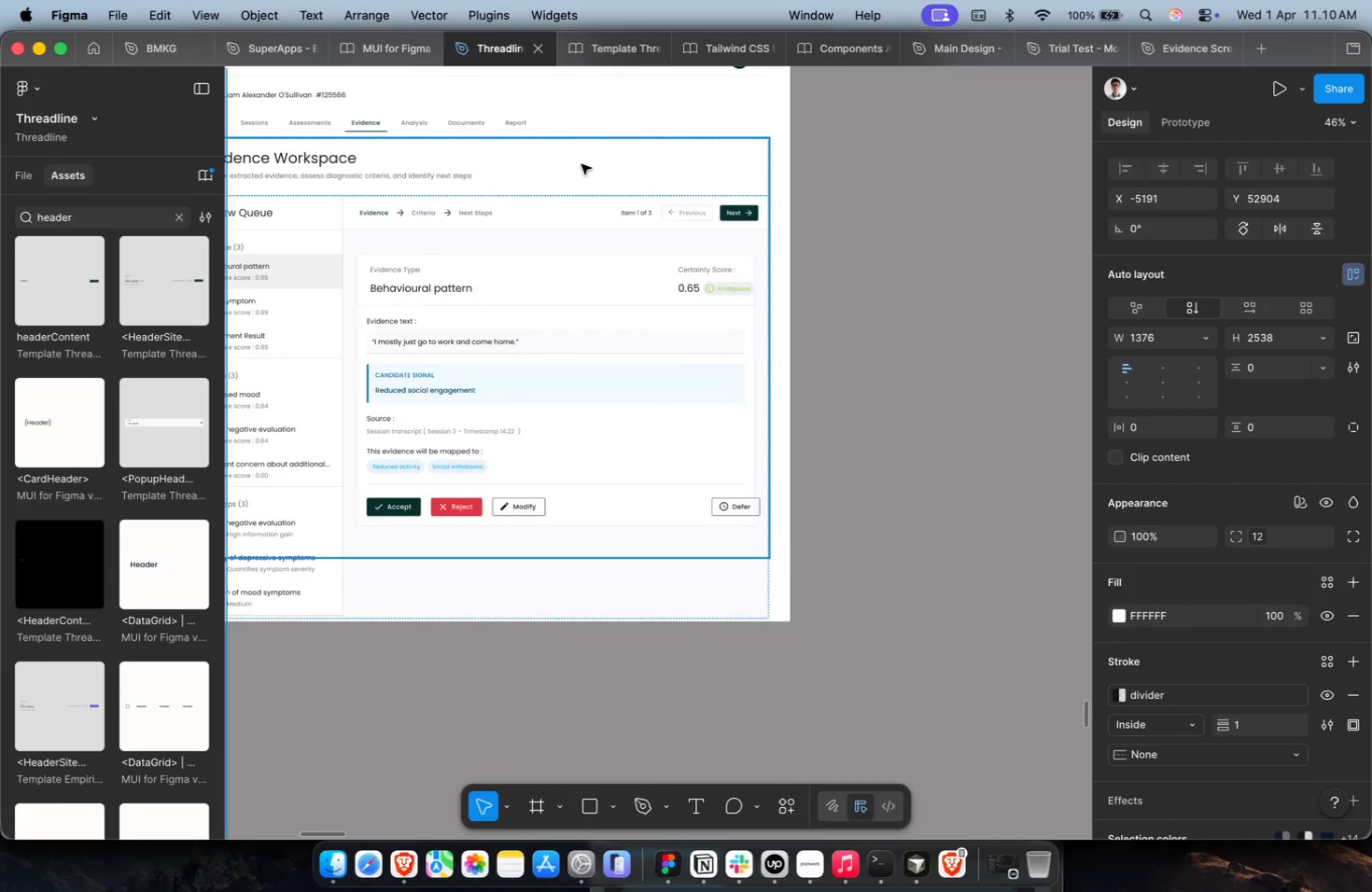 
double_click([581, 164])
 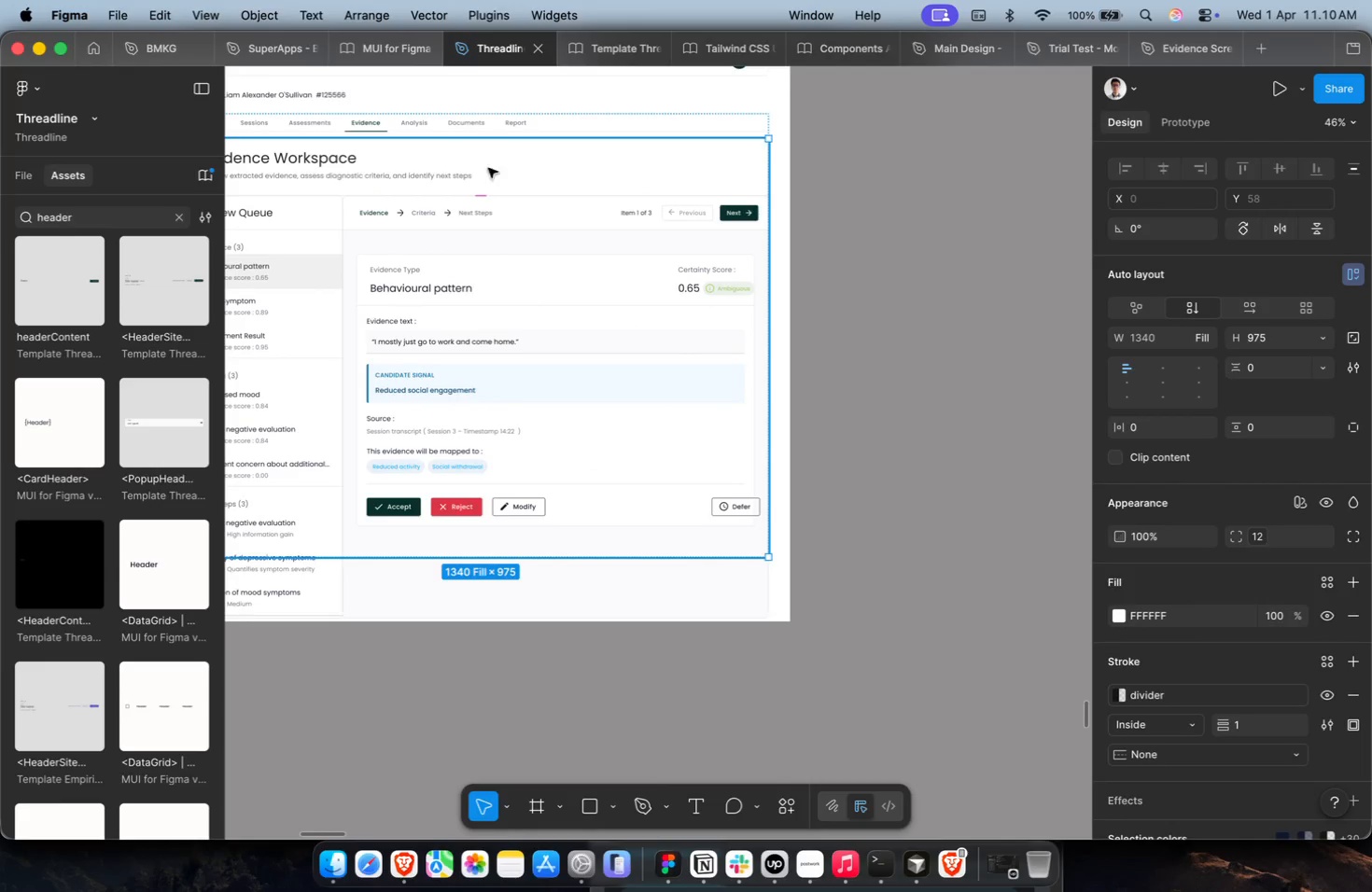 
hold_key(key=CommandLeft, duration=0.44)
left_click([457, 171])
 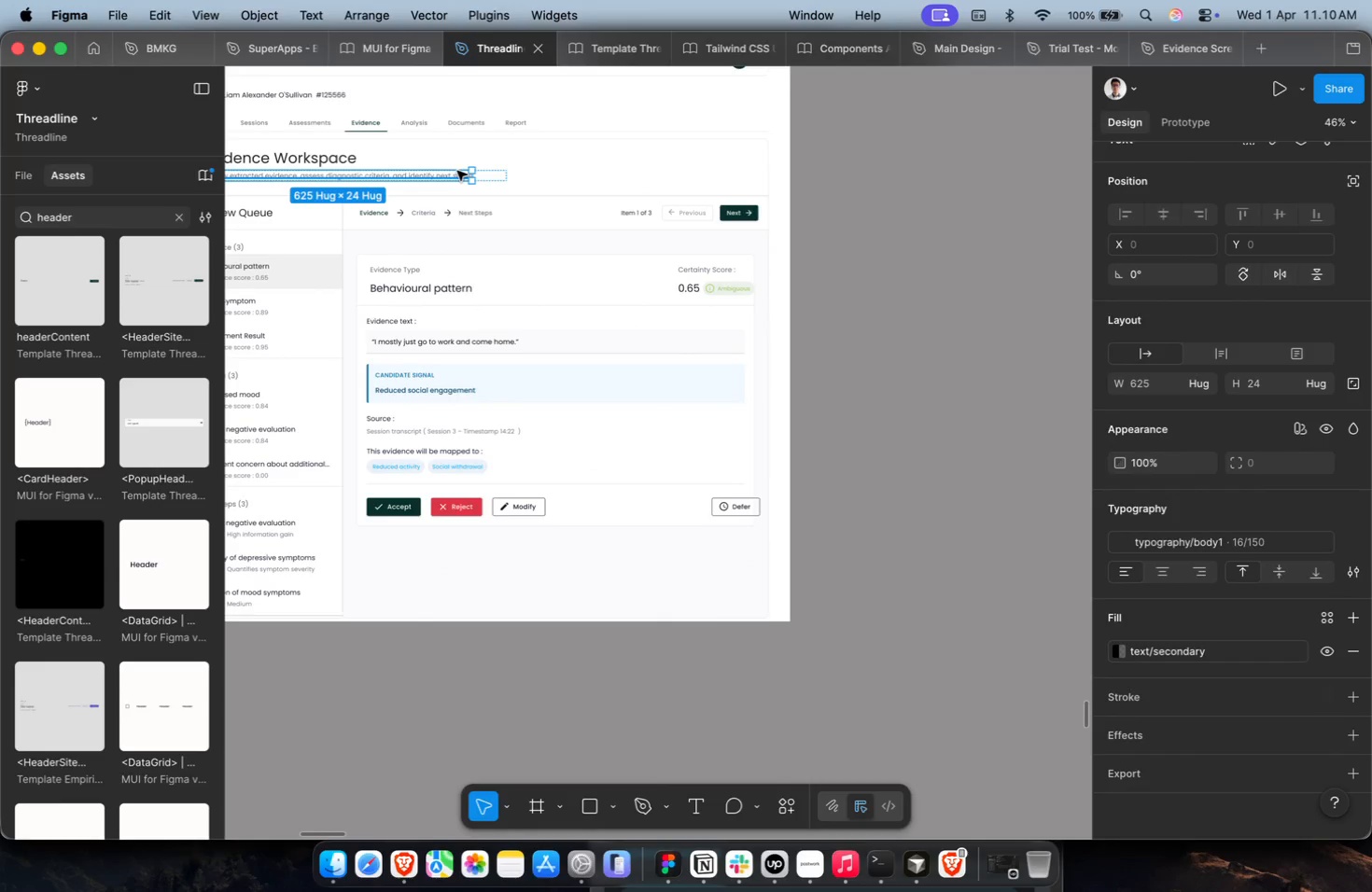 
hold_key(key=ShiftLeft, duration=0.33)
 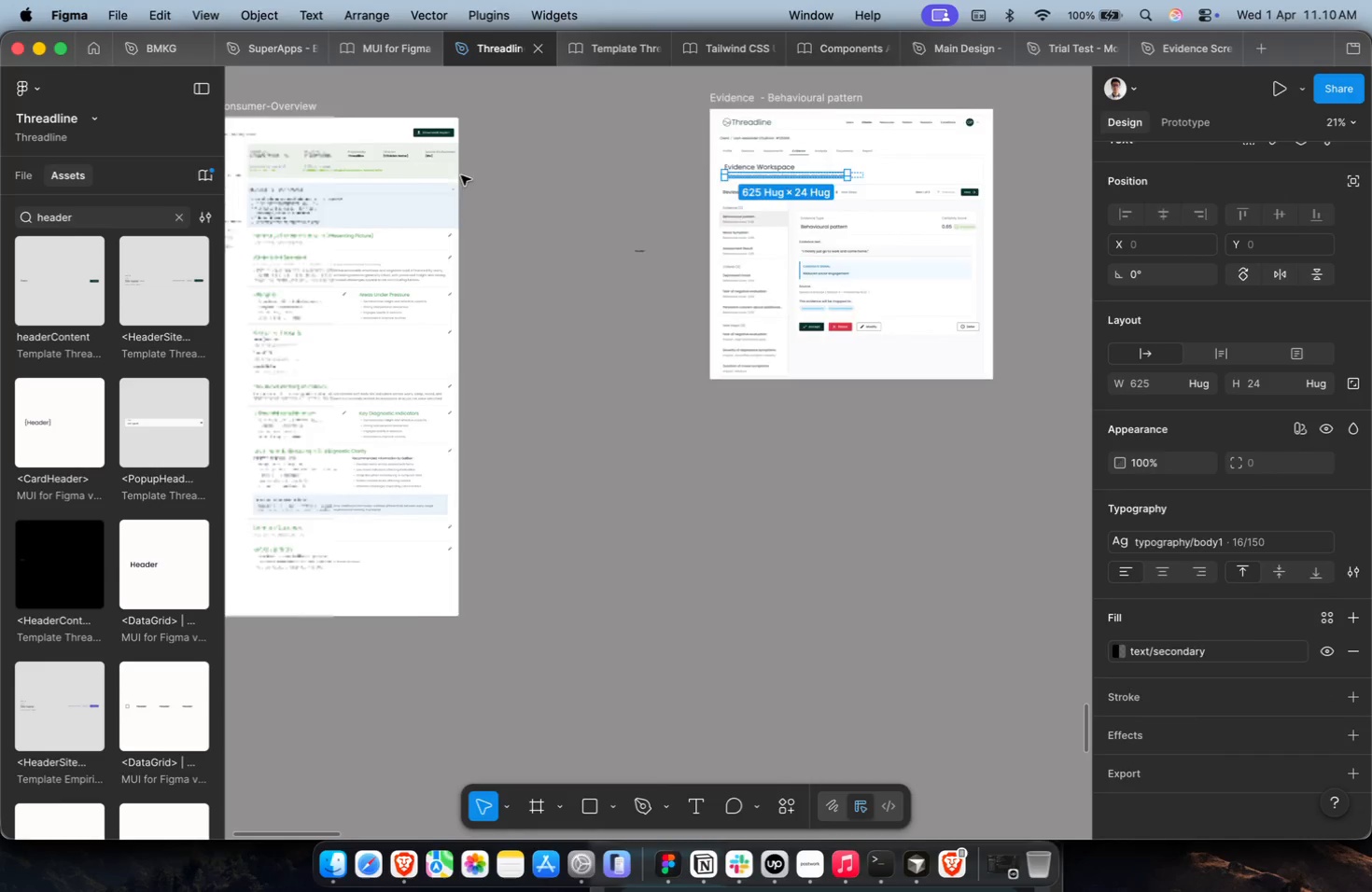 
key(Meta+CommandLeft)
 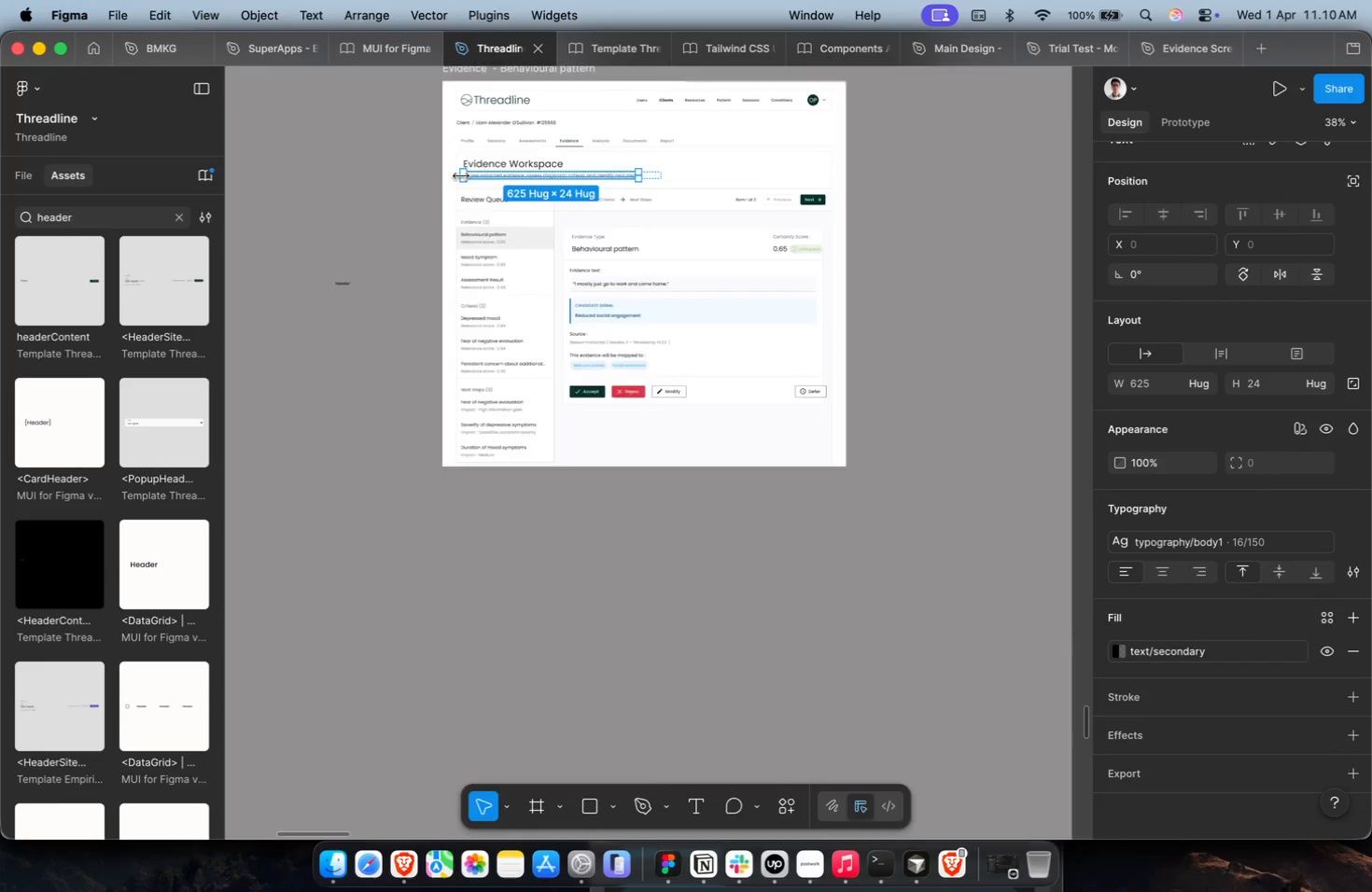 
key(Shift+ShiftLeft)
 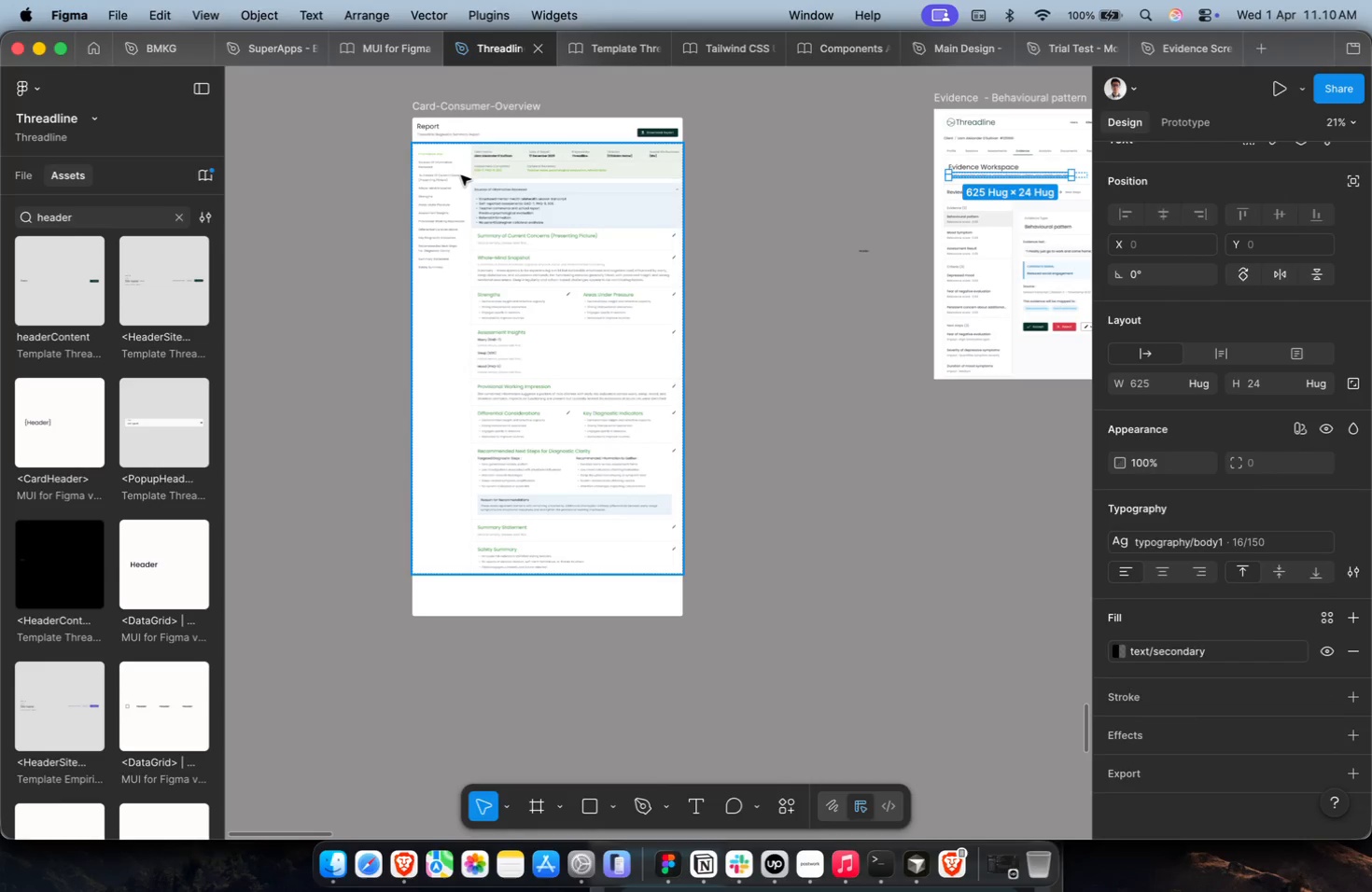 
hold_key(key=CommandLeft, duration=0.4)
 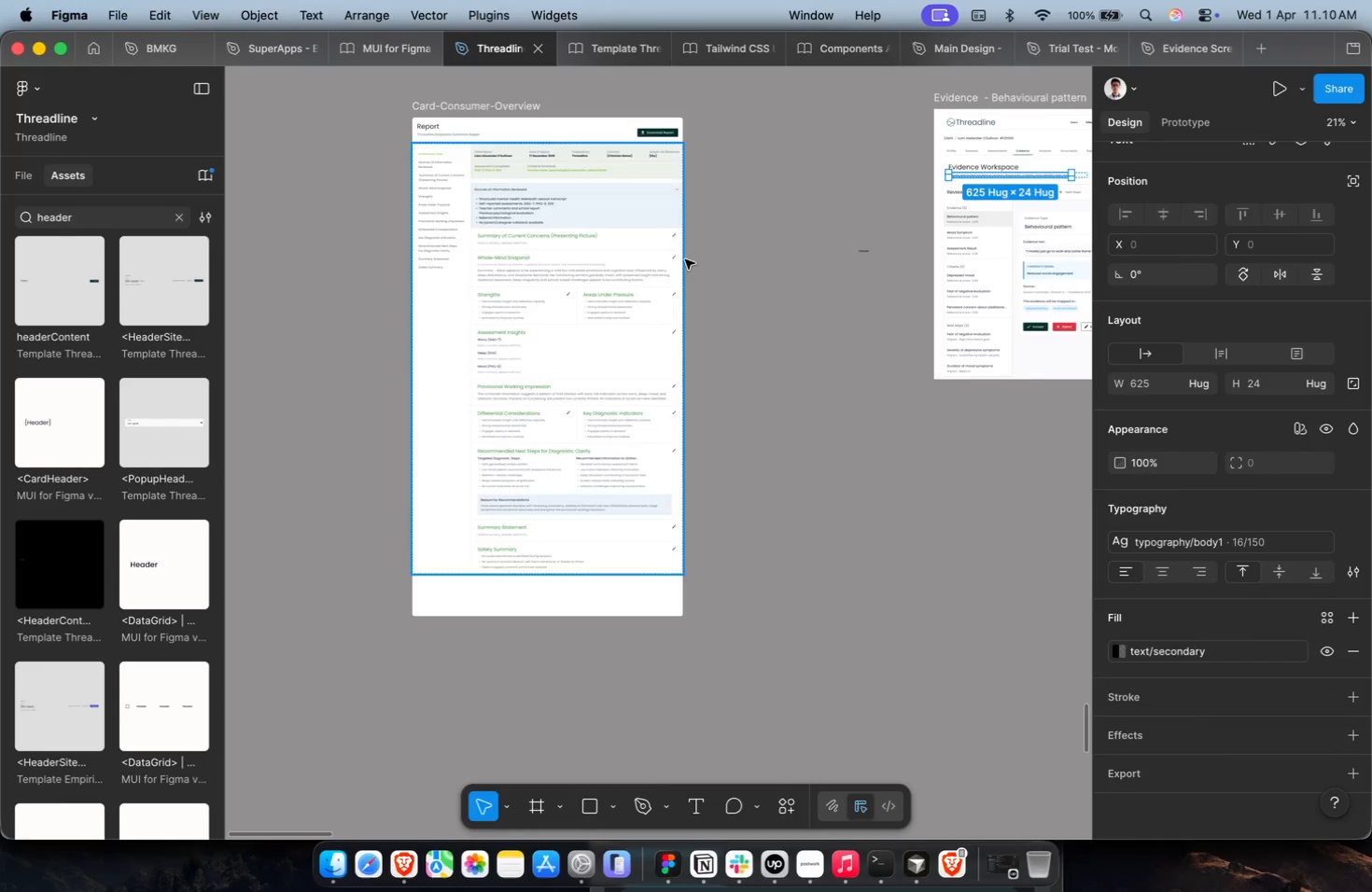 
scroll: coordinate [461, 175], scroll_direction: up, amount: 4.0
 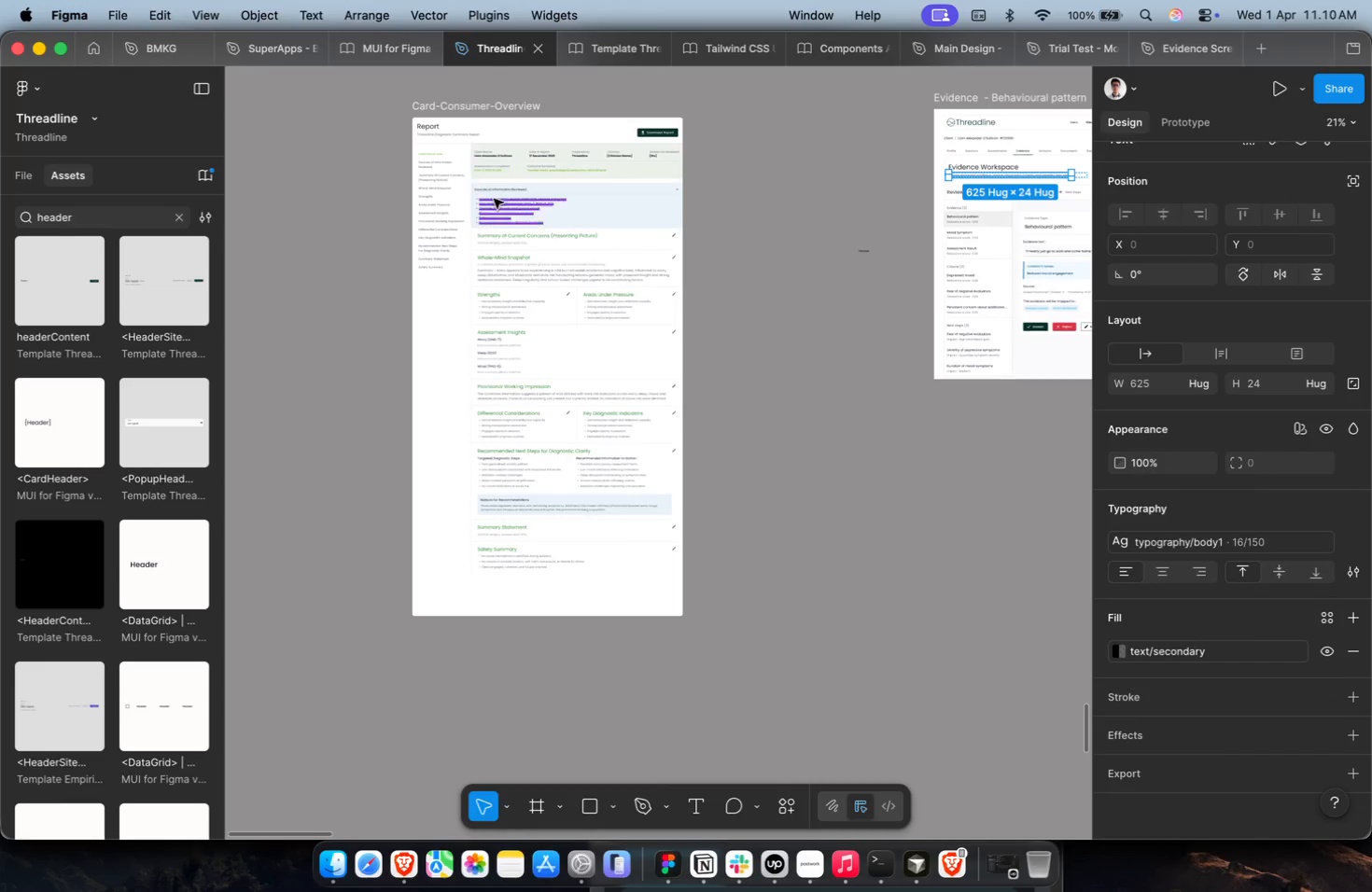 
key(Shift+ShiftLeft)
 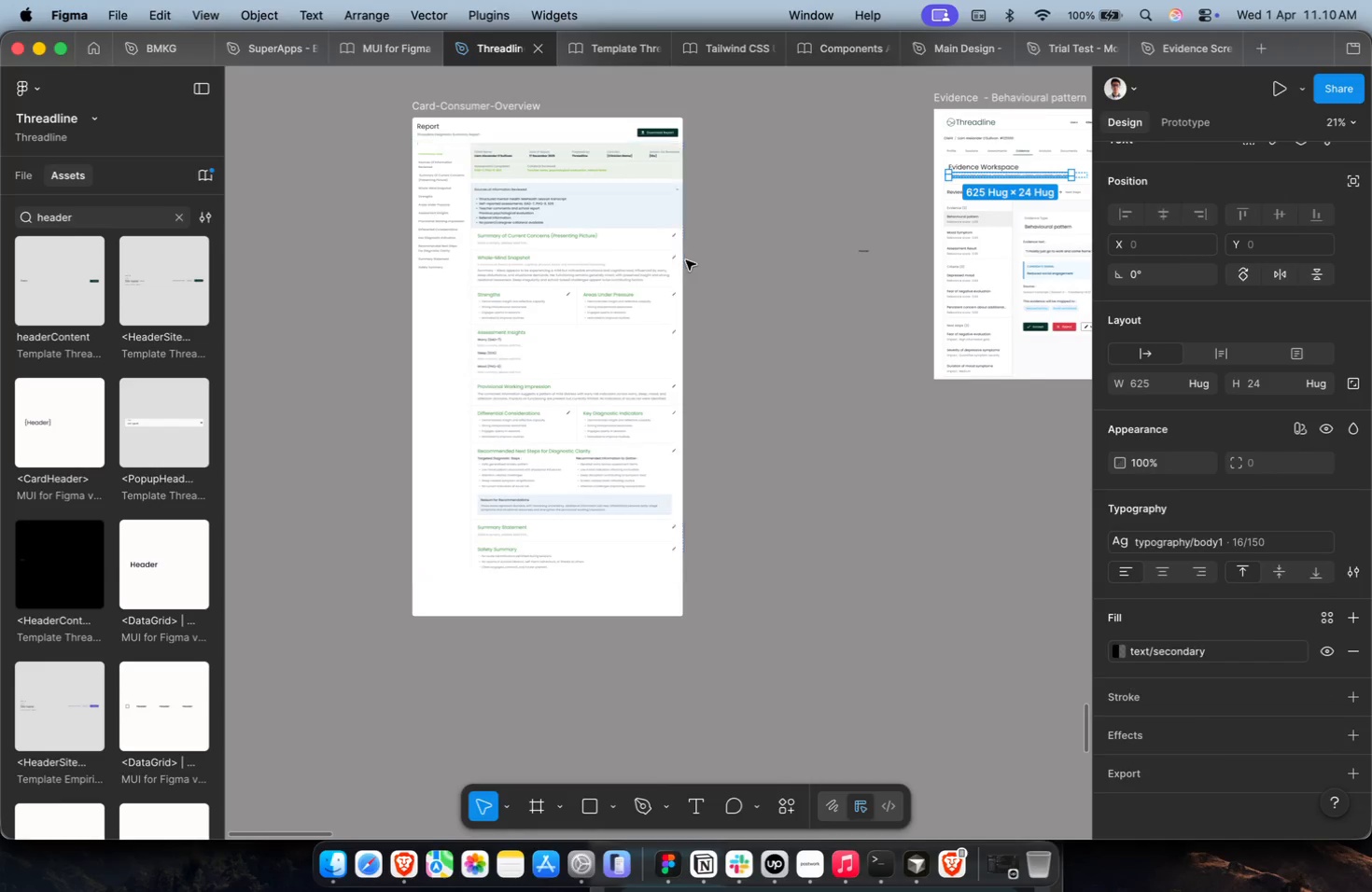 
key(Shift+ShiftLeft)
 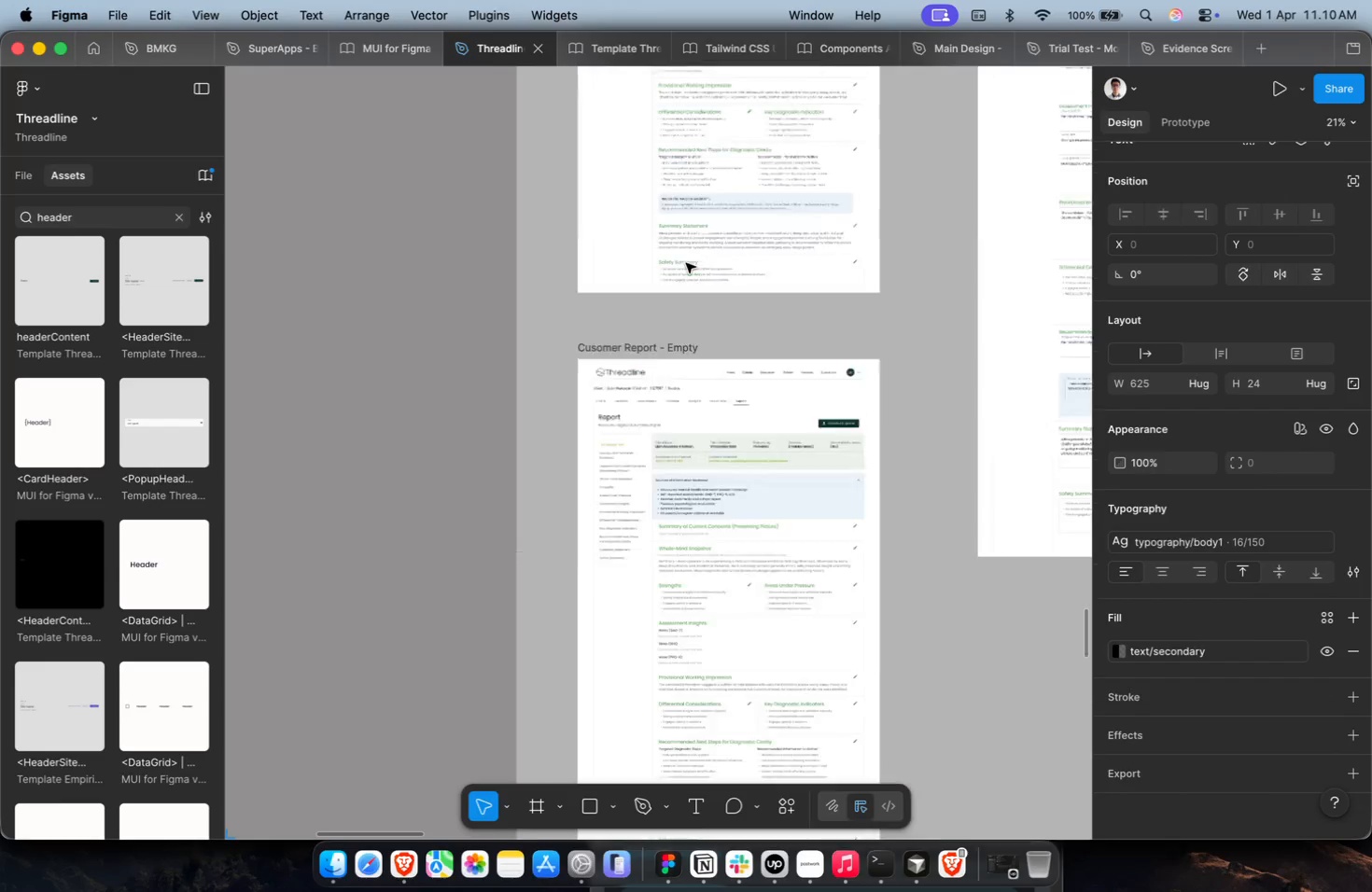 
scroll: coordinate [686, 263], scroll_direction: up, amount: 37.0
 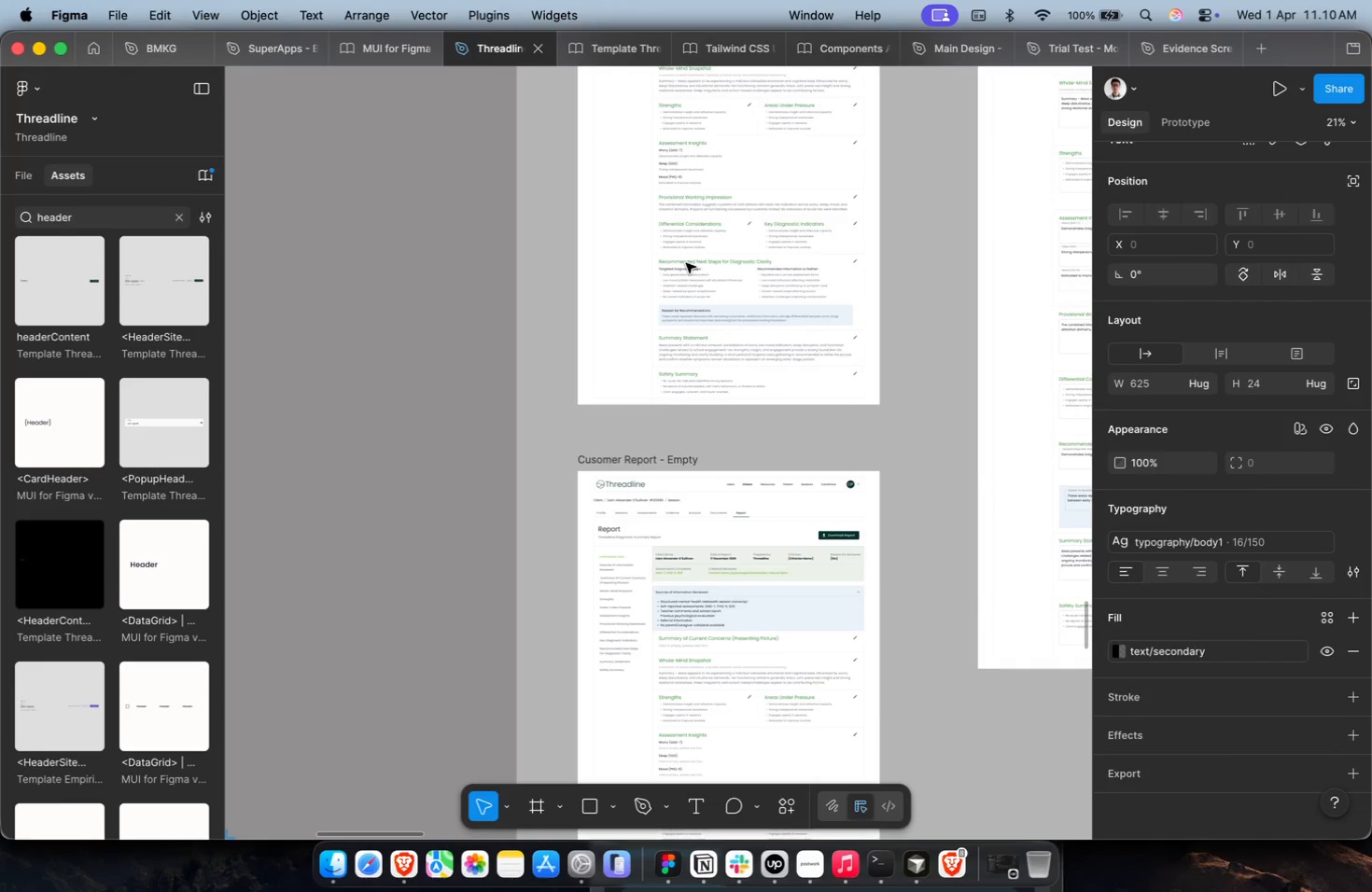 
hold_key(key=ShiftLeft, duration=0.5)
 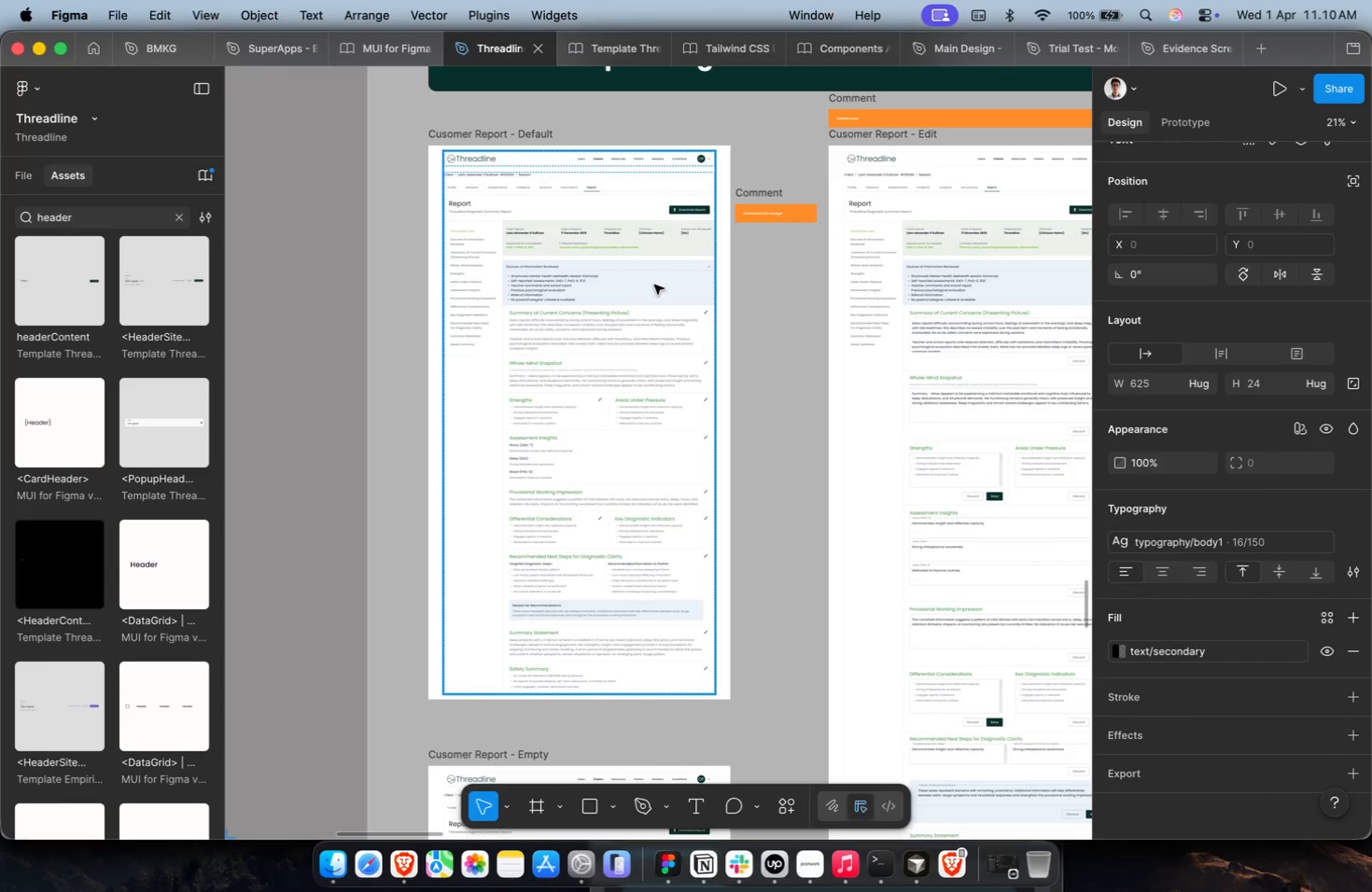 
hold_key(key=ShiftLeft, duration=0.43)
scroll: coordinate [650, 285], scroll_direction: up, amount: 10.0
 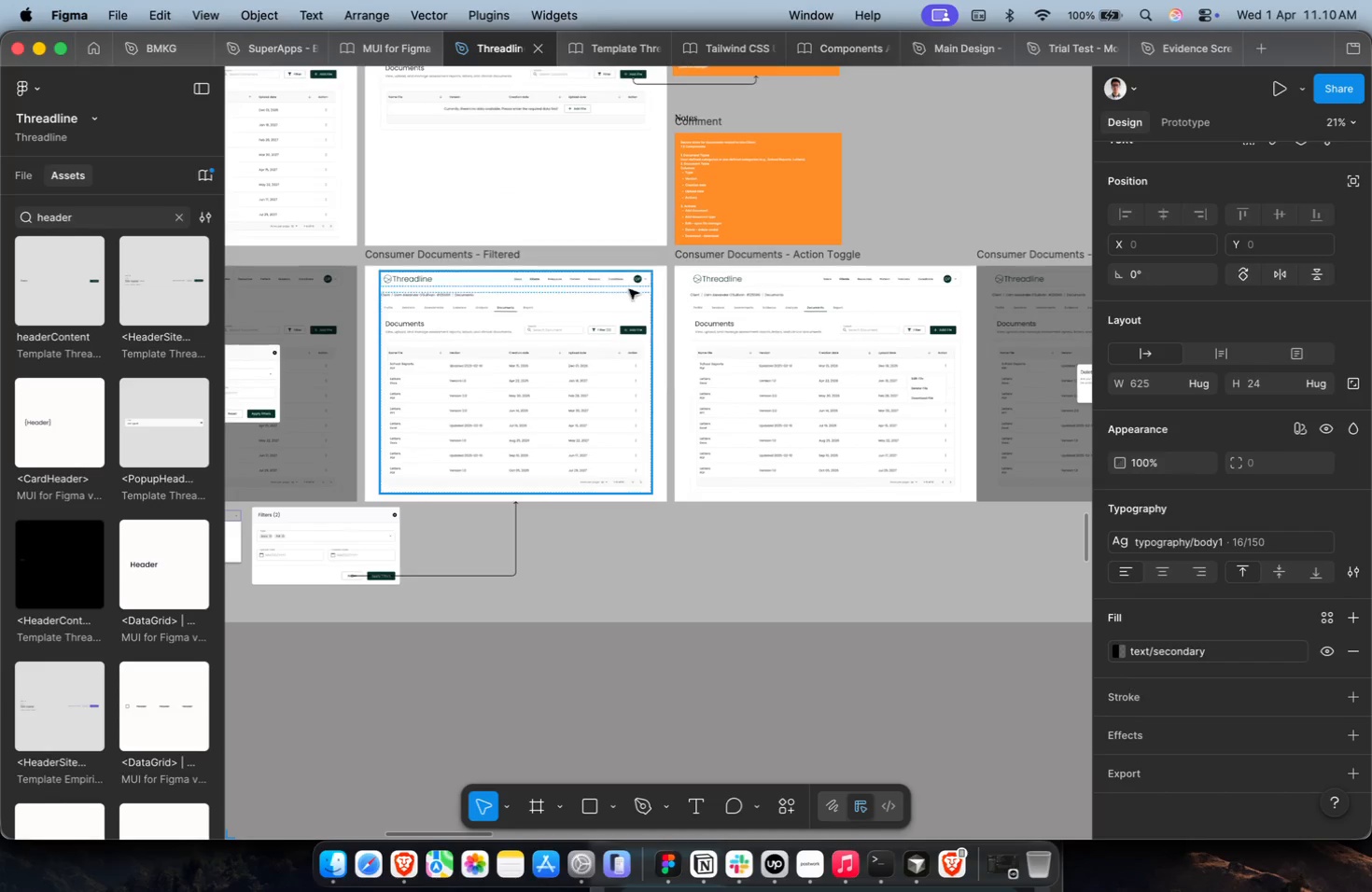 
hold_key(key=ShiftLeft, duration=0.43)
 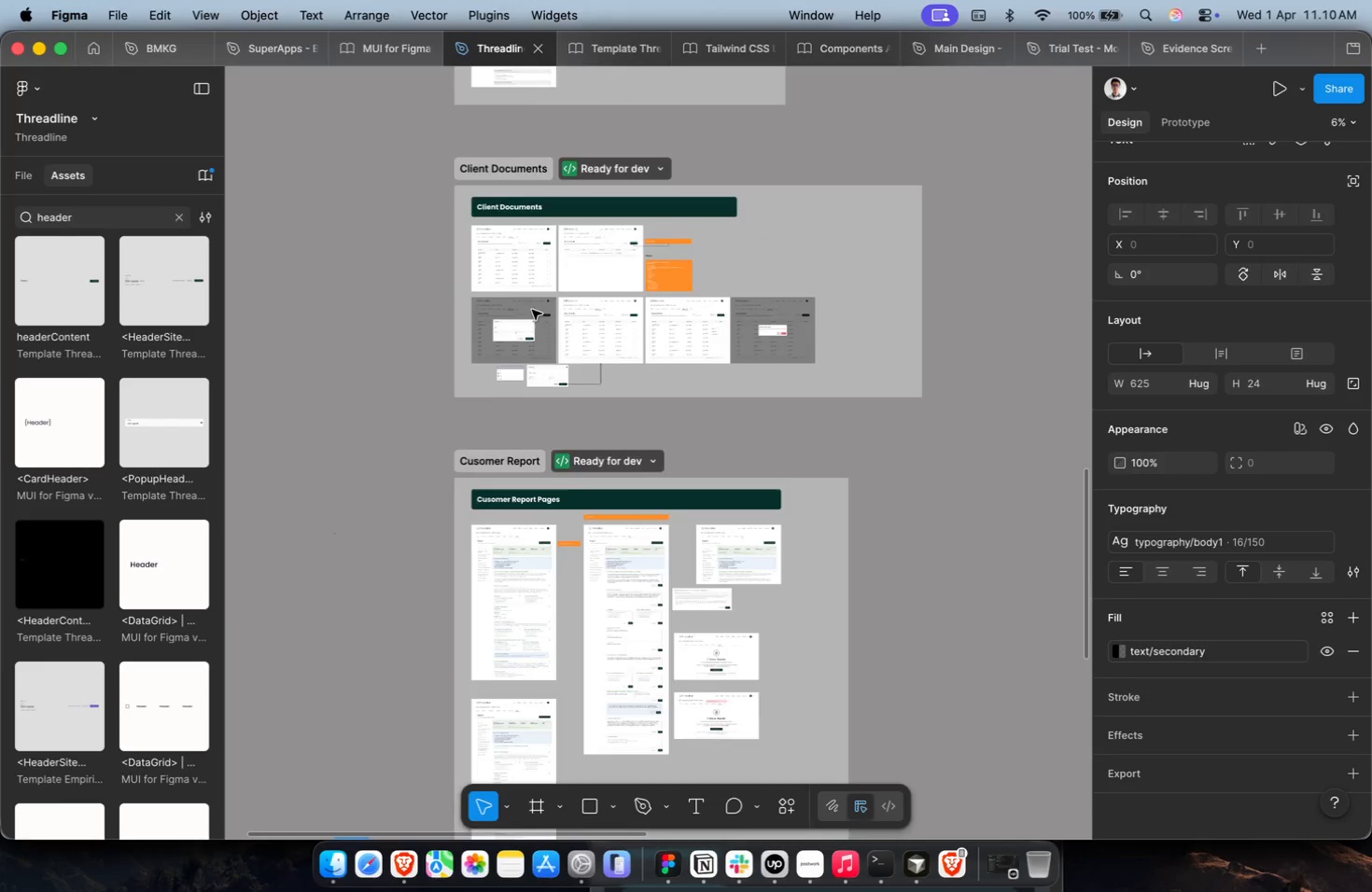 
key(Meta+CommandLeft)
 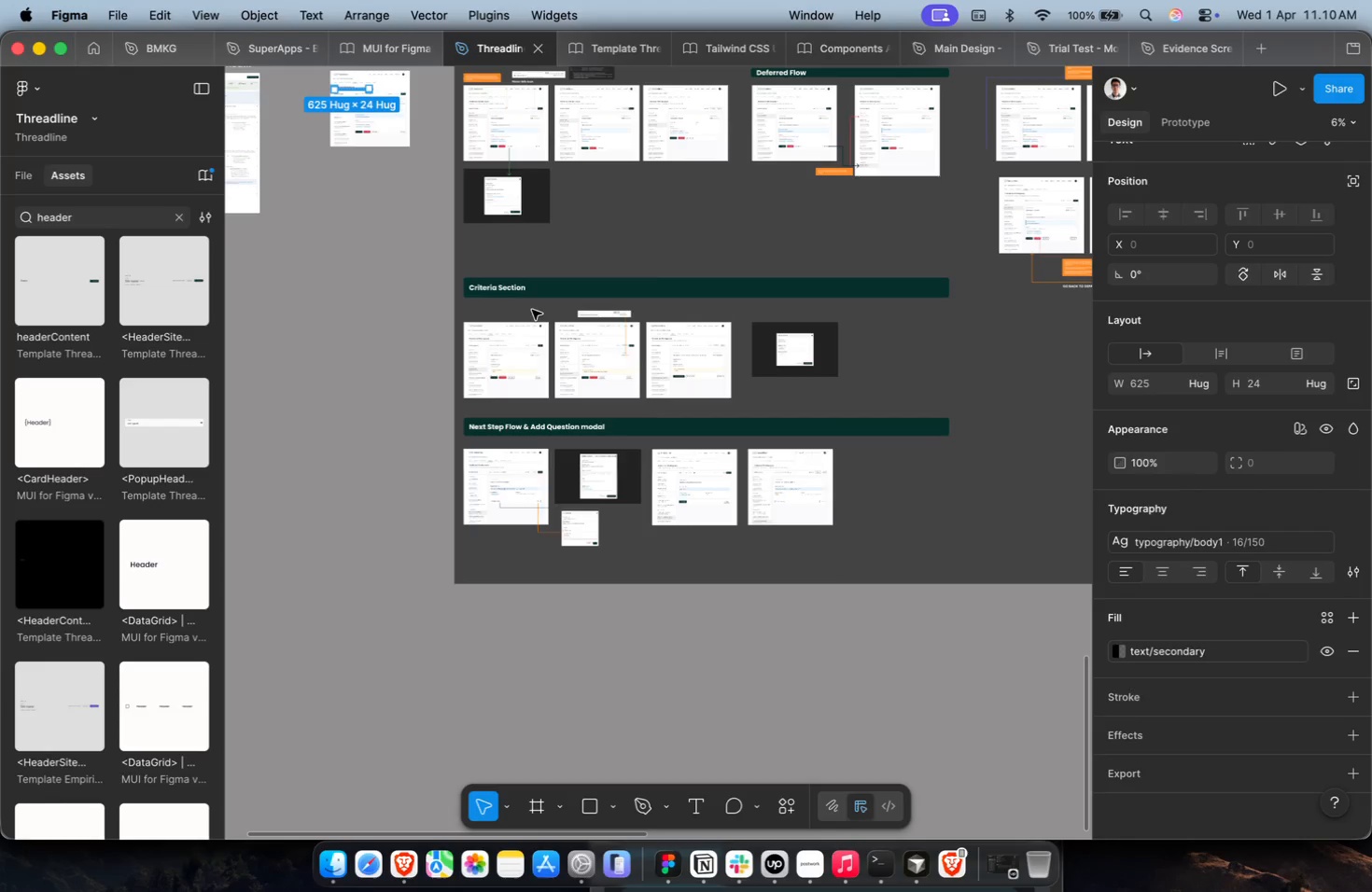 
hold_key(key=CommandLeft, duration=0.35)
scroll: coordinate [482, 403], scroll_direction: down, amount: 42.0
 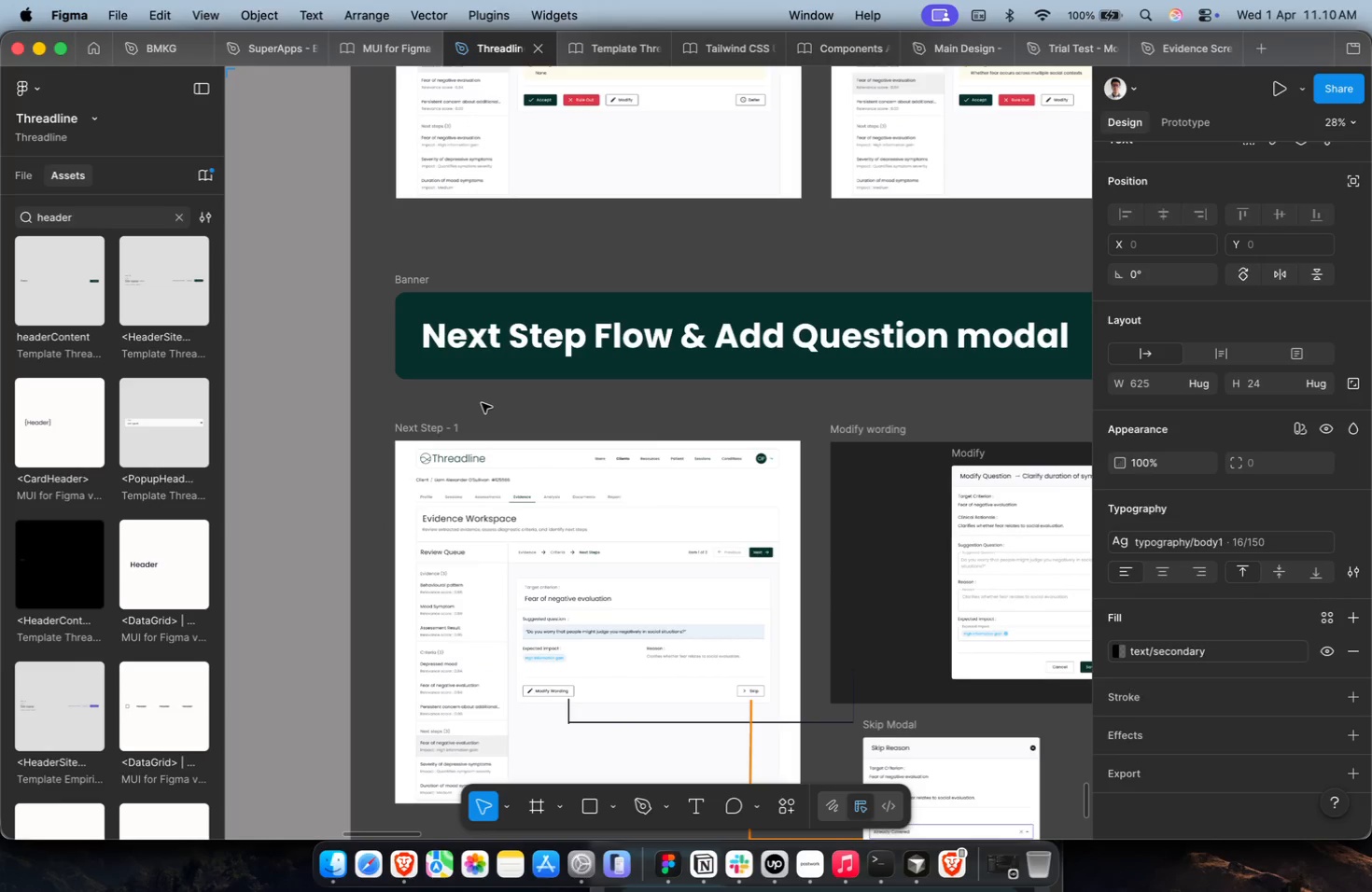 
scroll: coordinate [487, 418], scroll_direction: up, amount: 81.0
 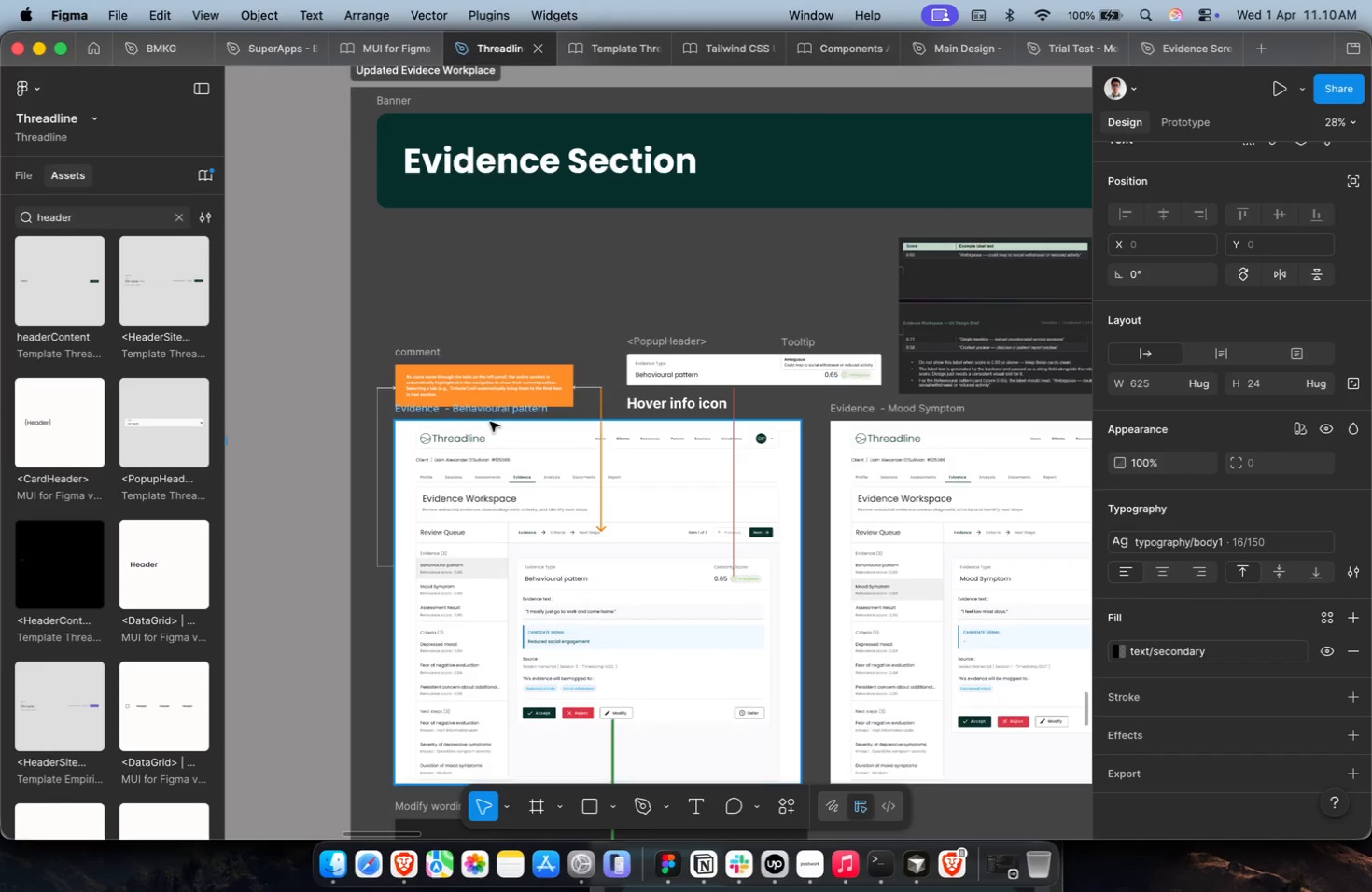 
key(Meta+CommandLeft)
 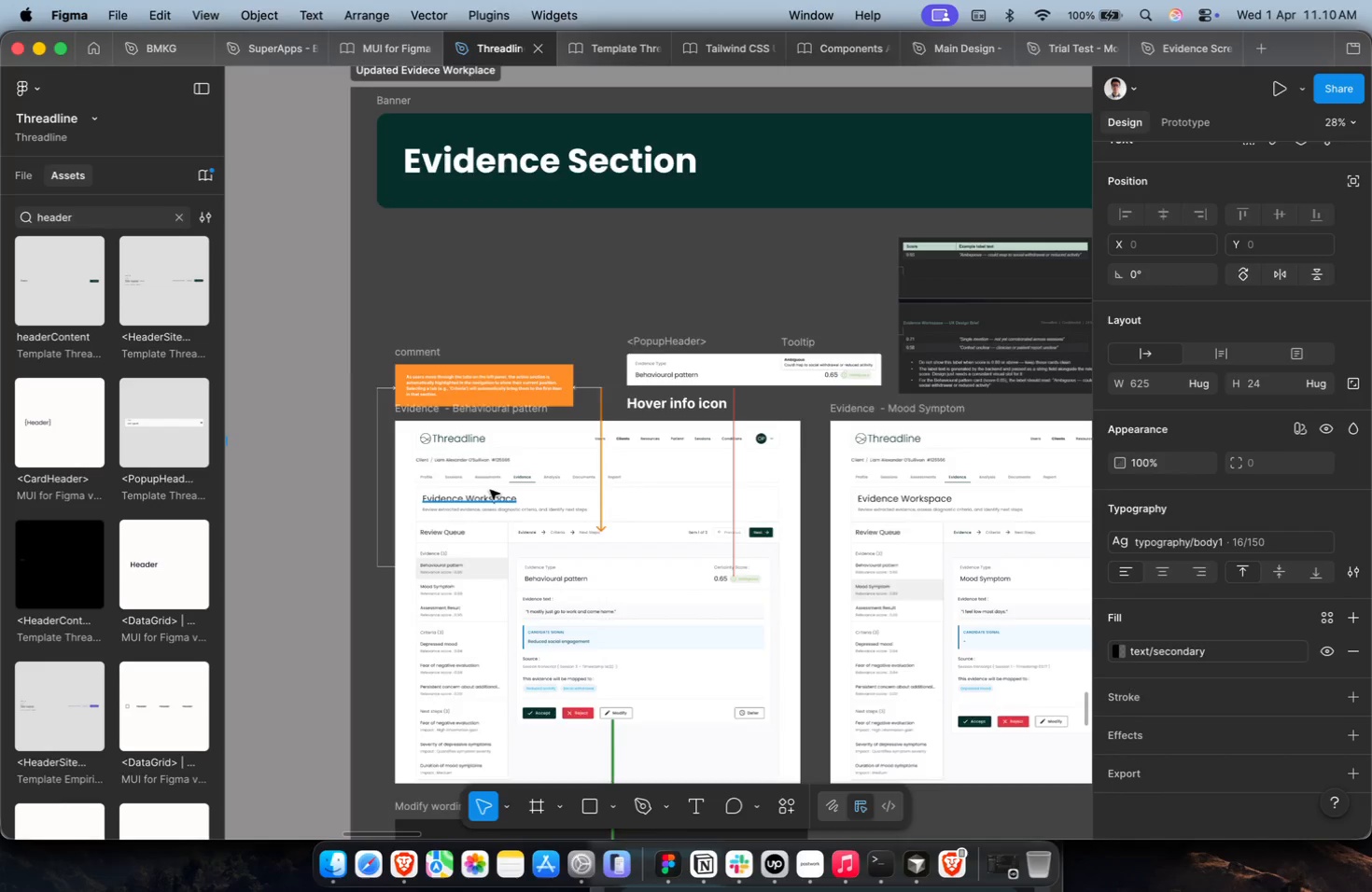 
hold_key(key=CommandLeft, duration=0.84)
 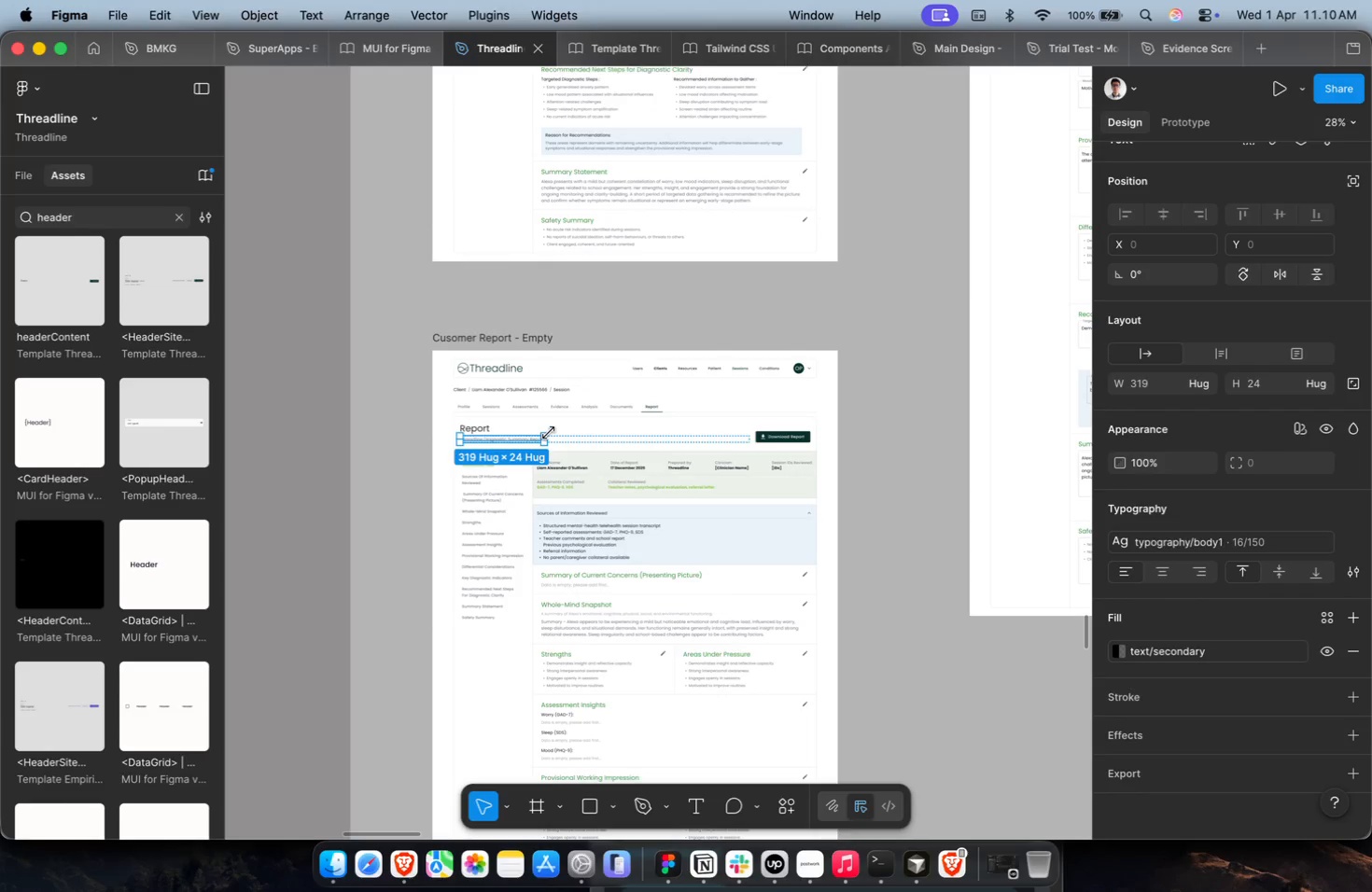 
scroll: coordinate [491, 464], scroll_direction: up, amount: 64.0
 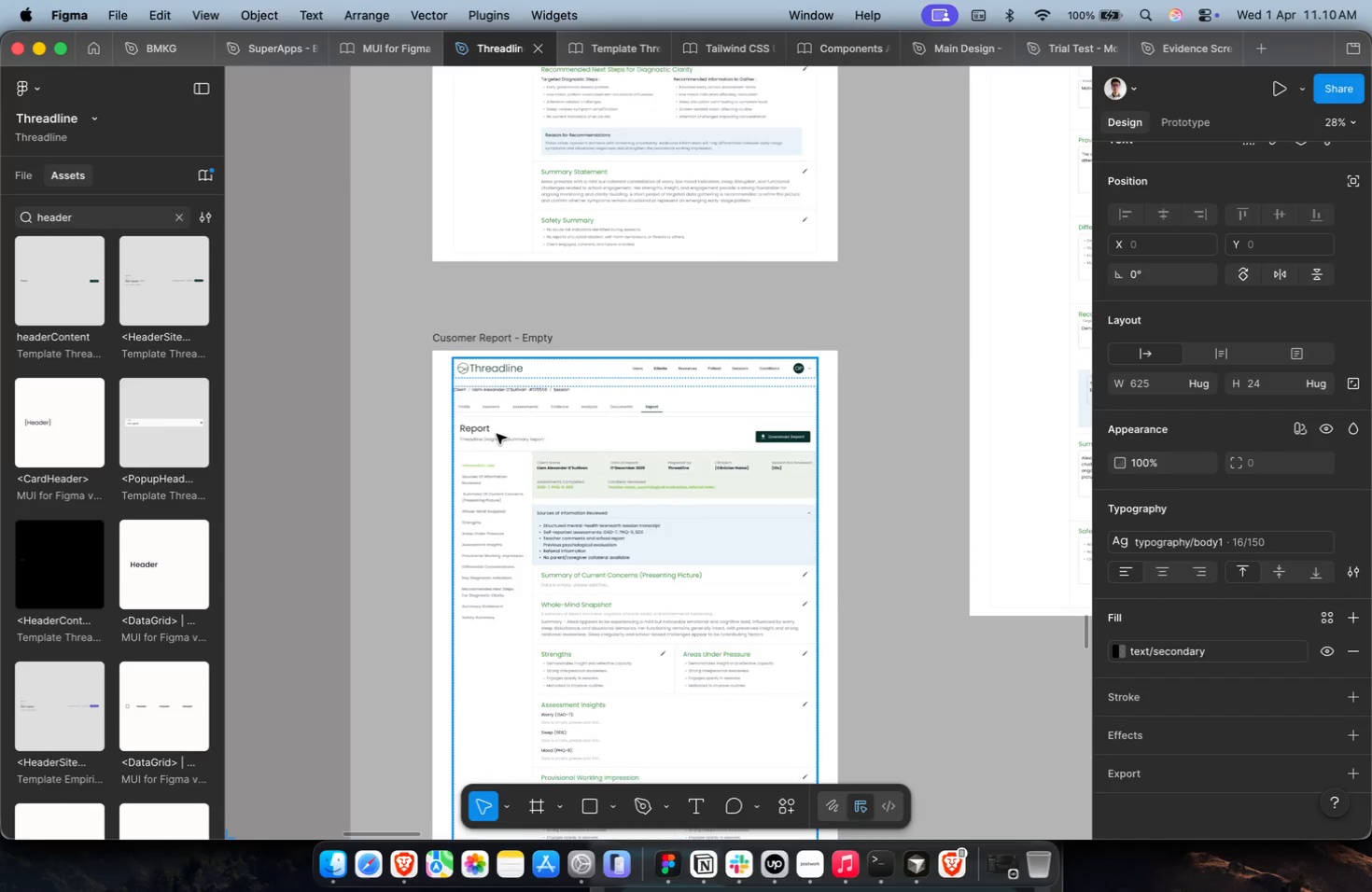 
left_click([494, 440])
 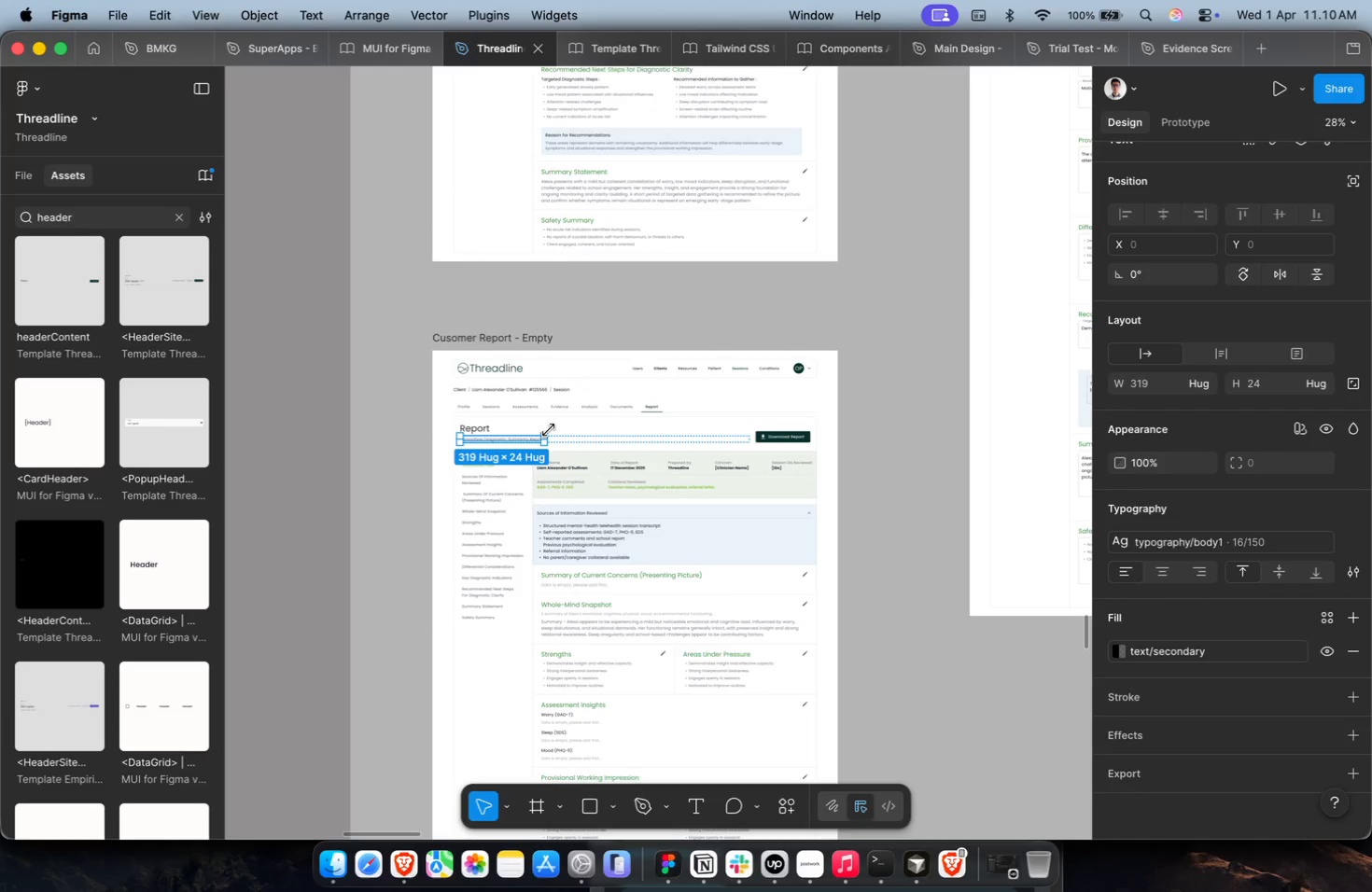 
key(Shift+Enter)
 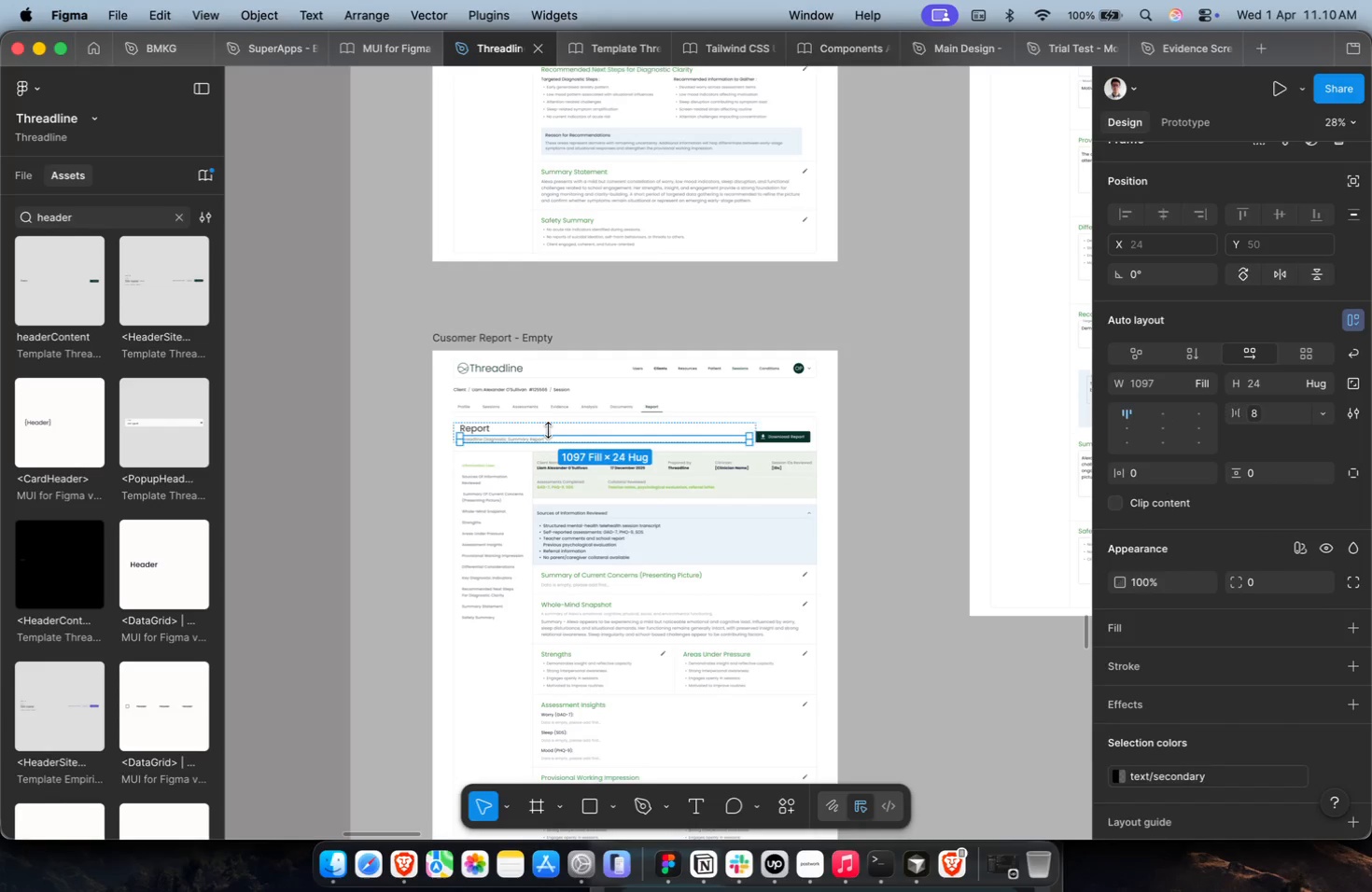 
key(Shift+Enter)
 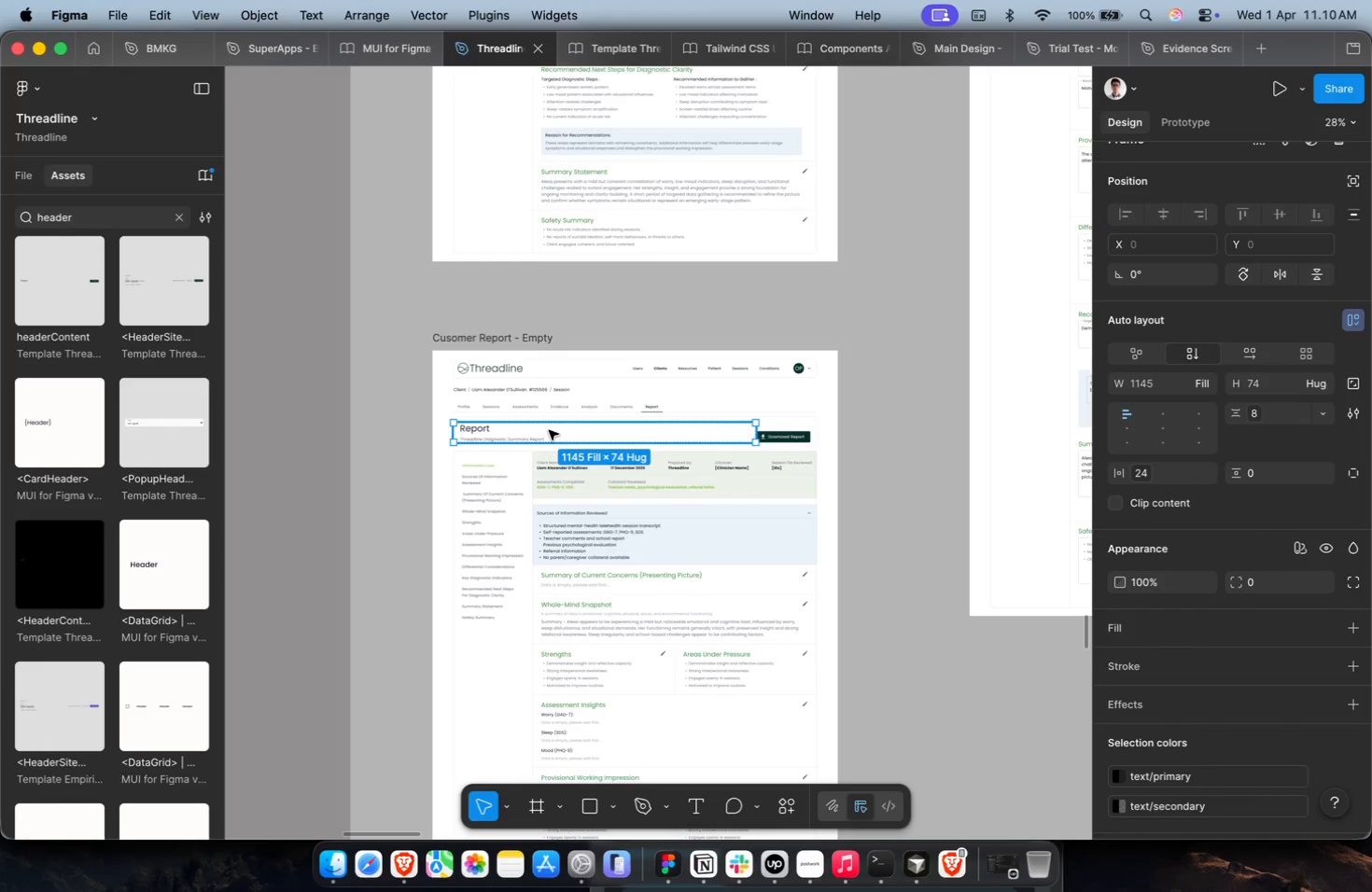 
key(Shift+Enter)
 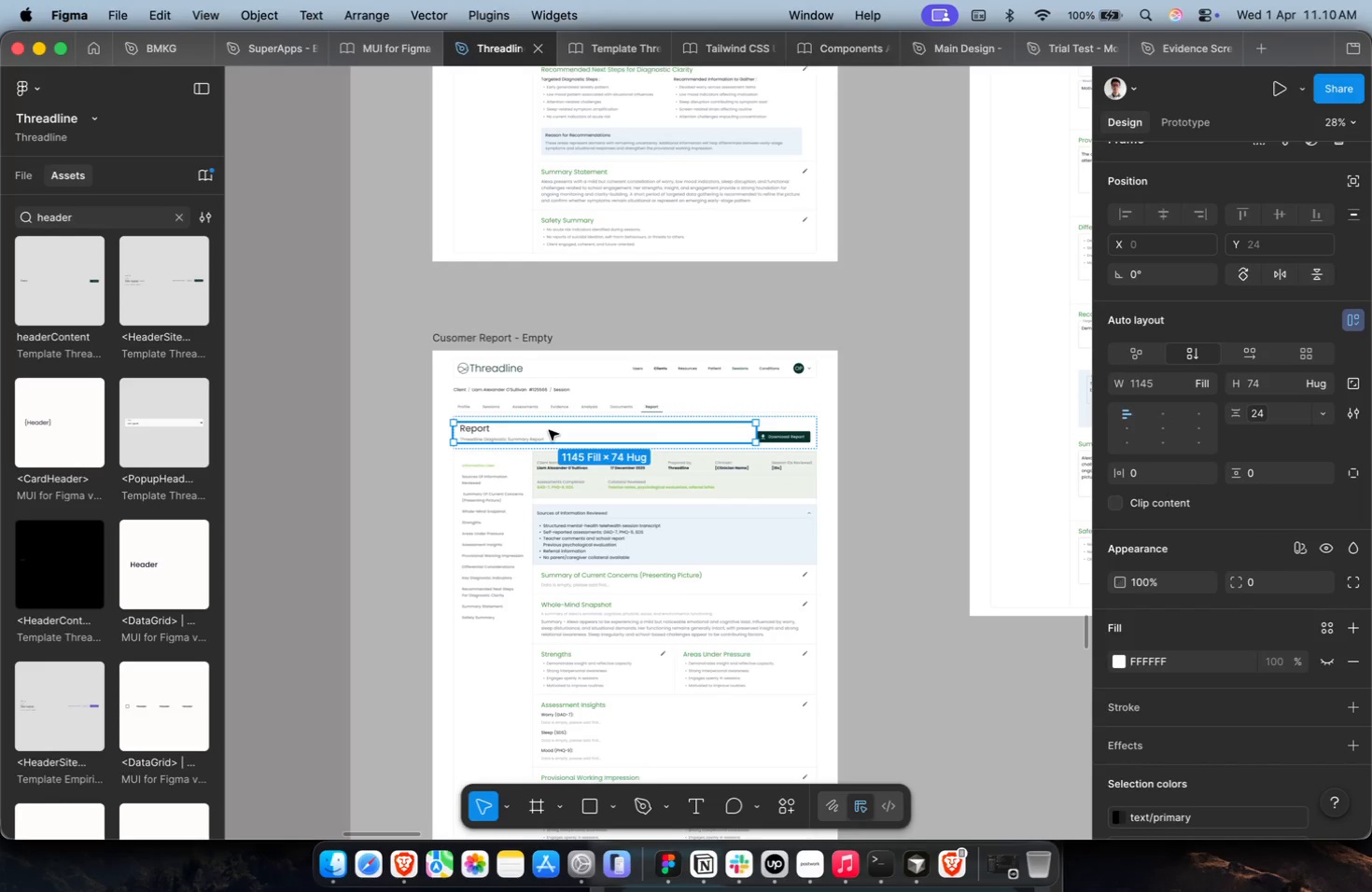 
key(Shift+Enter)
 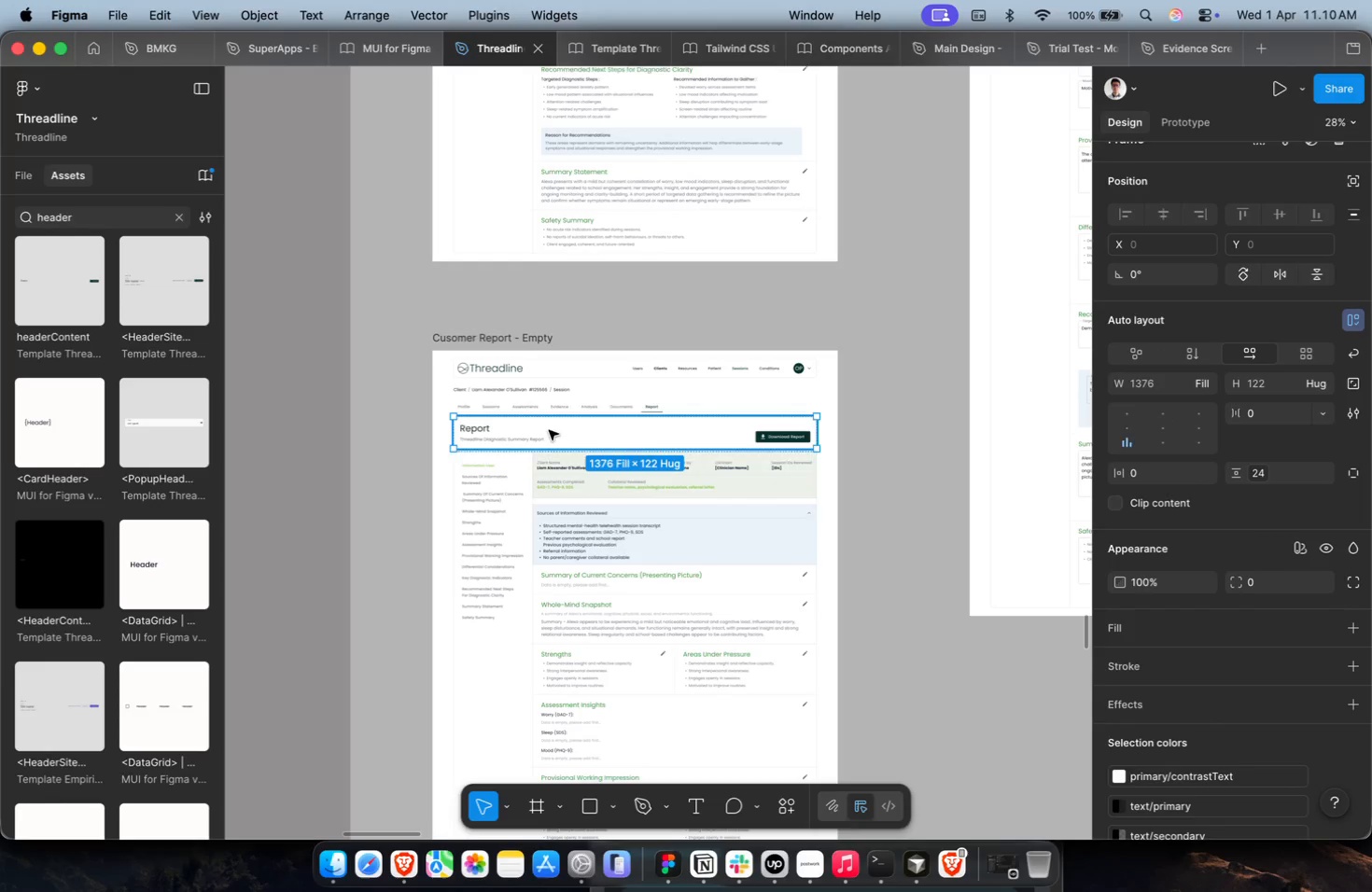 
hold_key(key=CommandLeft, duration=0.46)
 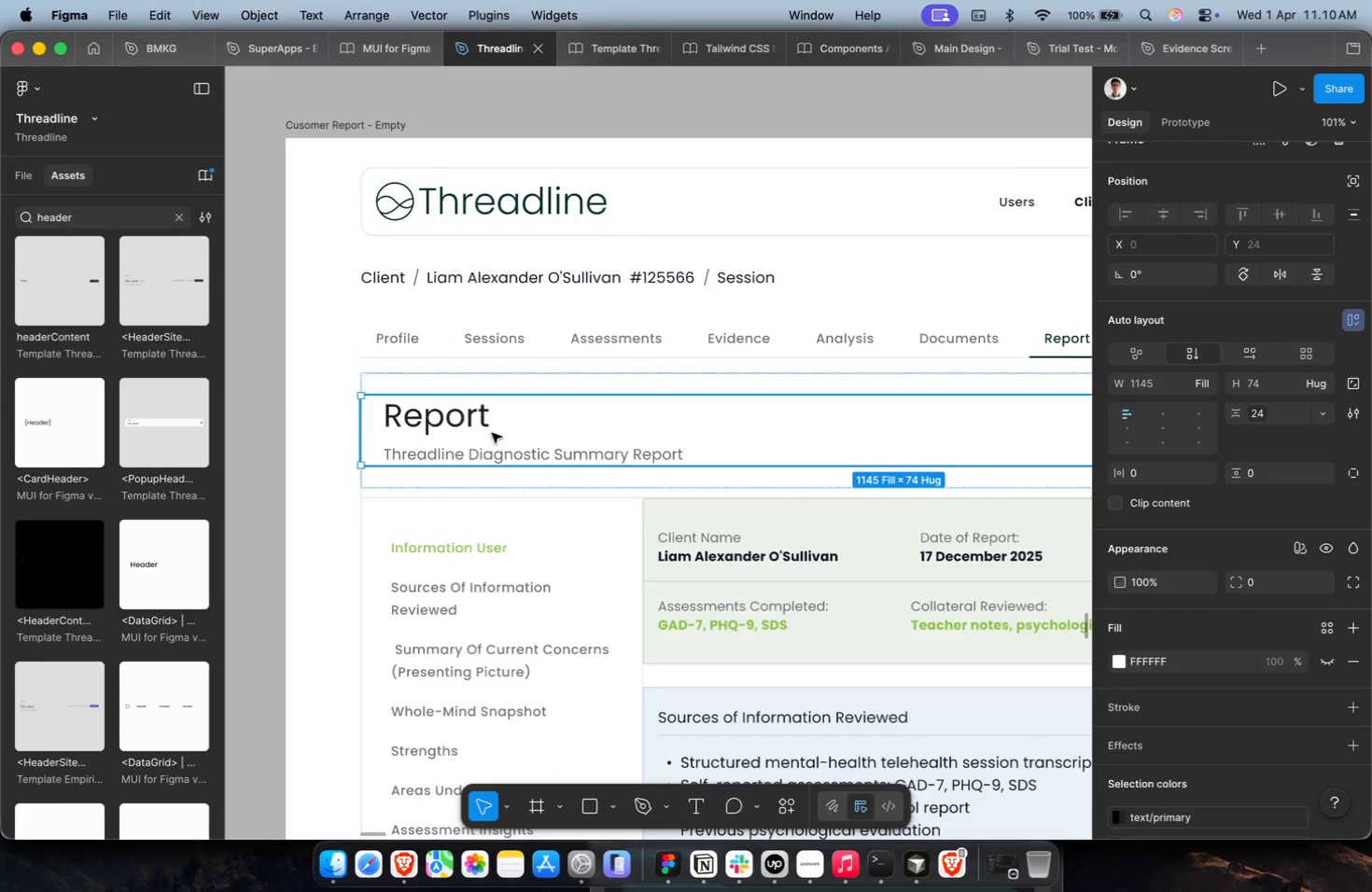 
double_click([492, 433])
 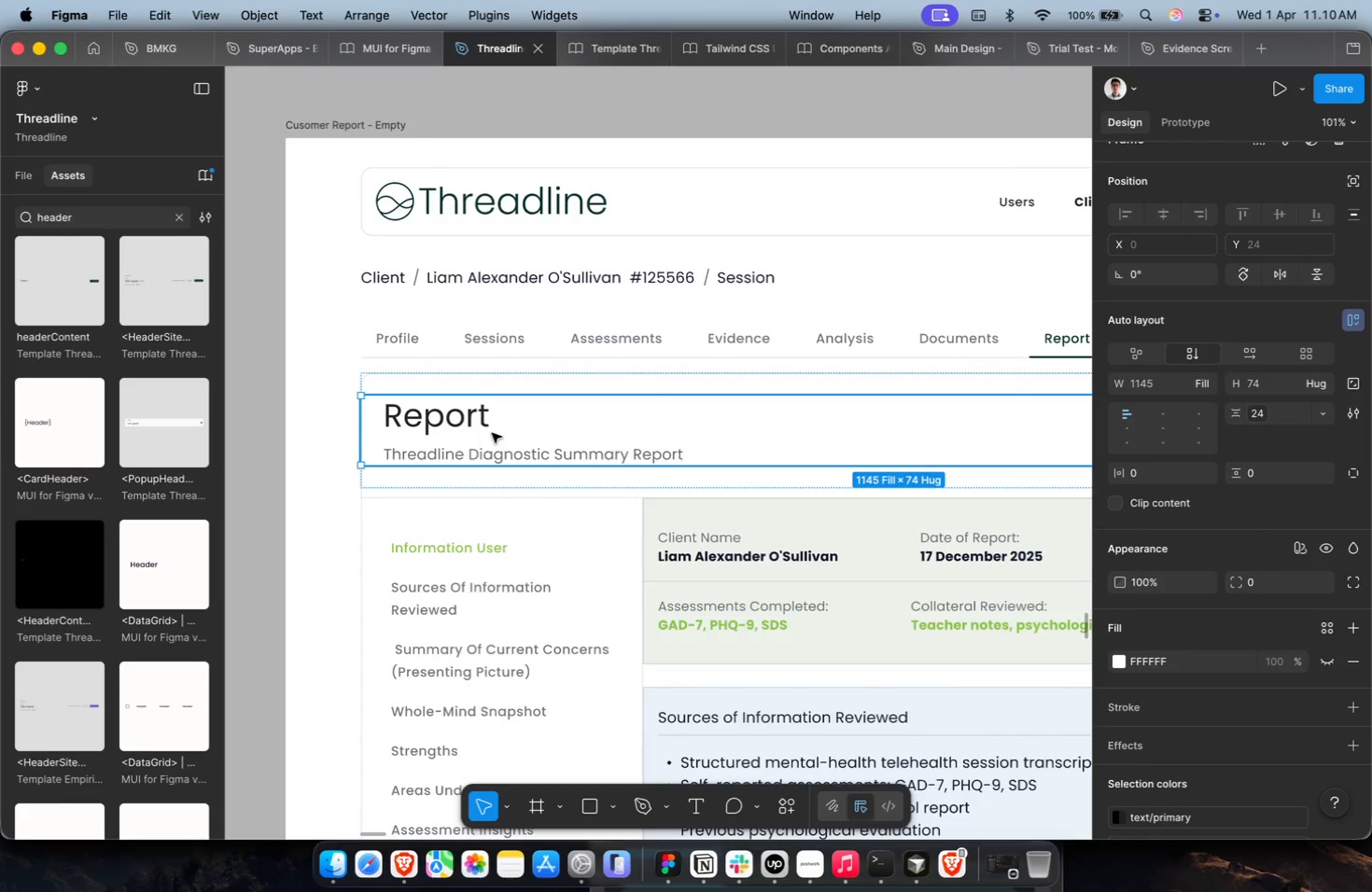 
scroll: coordinate [490, 433], scroll_direction: up, amount: 19.0
 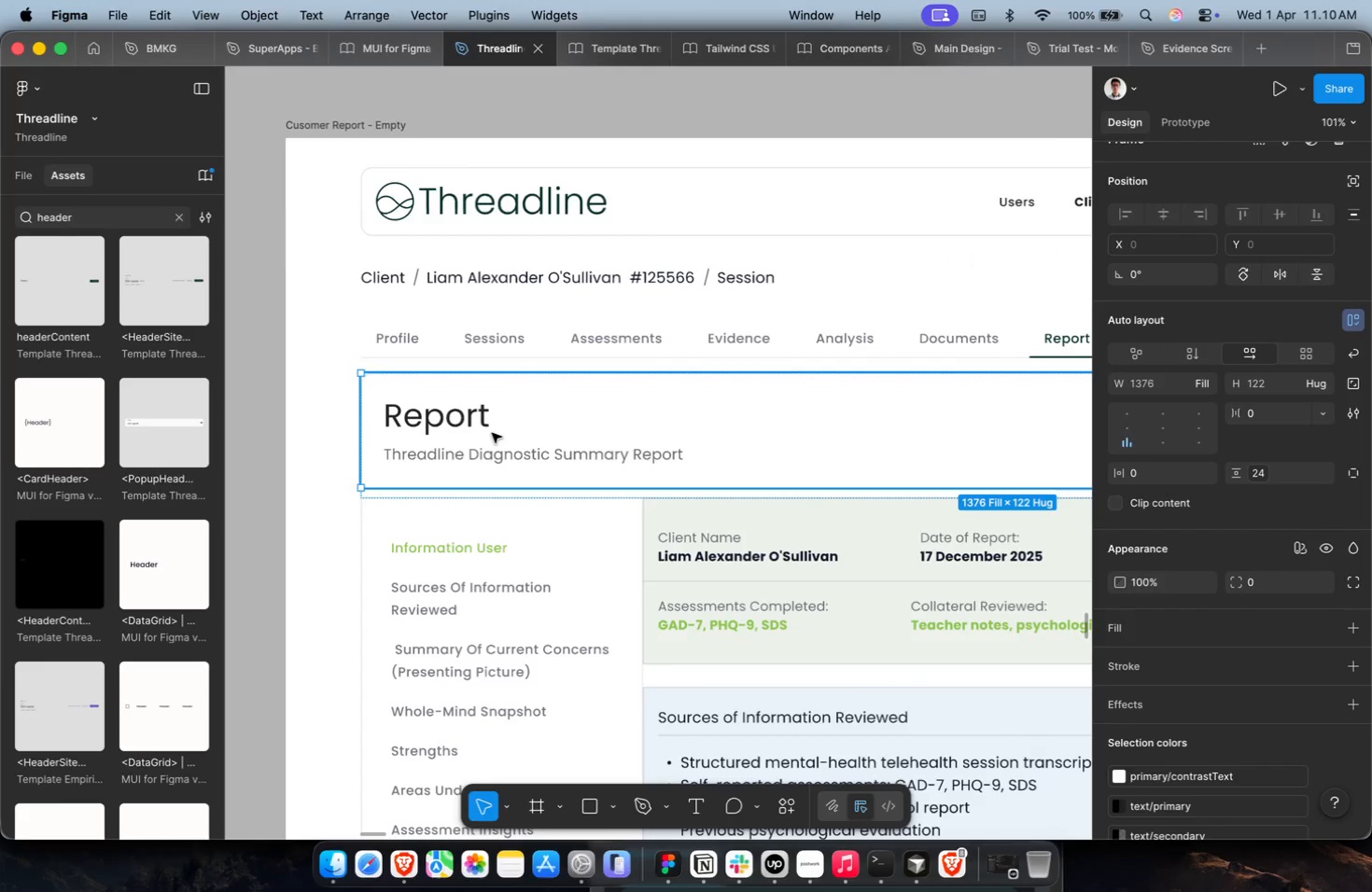 
double_click([492, 433])
 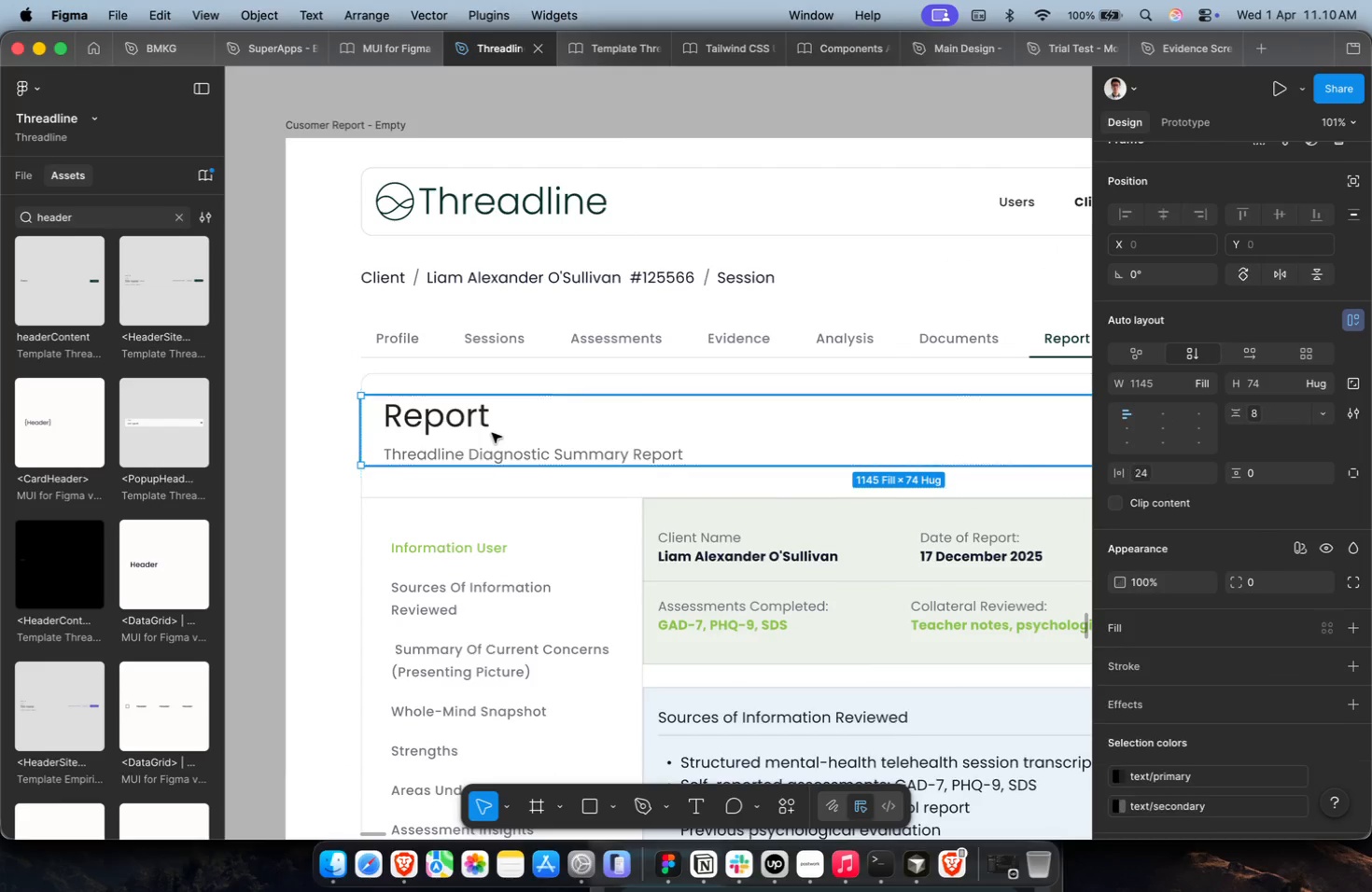 
hold_key(key=CommandLeft, duration=0.54)
 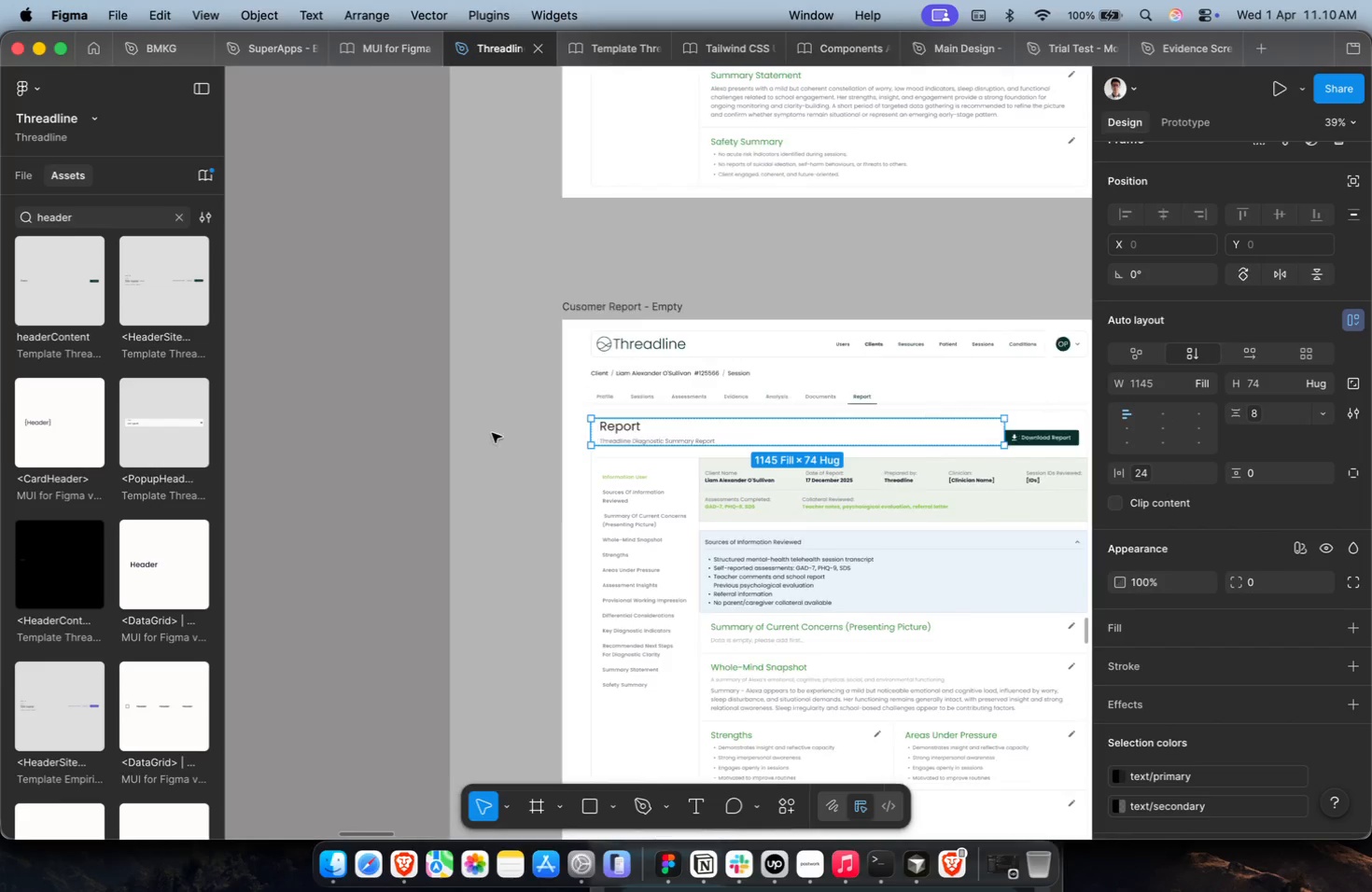 
key(Shift+ShiftLeft)
 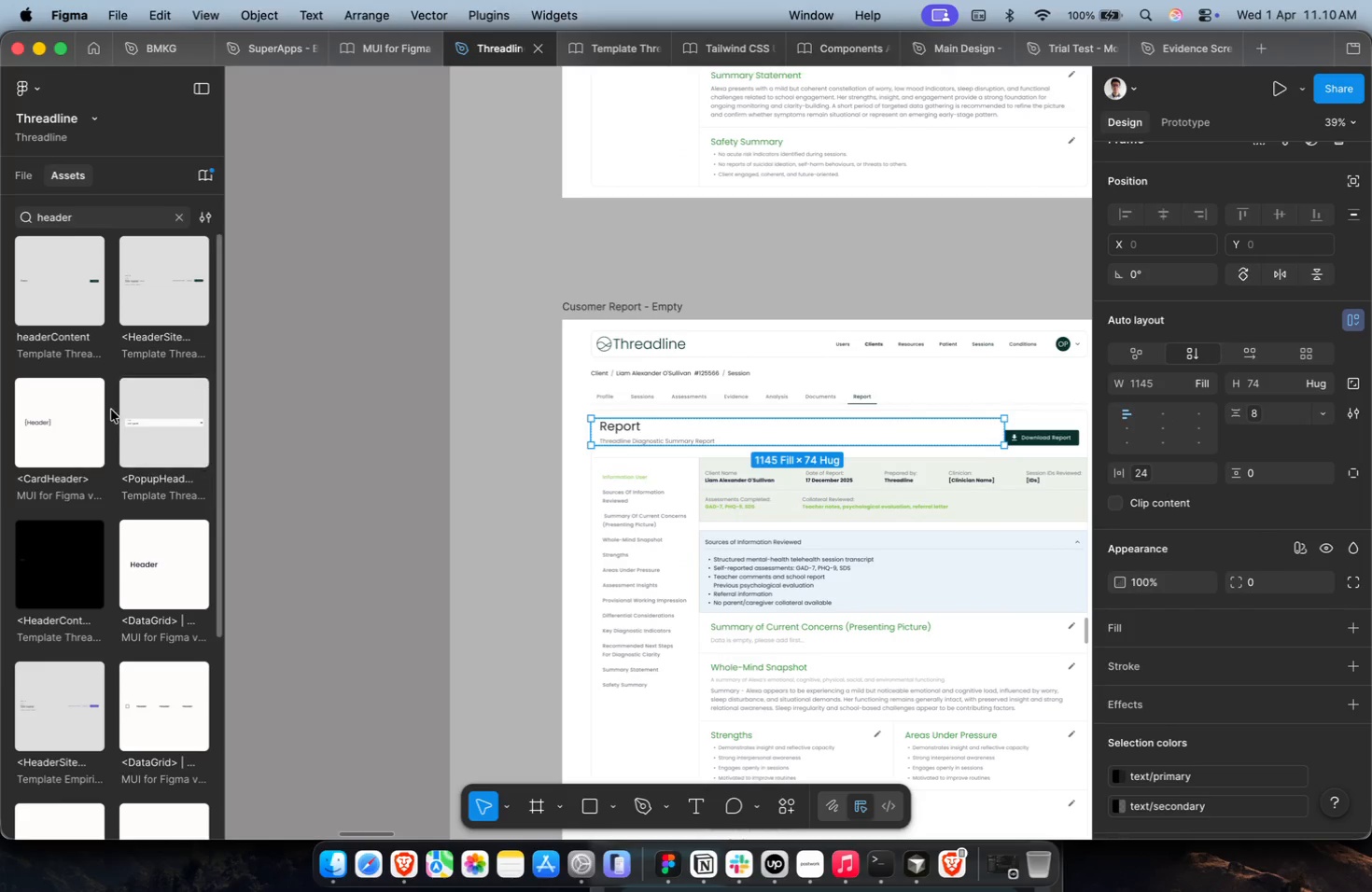 
scroll: coordinate [492, 433], scroll_direction: down, amount: 11.0
 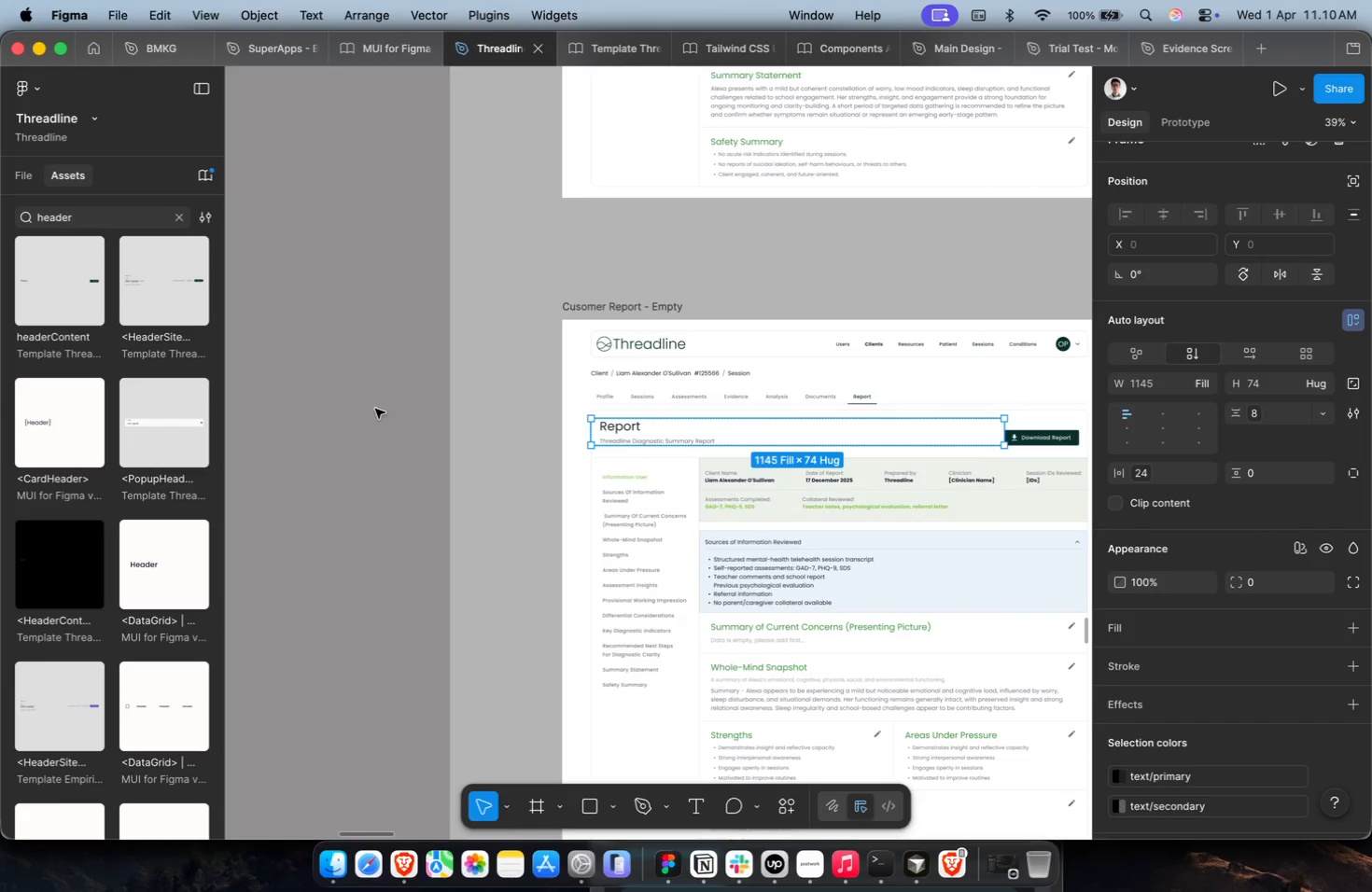 
left_click_drag(start_coordinate=[80, 427], to_coordinate=[391, 427])
 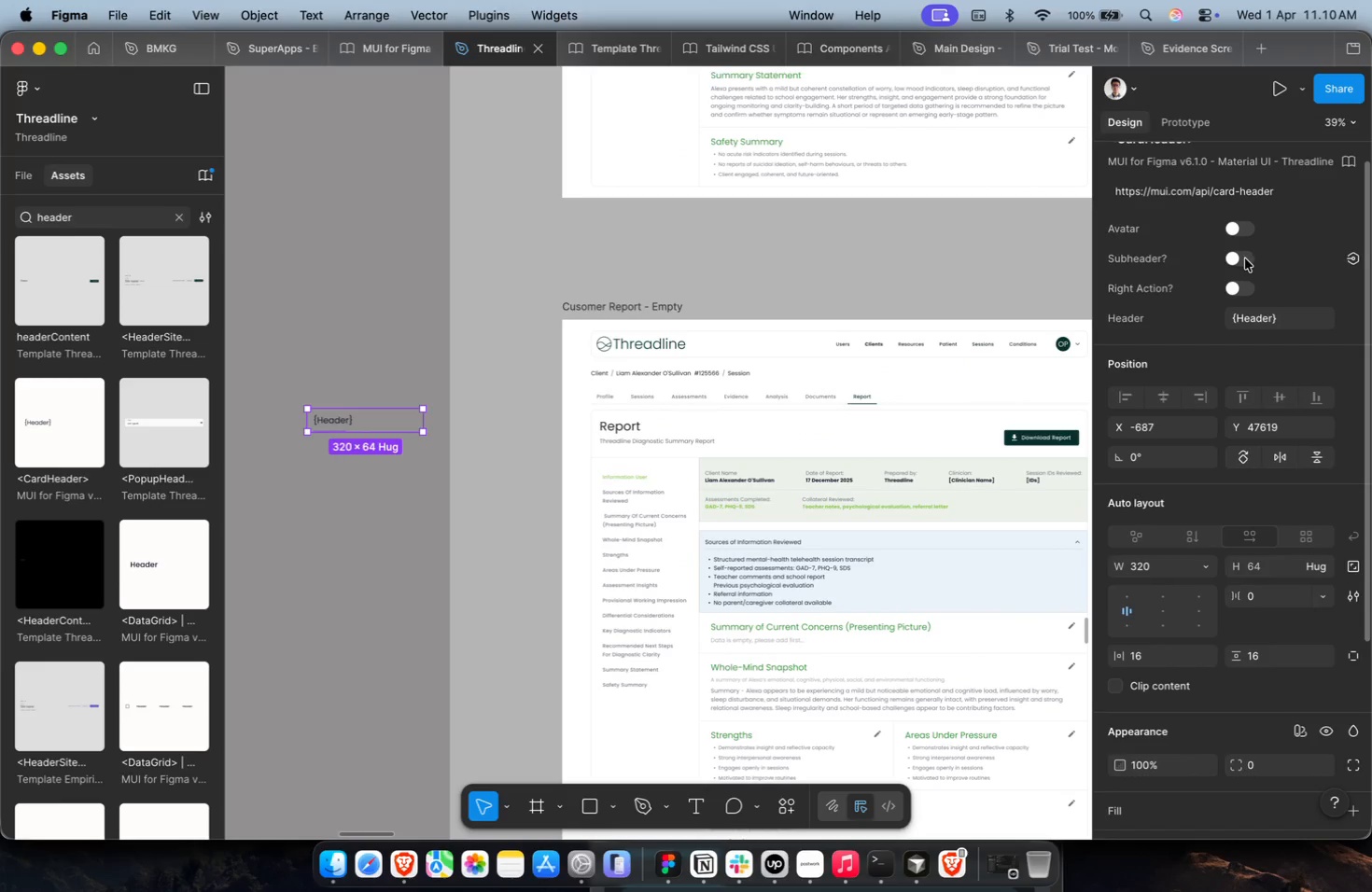 
double_click([631, 439])
 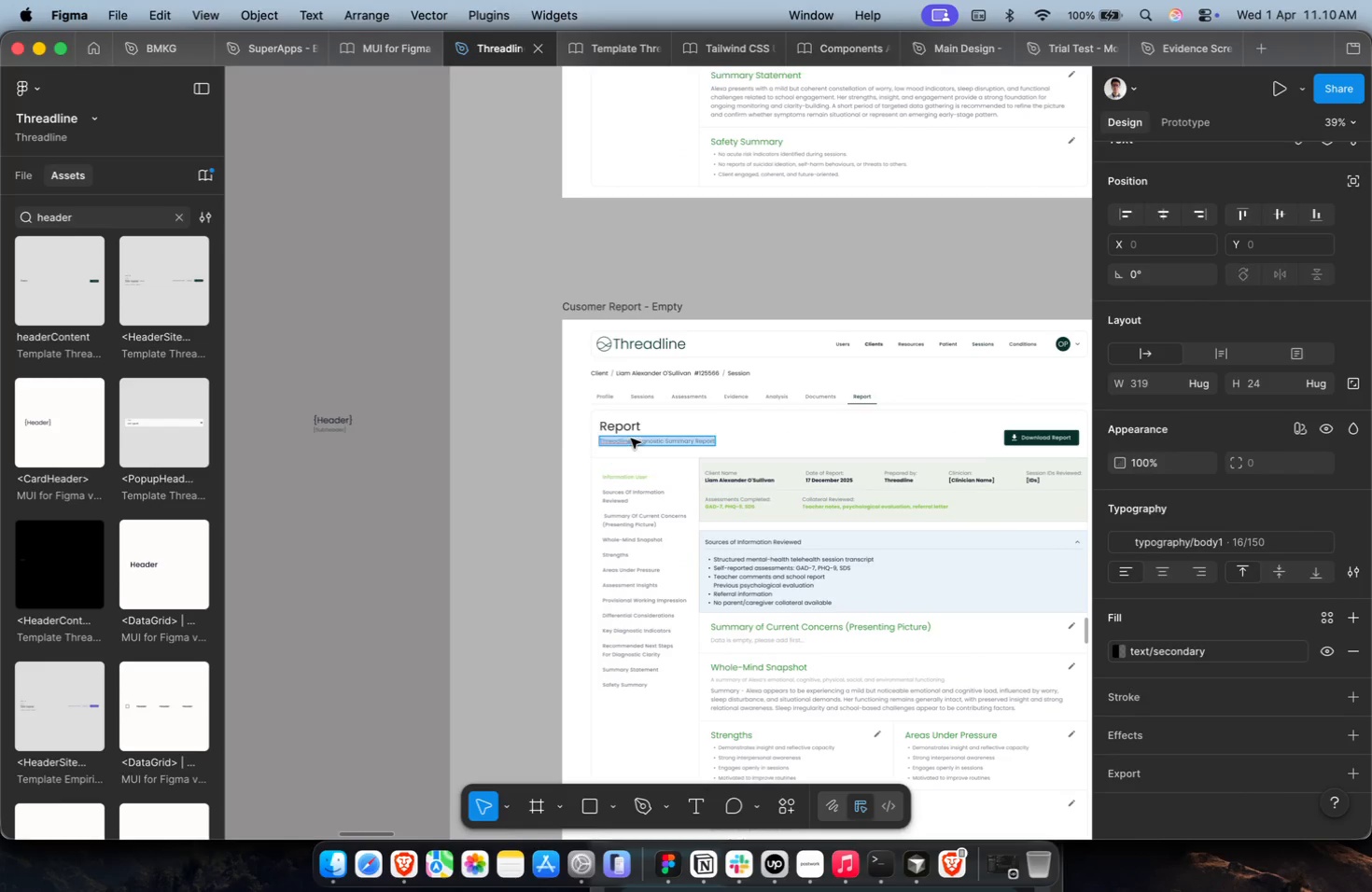 
key(Meta+C)
 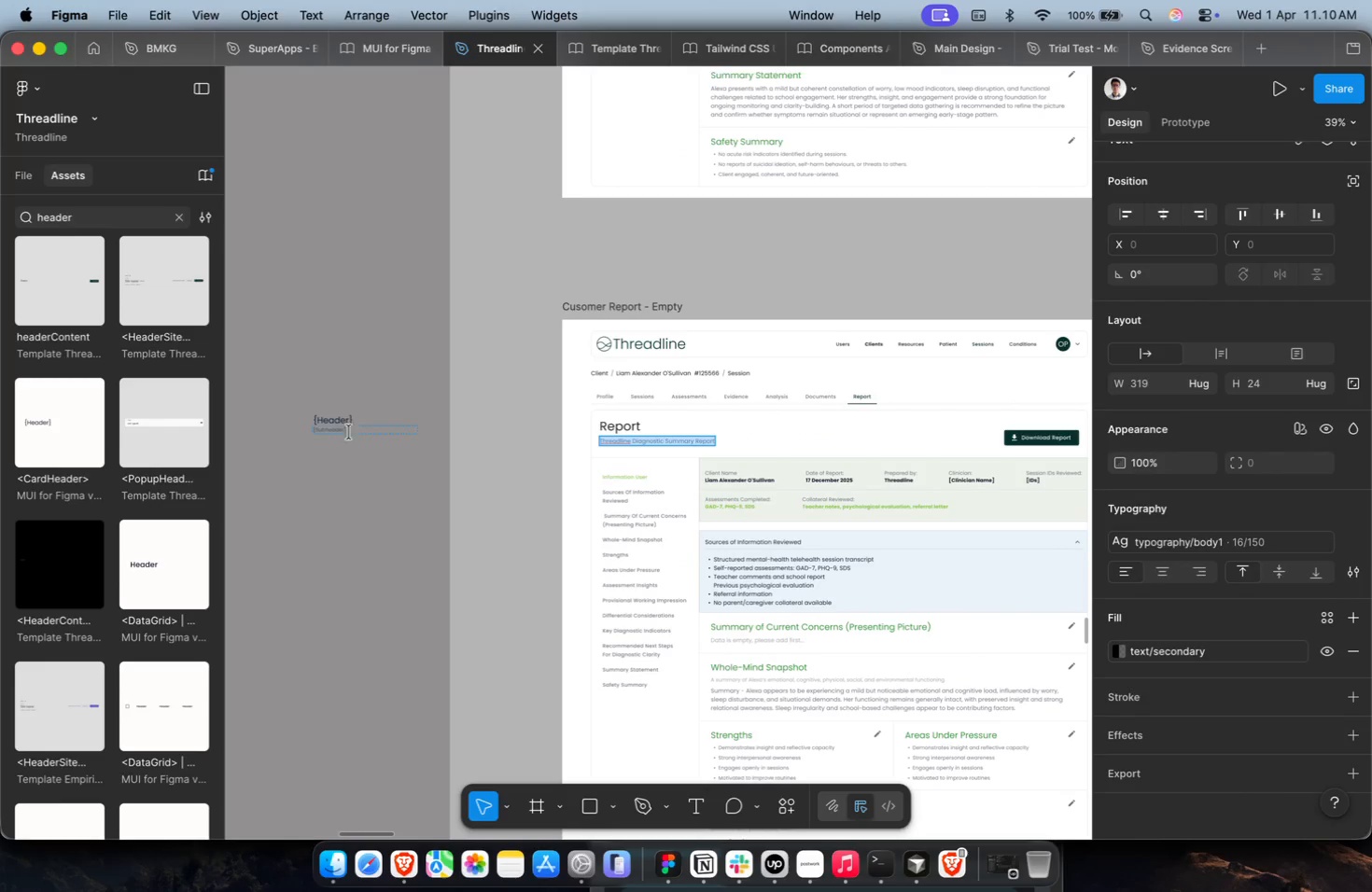 
left_click([343, 431])
 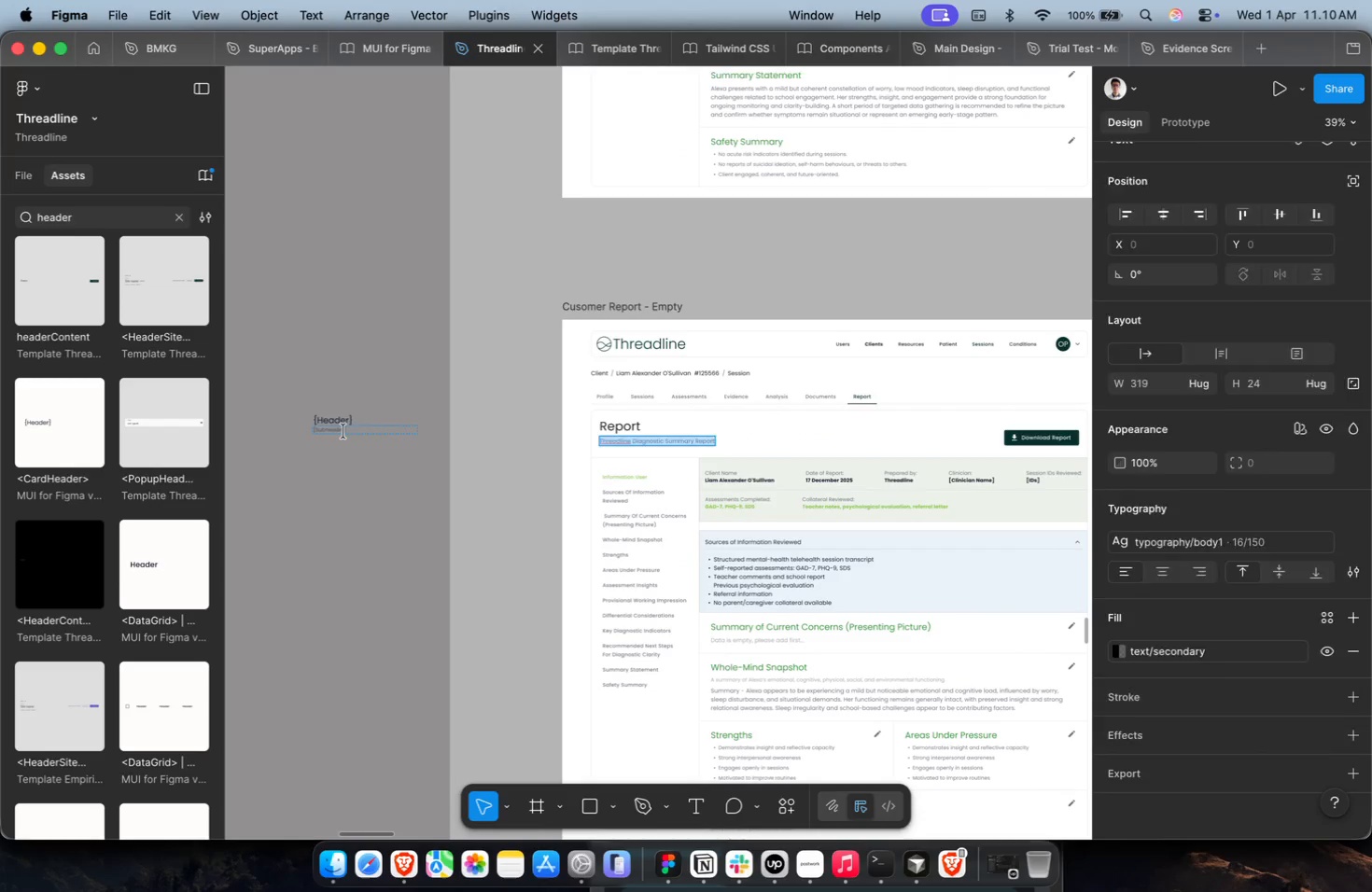 
key(Meta+A)
 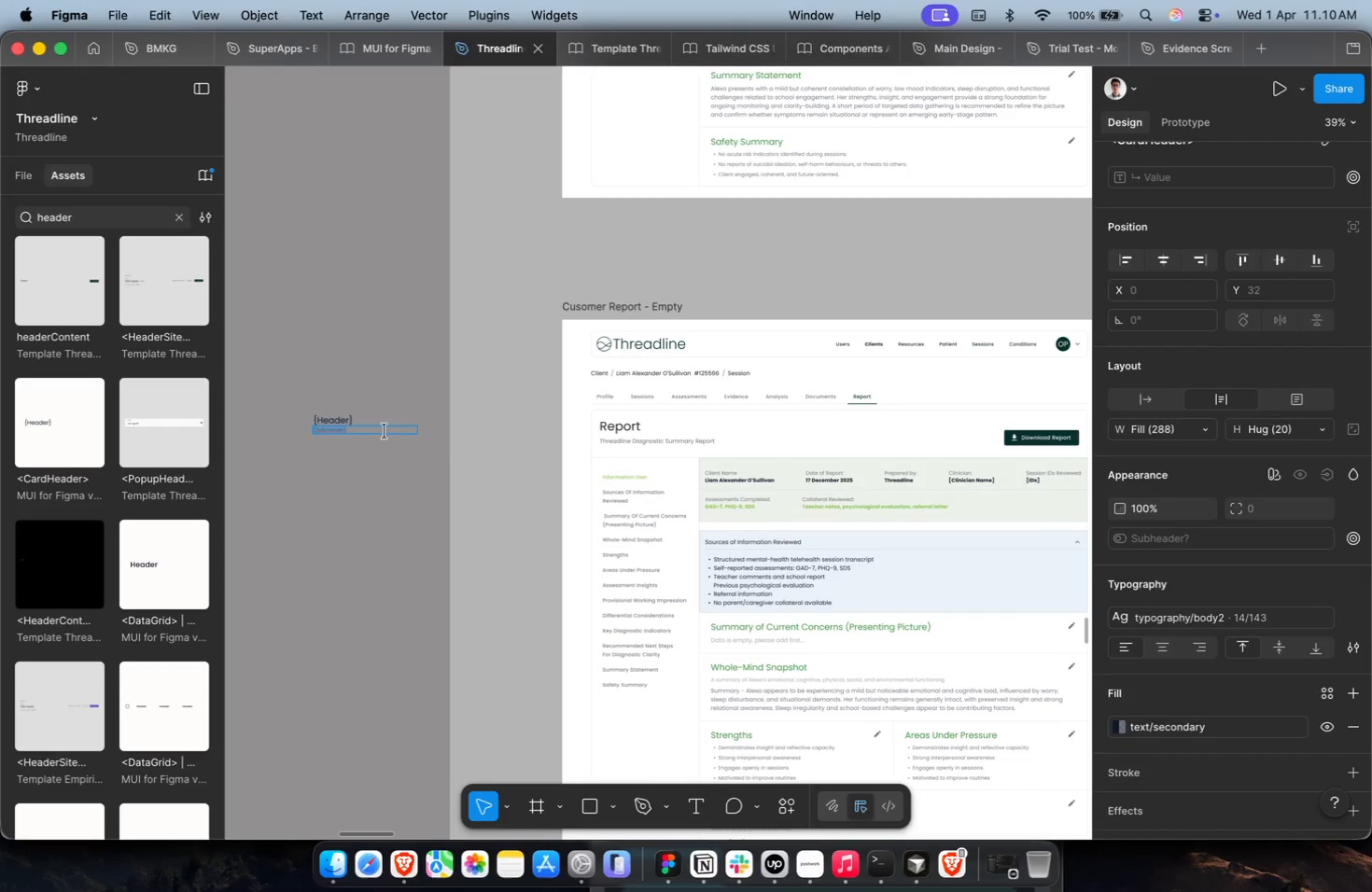 
key(Meta+Shift+V)
 